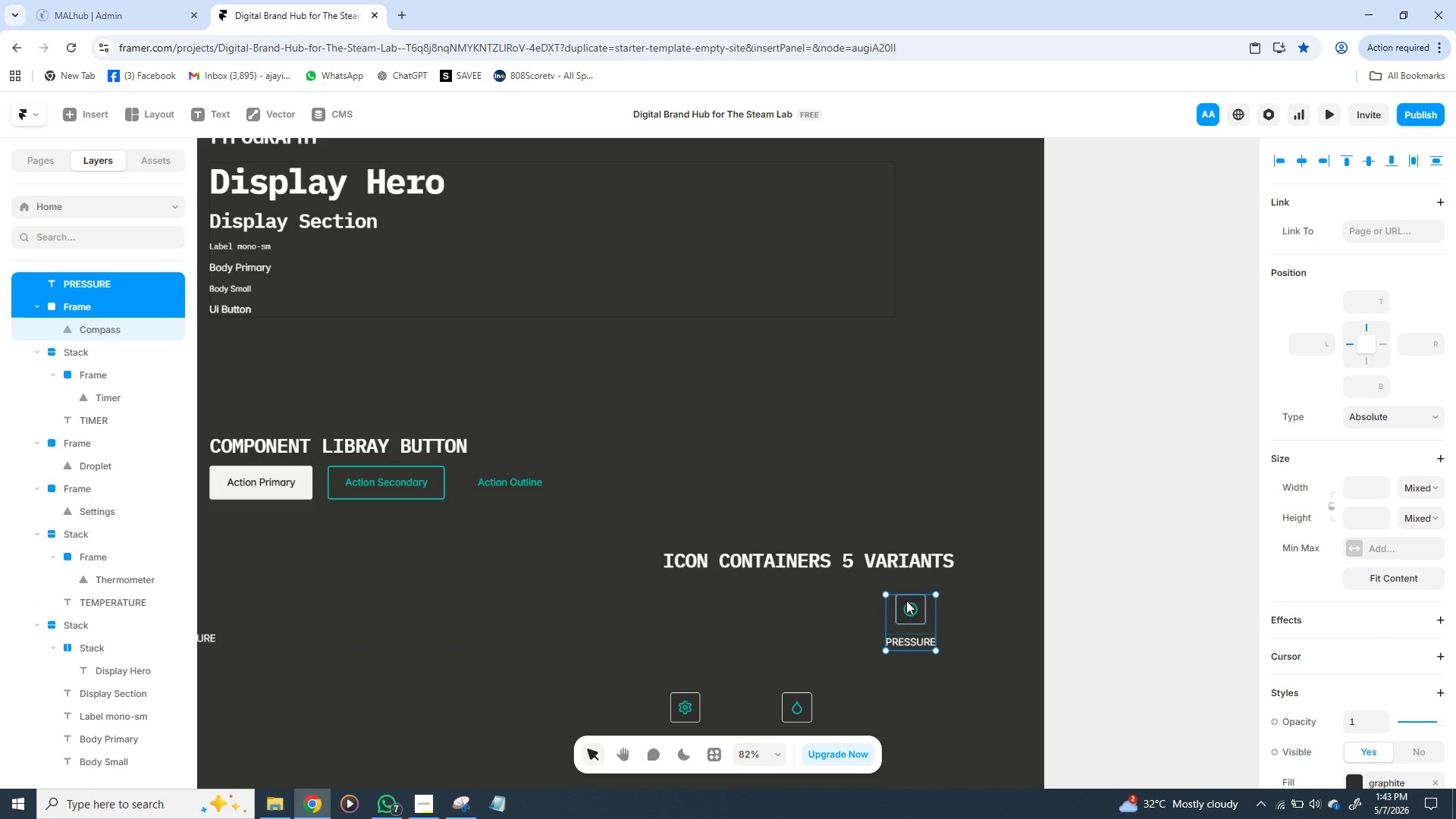 
right_click([906, 601])
 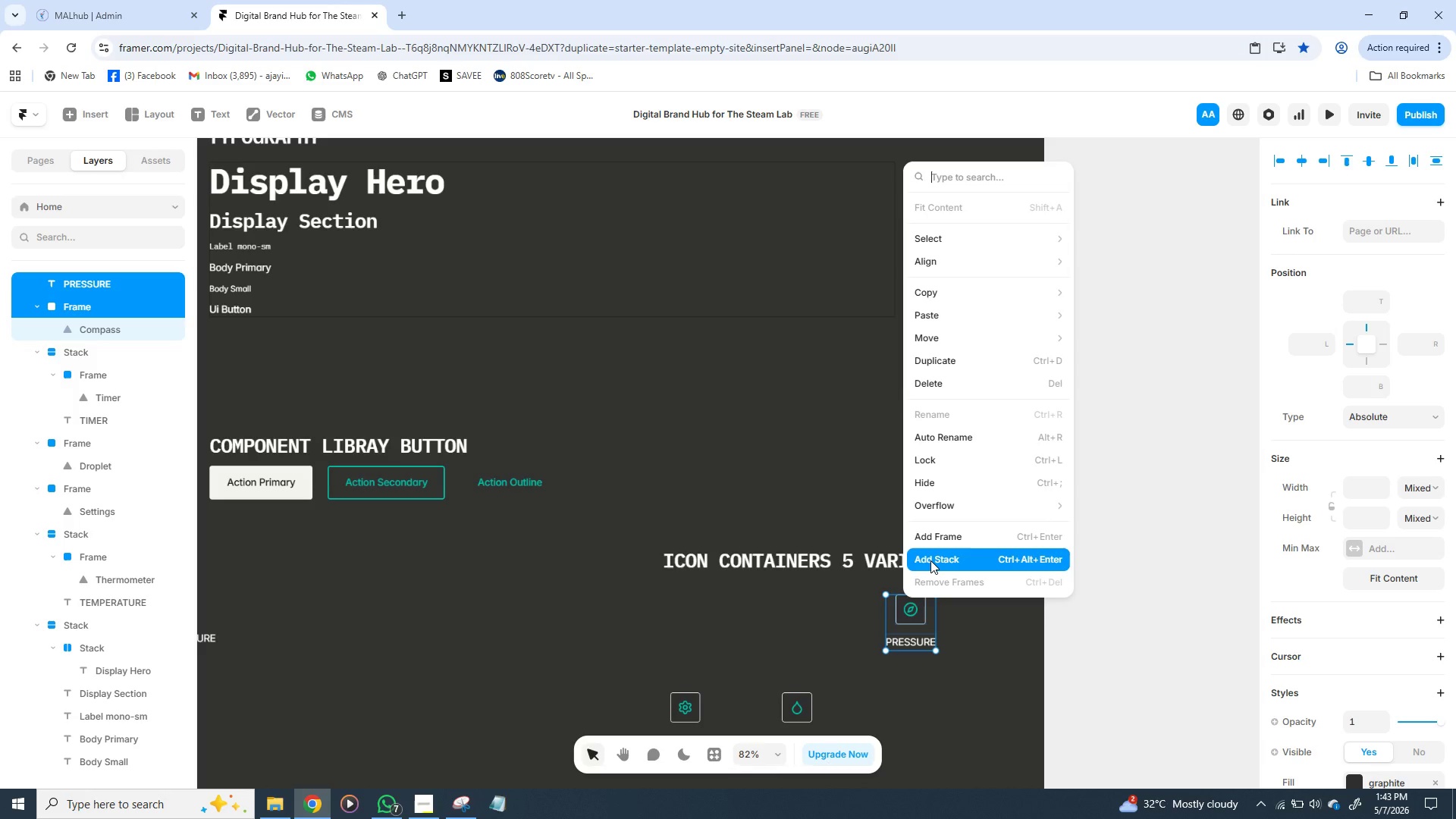 
left_click([930, 560])
 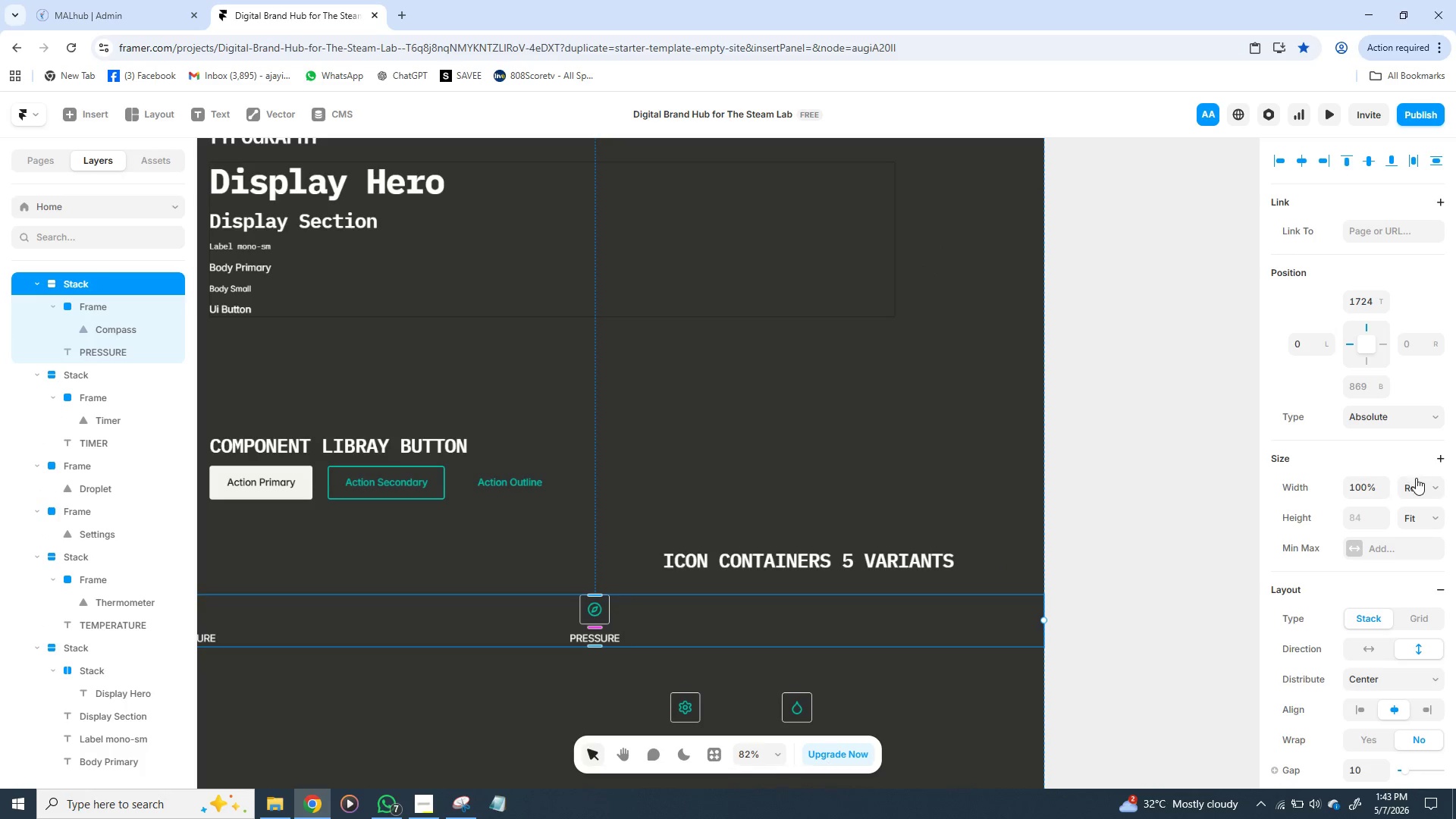 
left_click([1416, 483])
 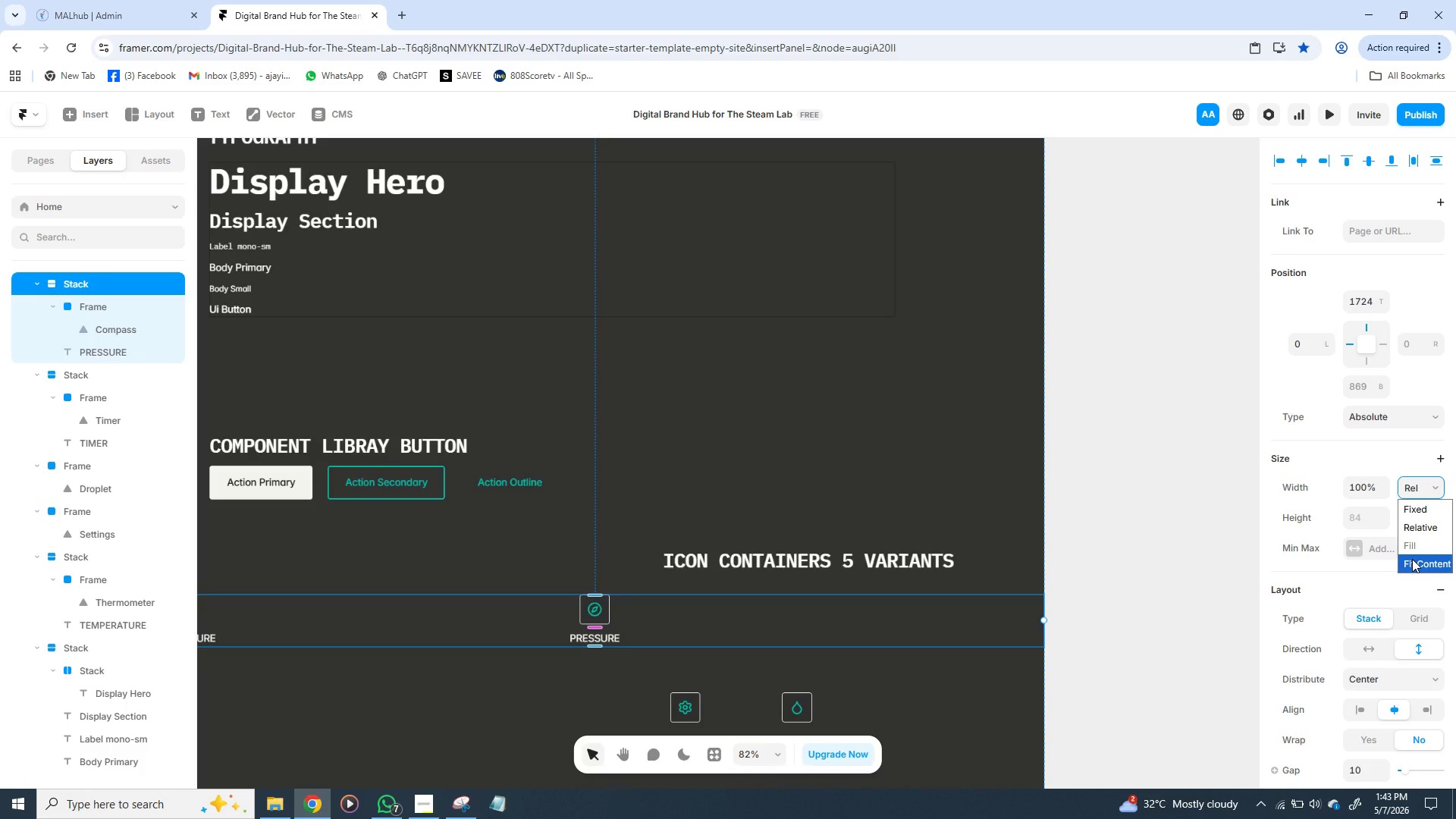 
left_click([1412, 559])
 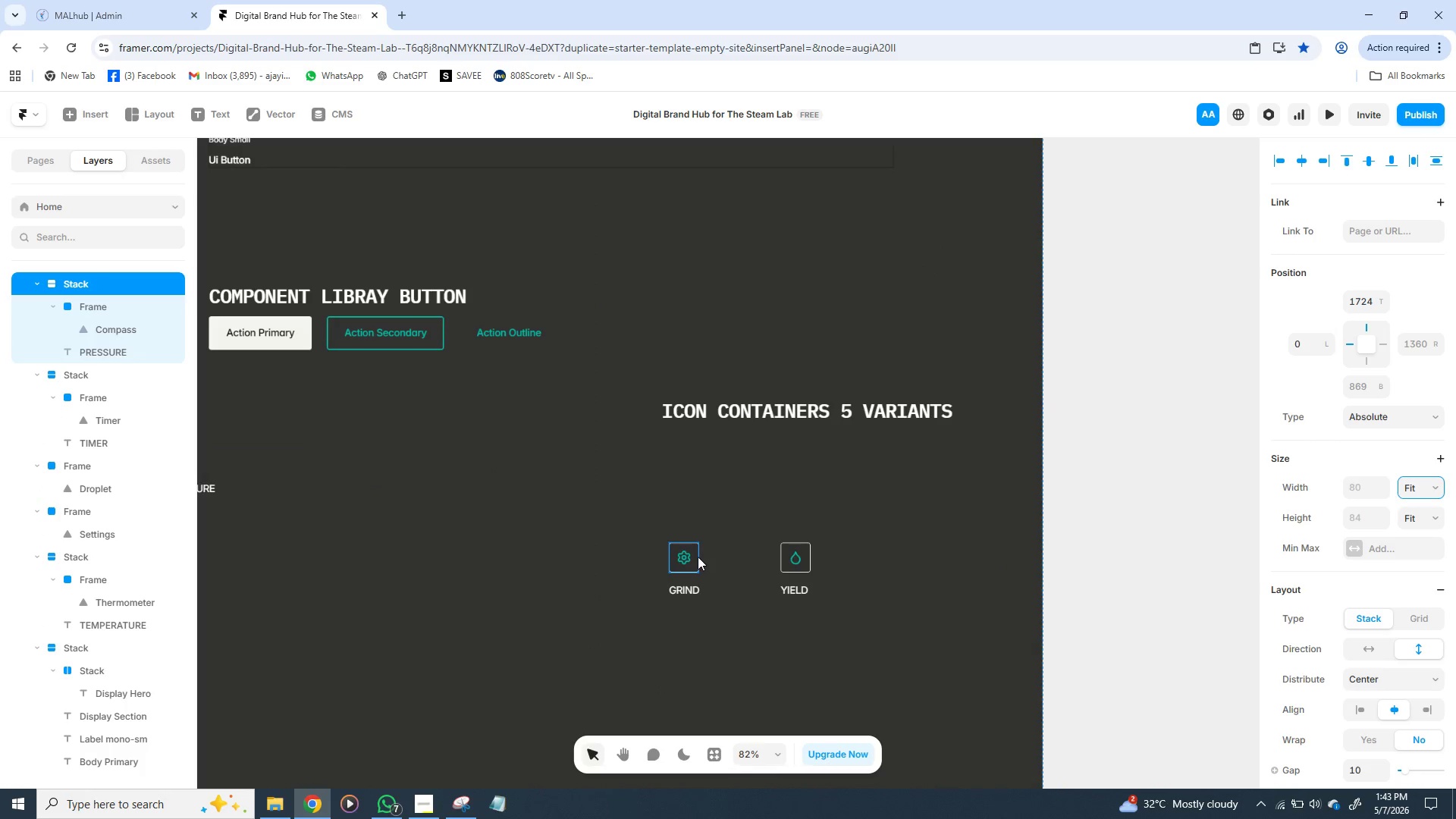 
left_click([696, 557])
 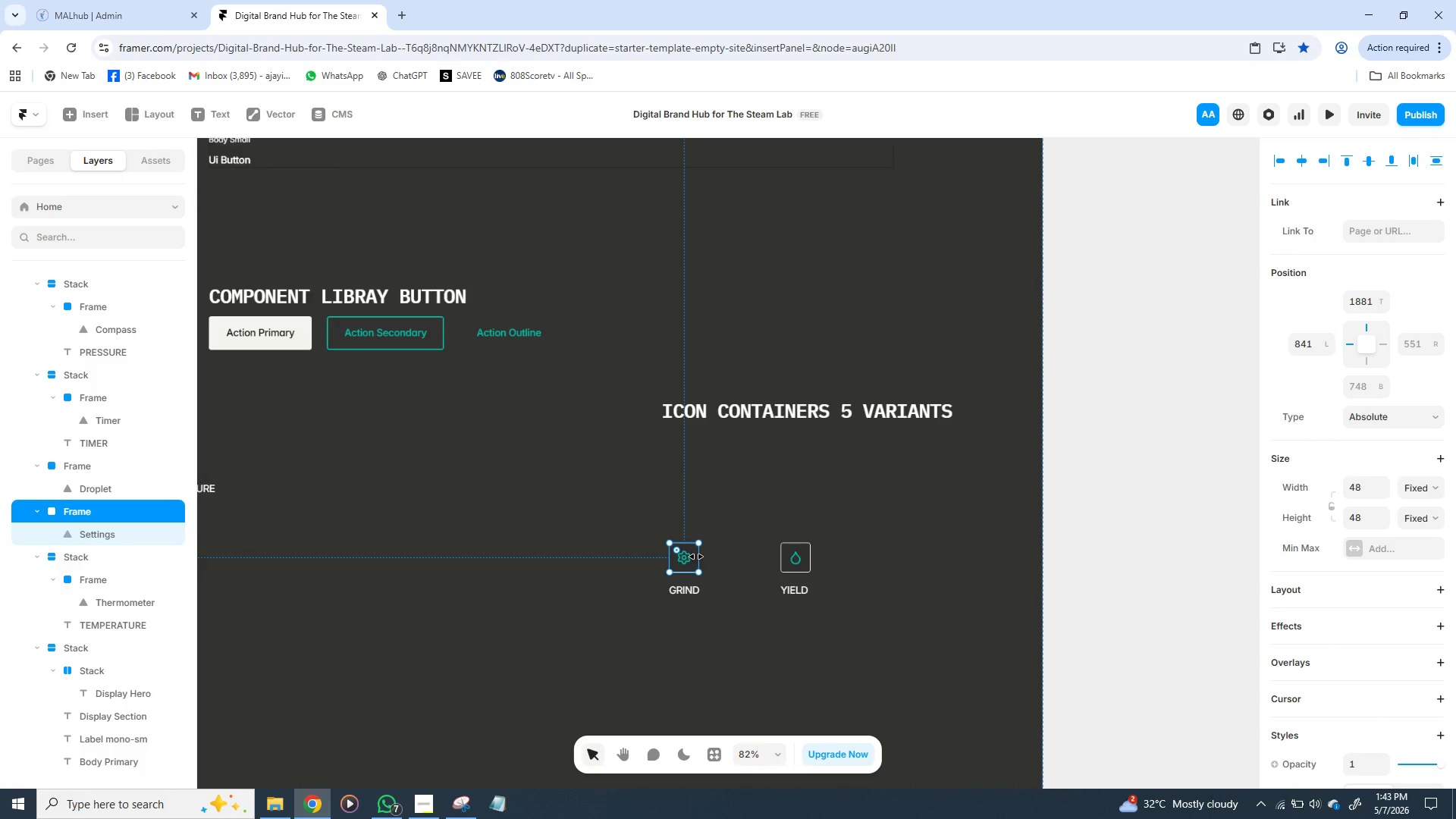 
hold_key(key=ShiftLeft, duration=1.5)
 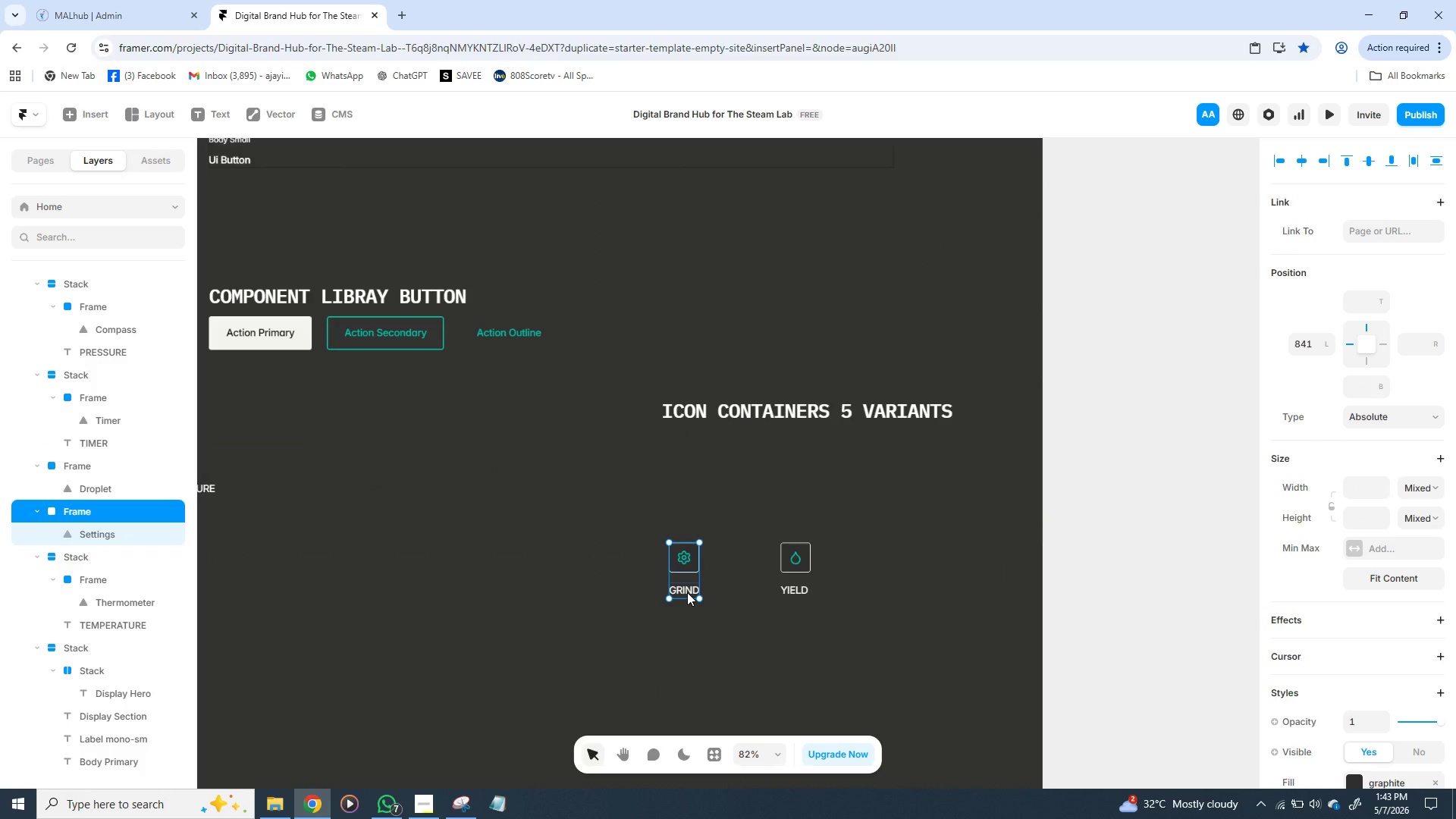 
hold_key(key=ShiftLeft, duration=0.31)
left_click([687, 592])
 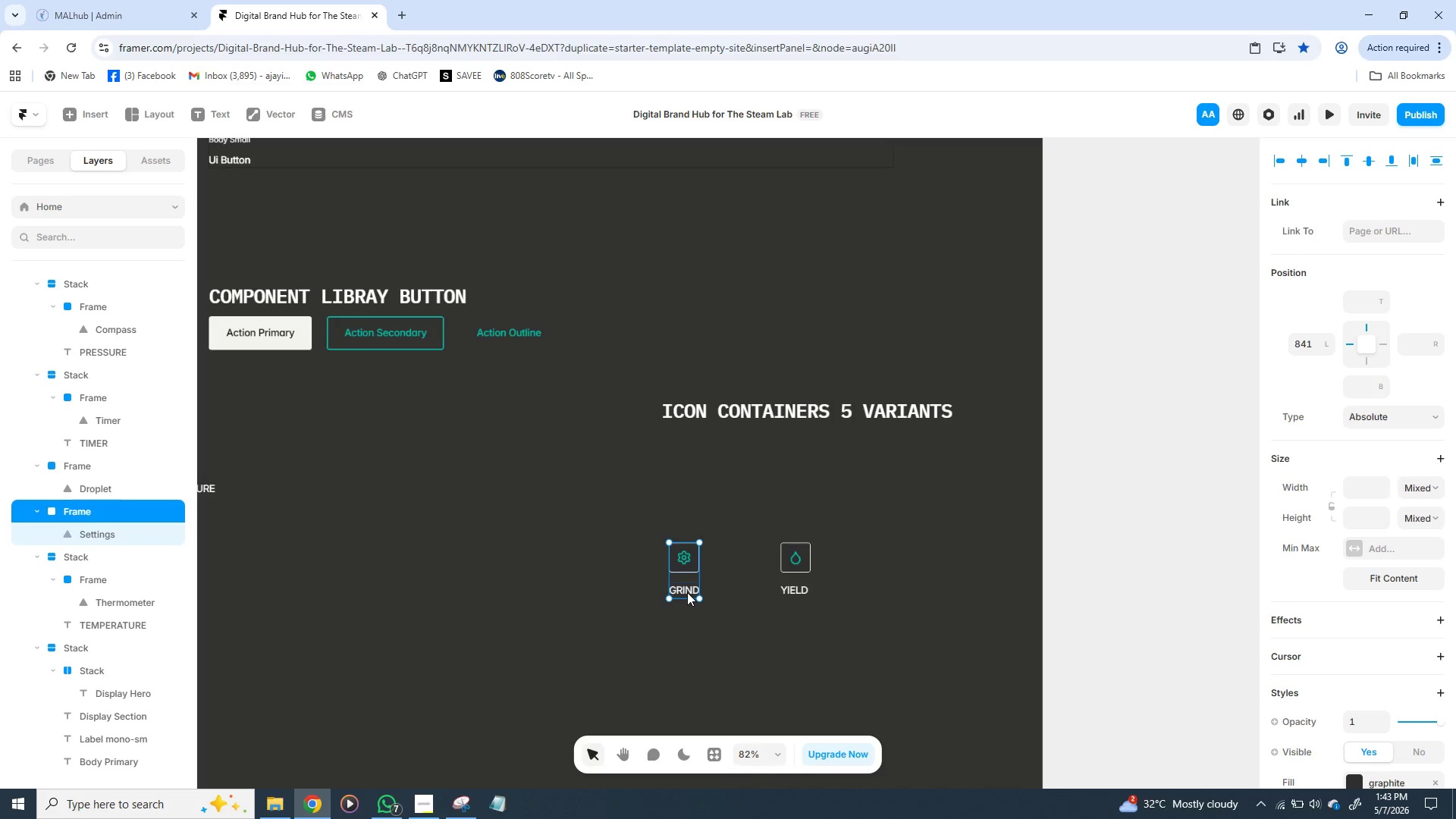 
right_click([687, 592])
 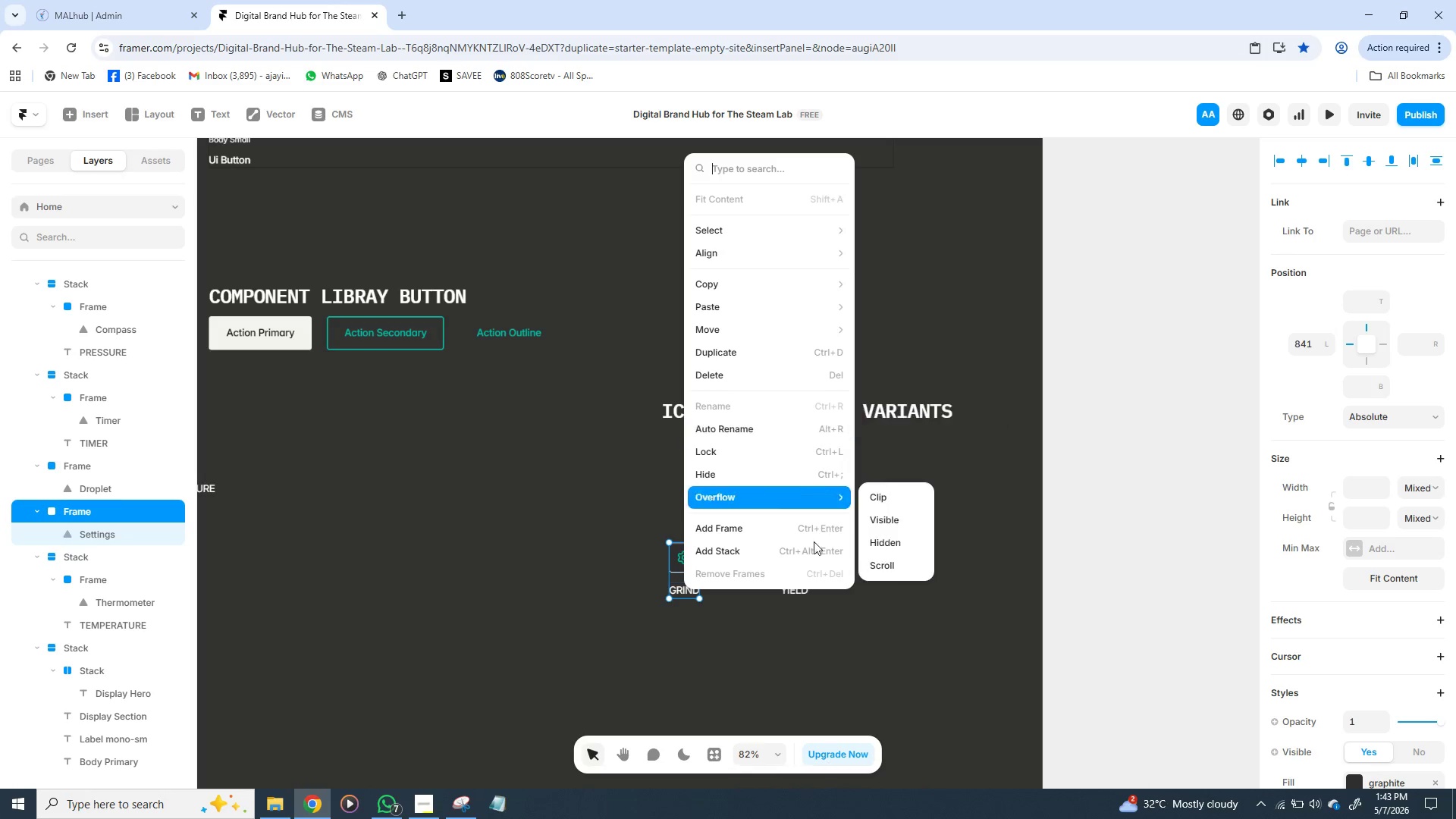 
left_click([812, 551])
 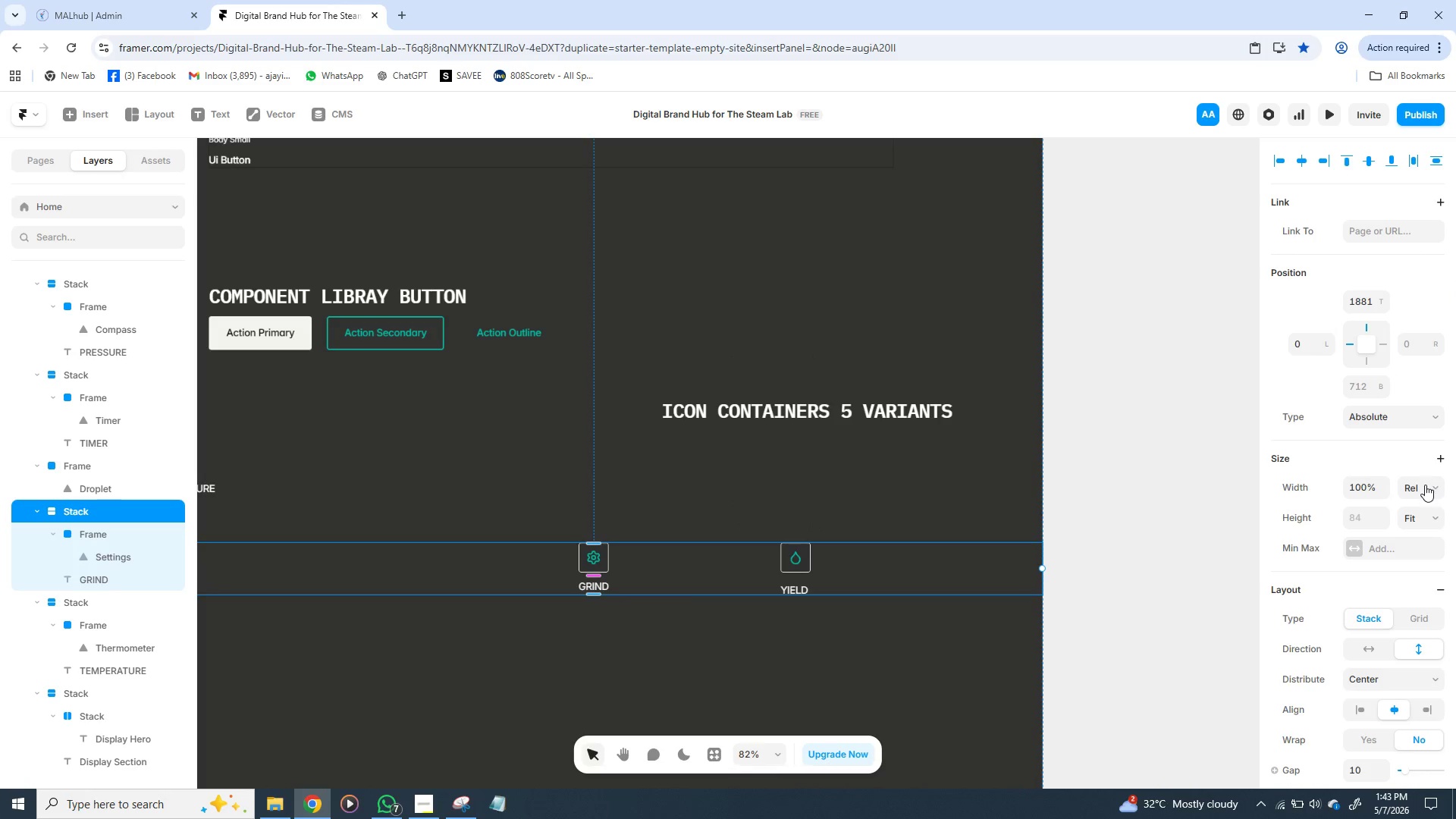 
left_click([1425, 485])
 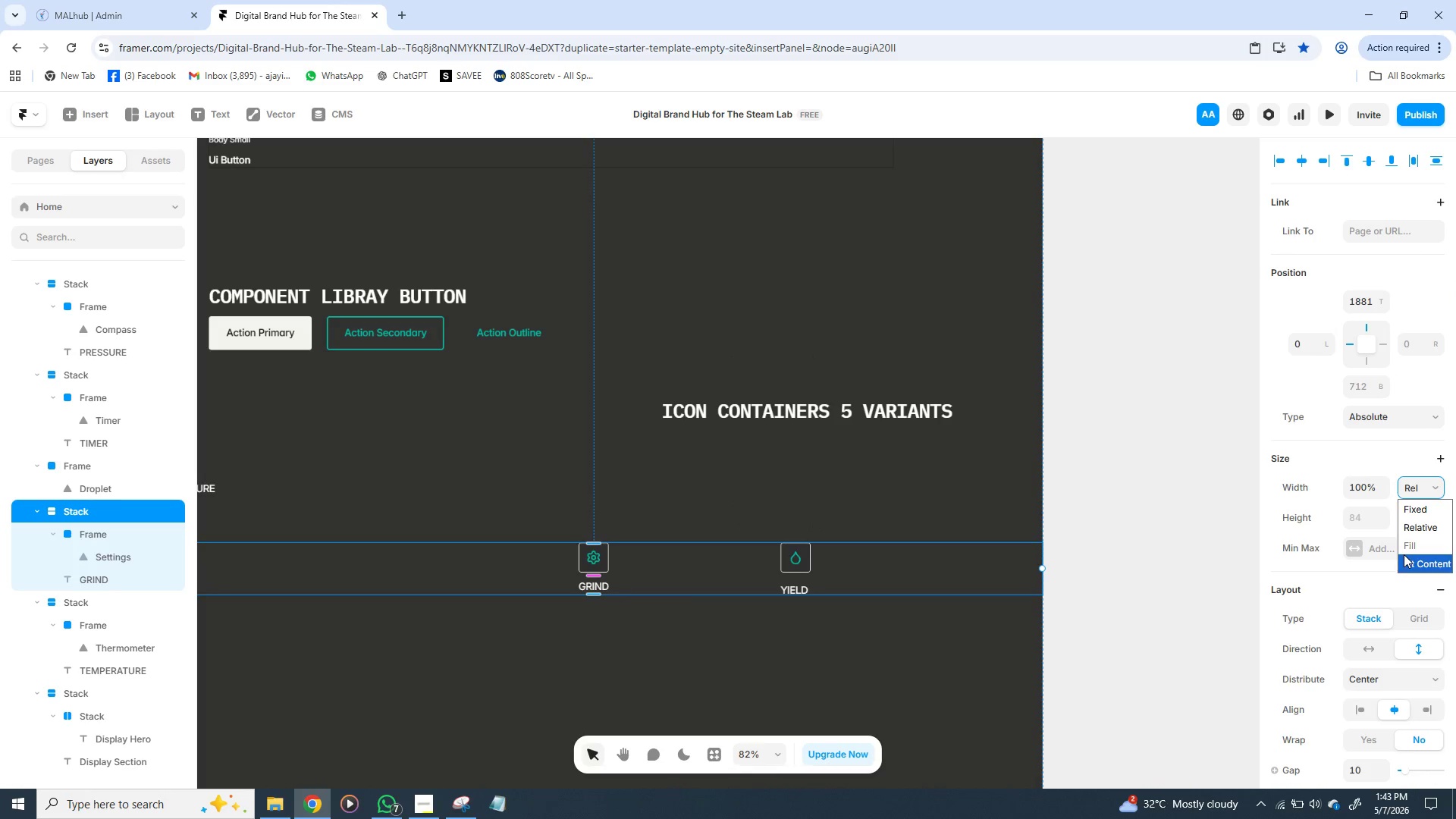 
left_click([1404, 554])
 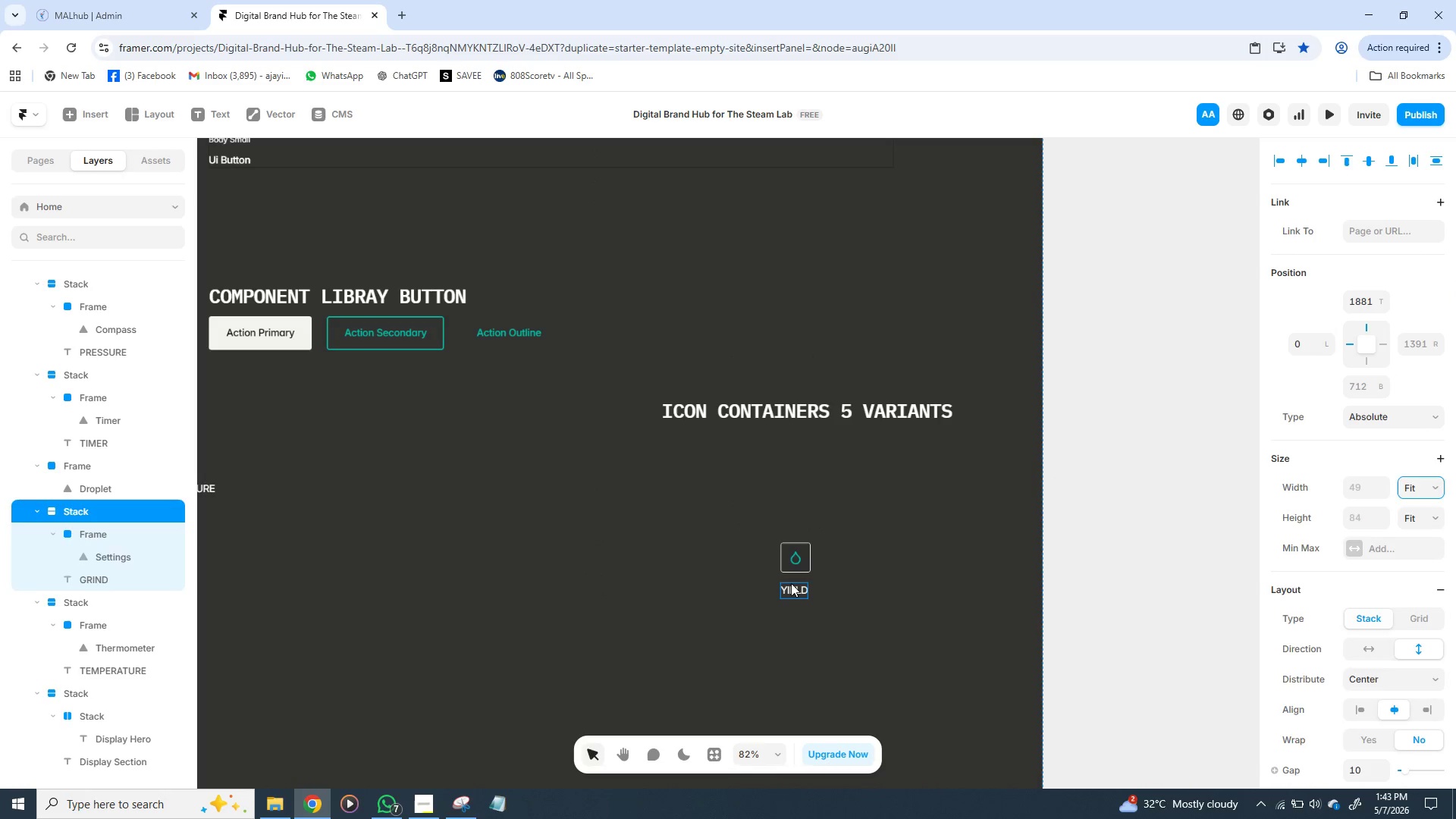 
left_click([791, 583])
 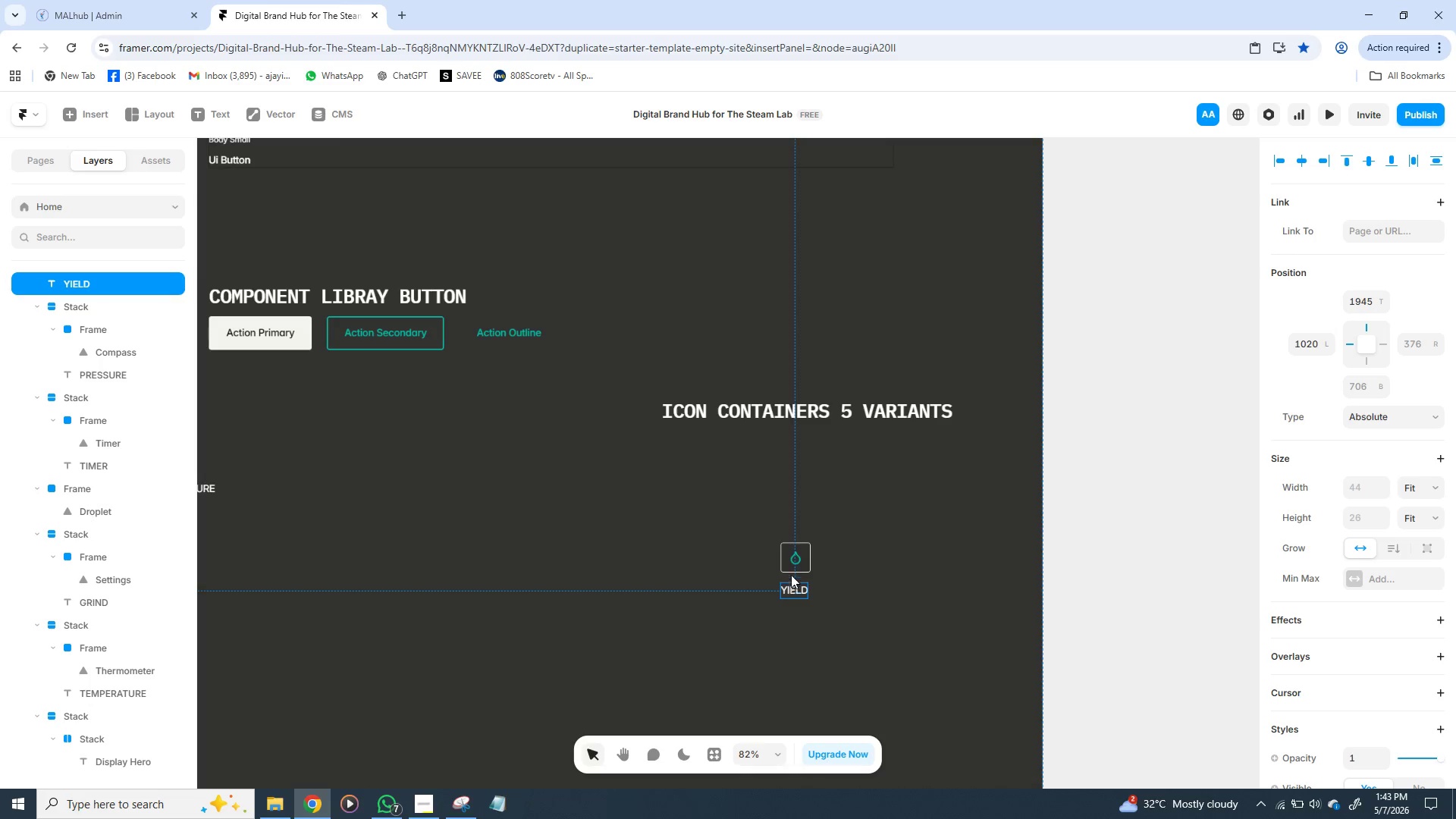 
hold_key(key=ShiftLeft, duration=1.5)
 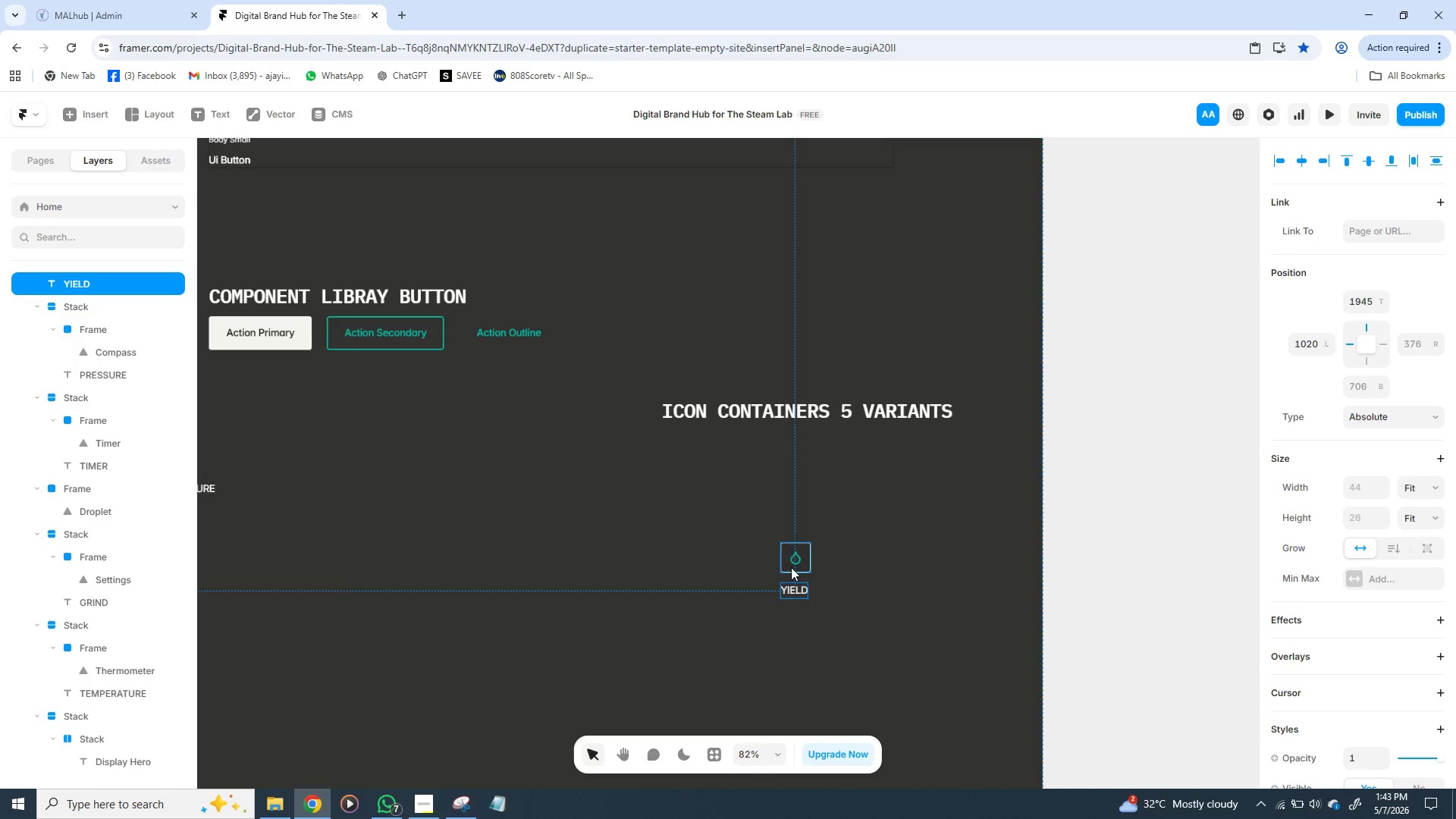 
hold_key(key=ShiftLeft, duration=1.36)
left_click([791, 567])
 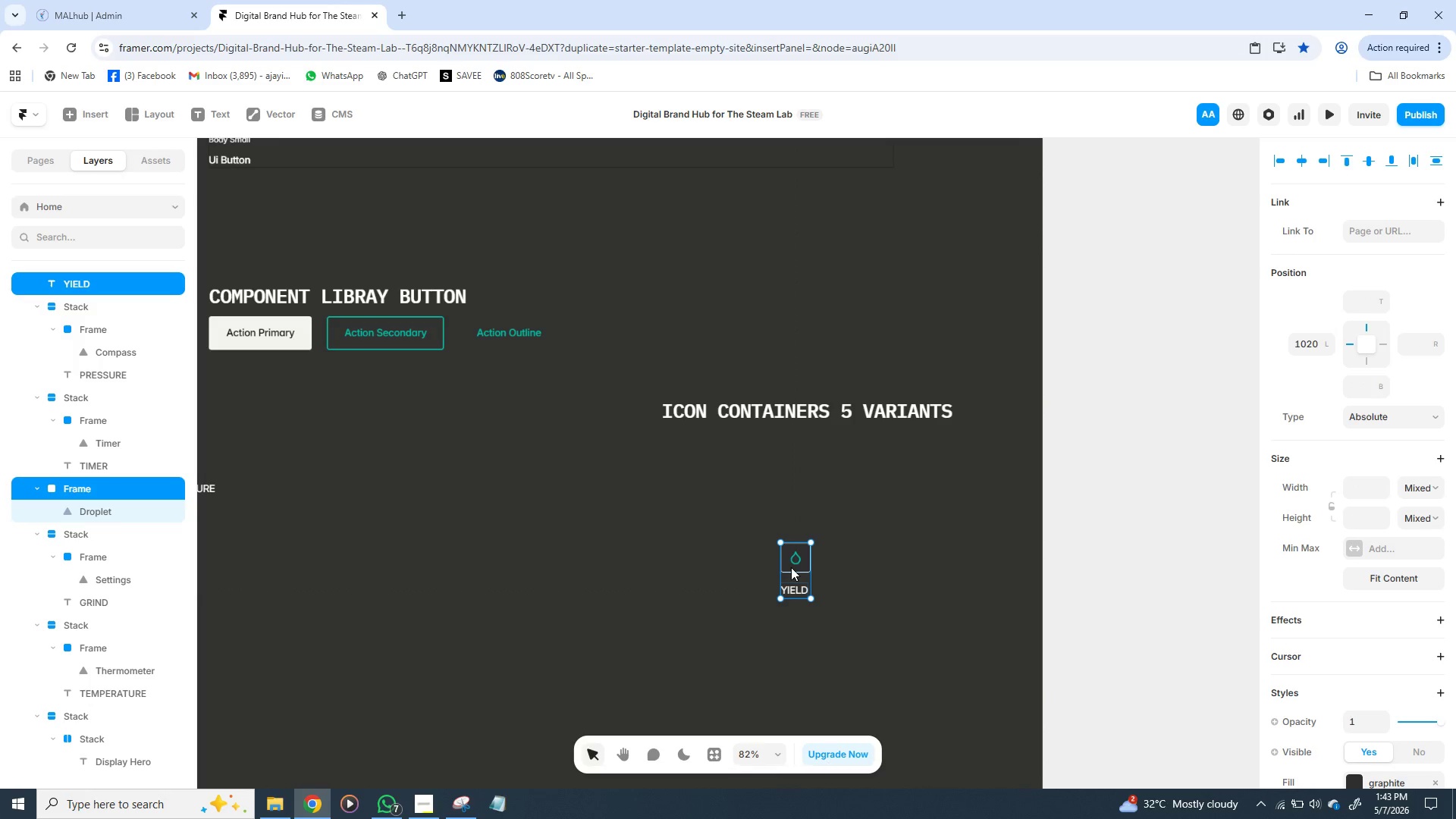 
right_click([791, 567])
 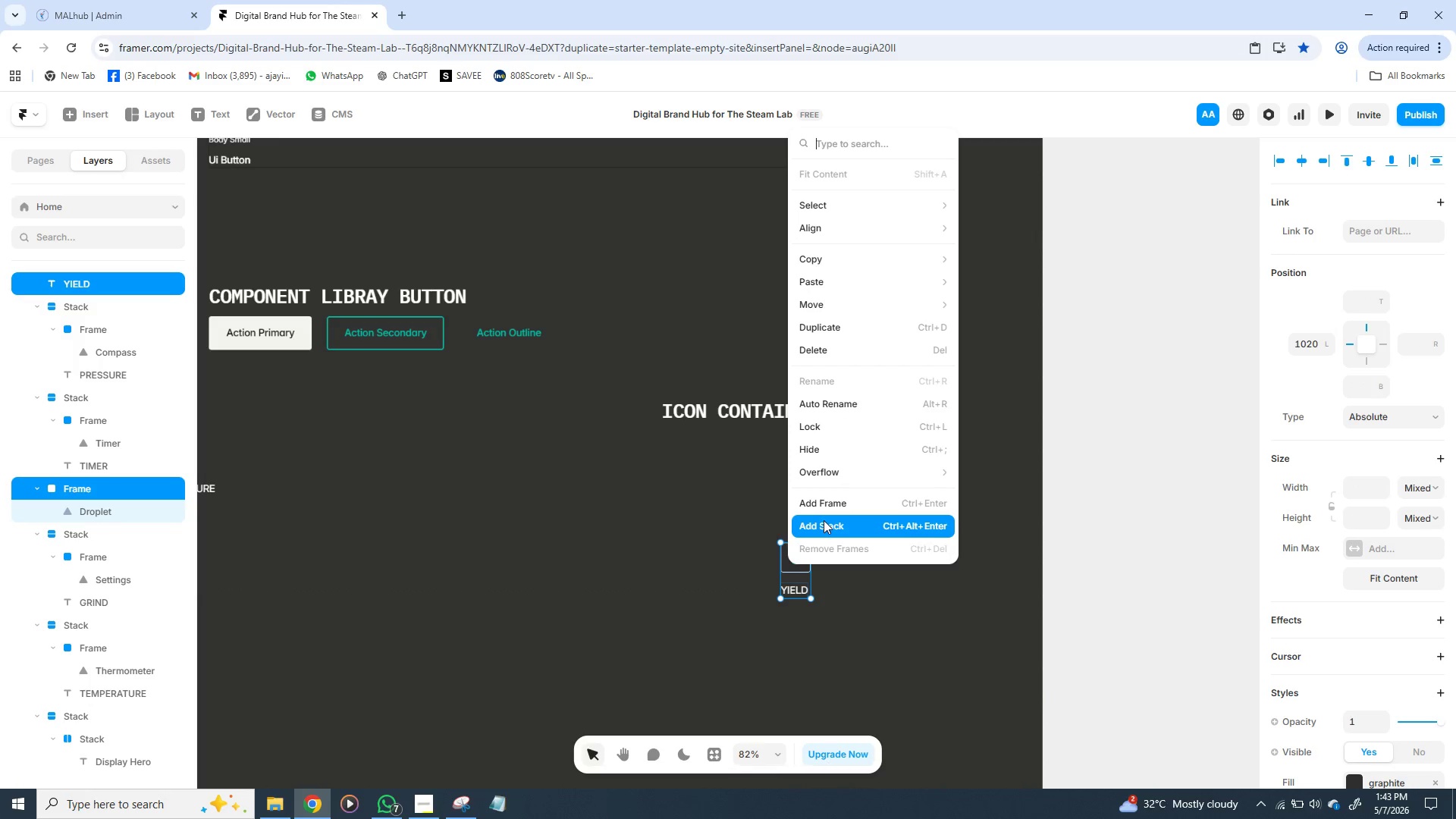 
left_click([824, 520])
 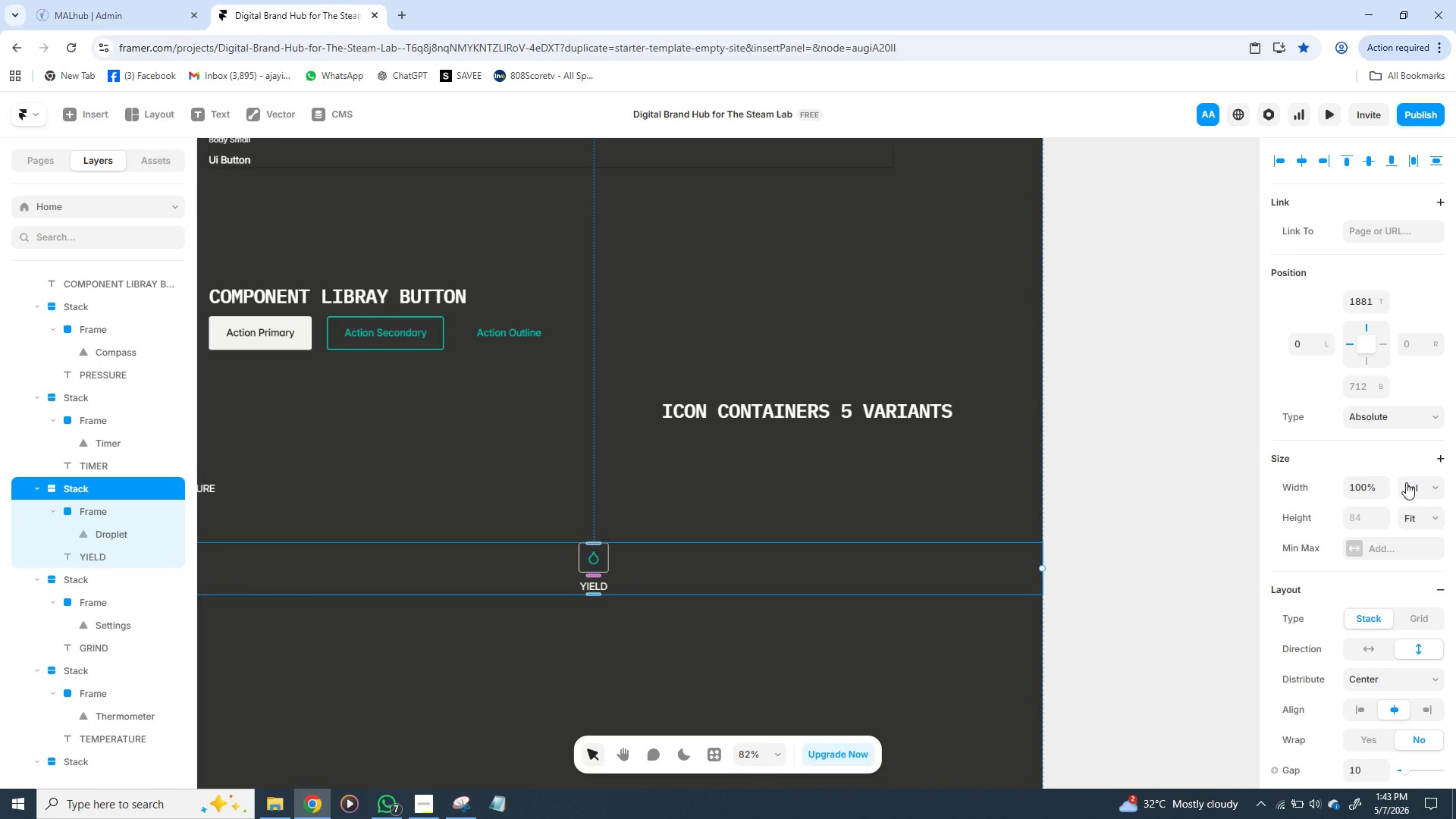 
left_click([1406, 482])
 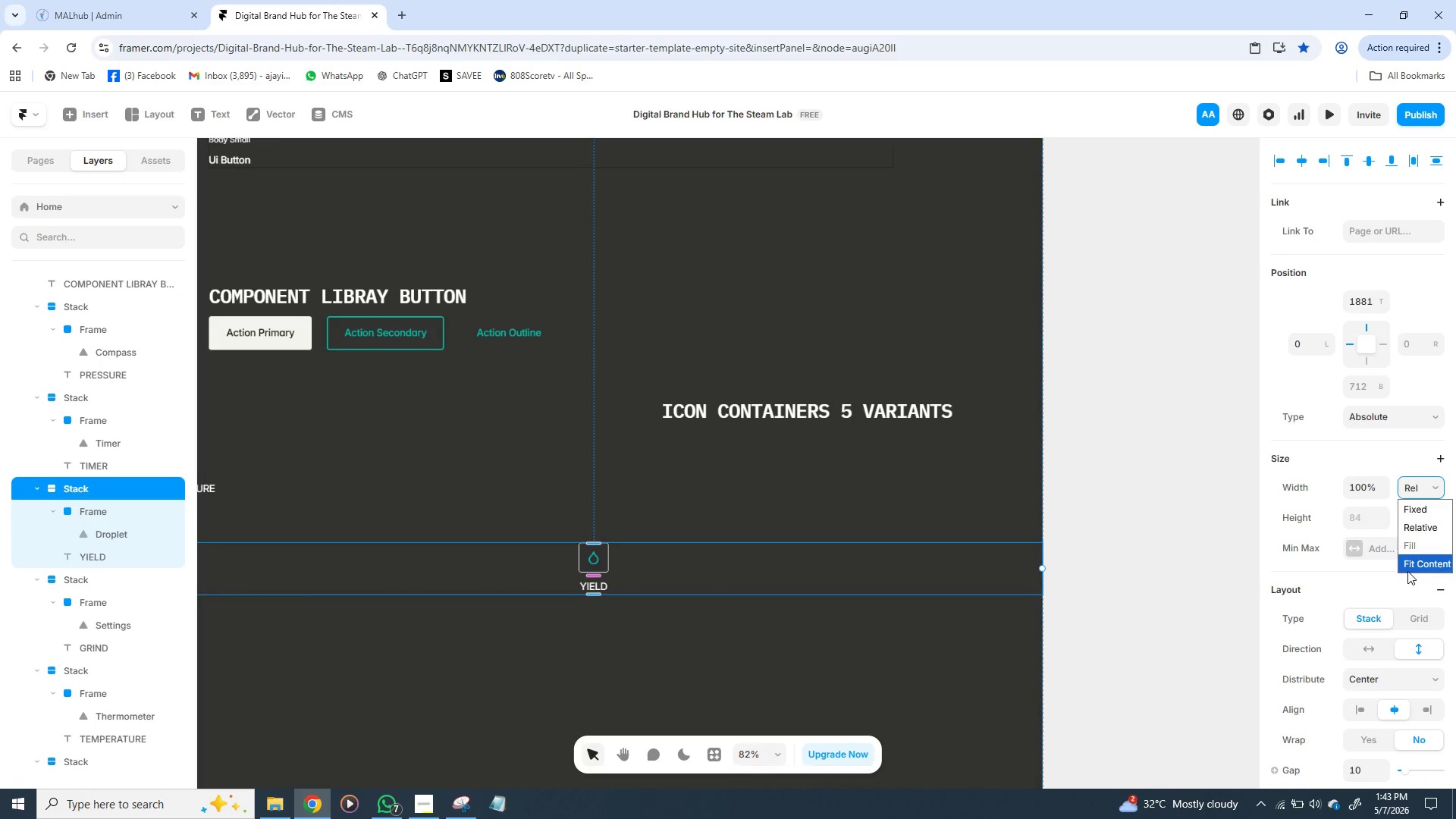 
left_click([1407, 571])
 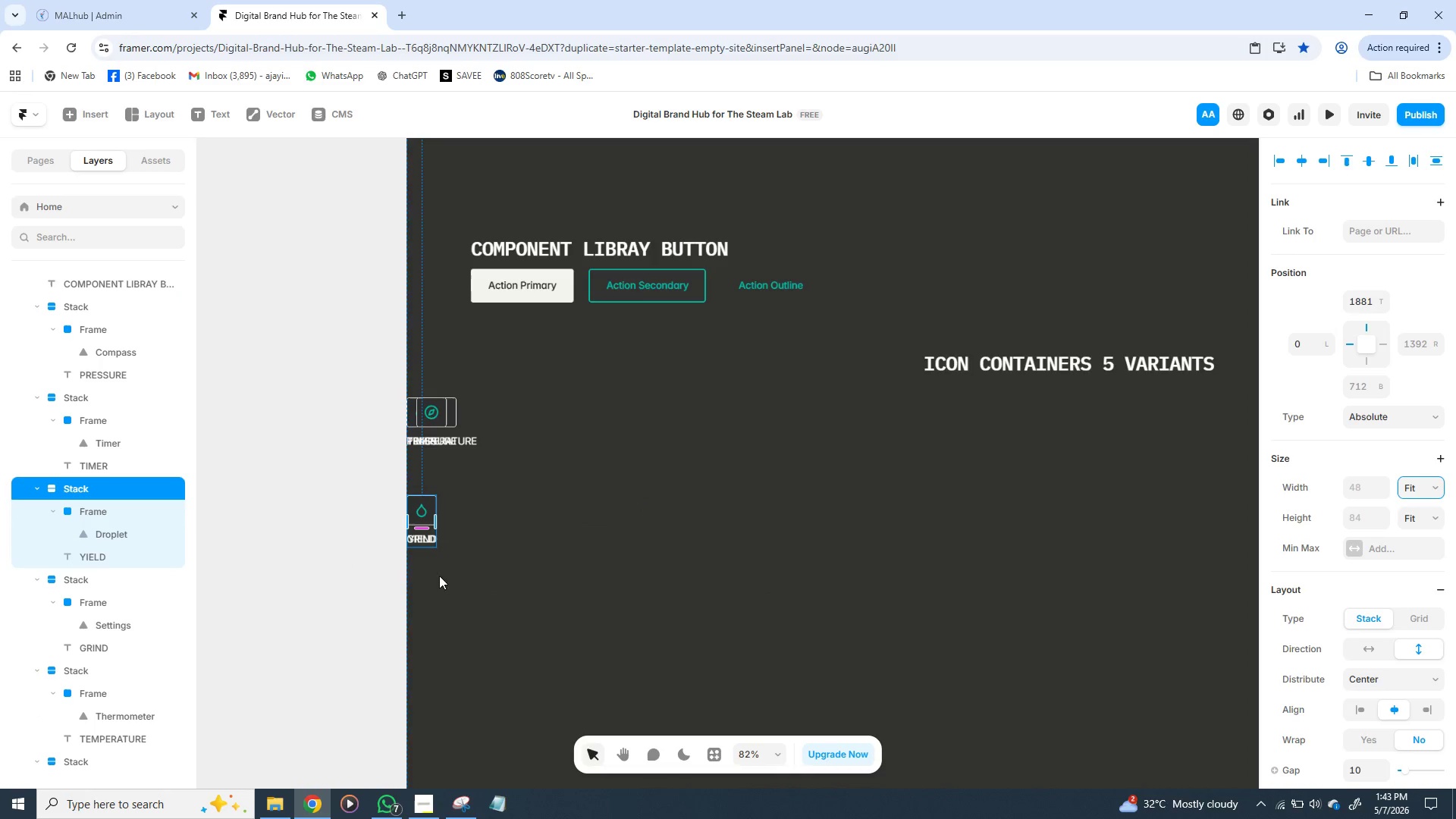 
left_click([441, 594])
 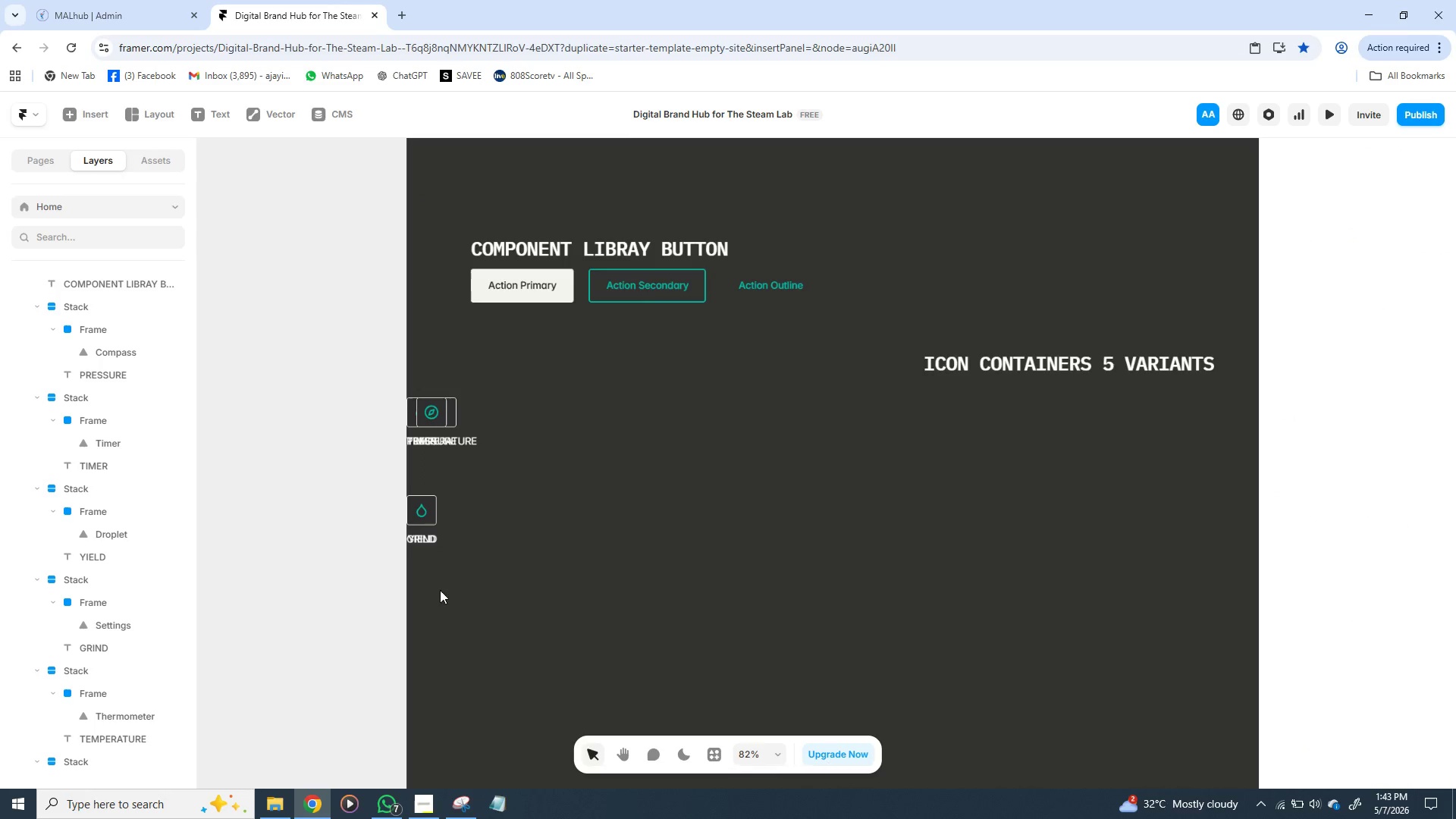 
left_click_drag(start_coordinate=[441, 594], to_coordinate=[416, 372])
 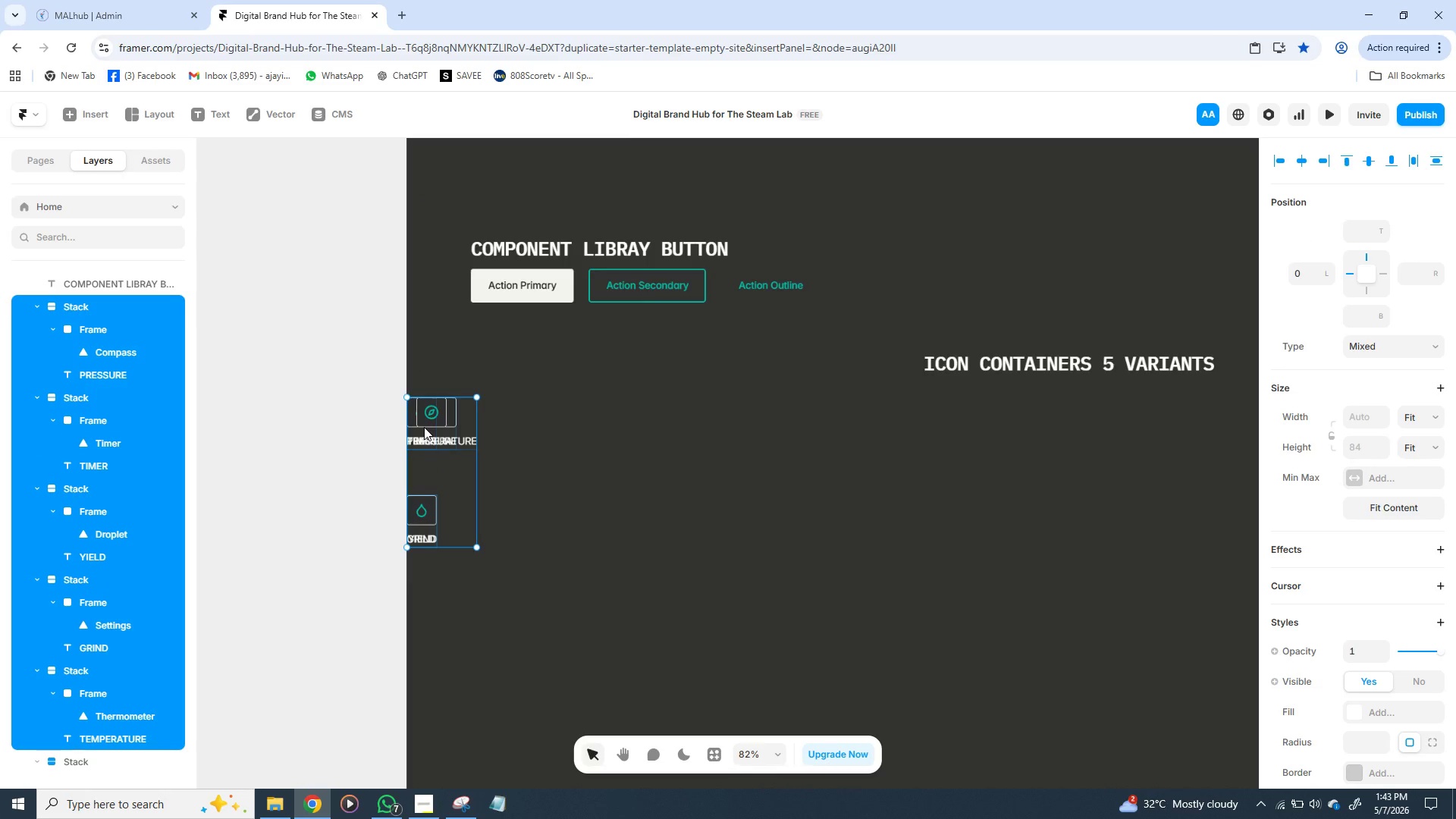 
right_click([424, 427])
 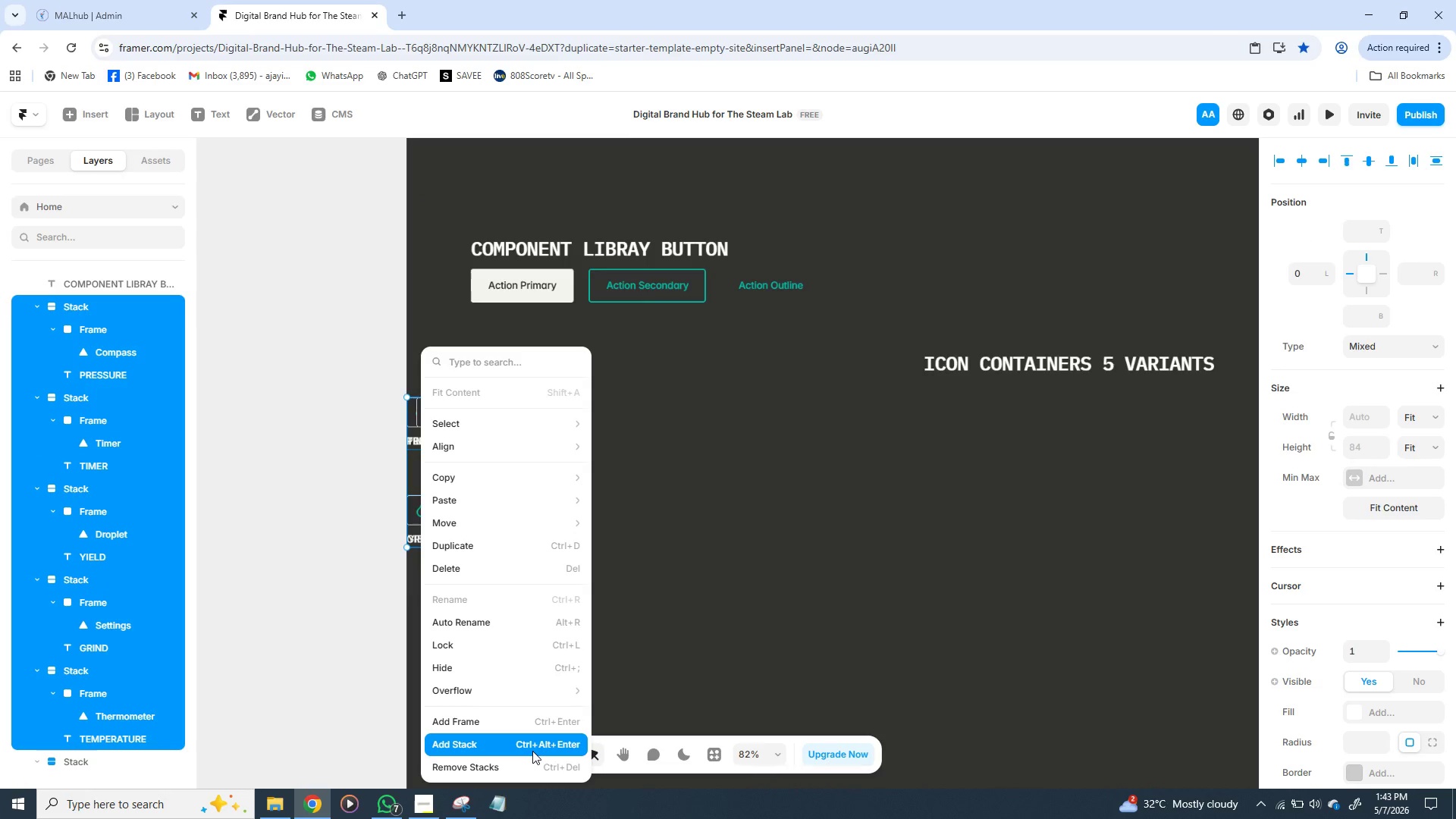 
left_click([532, 751])
 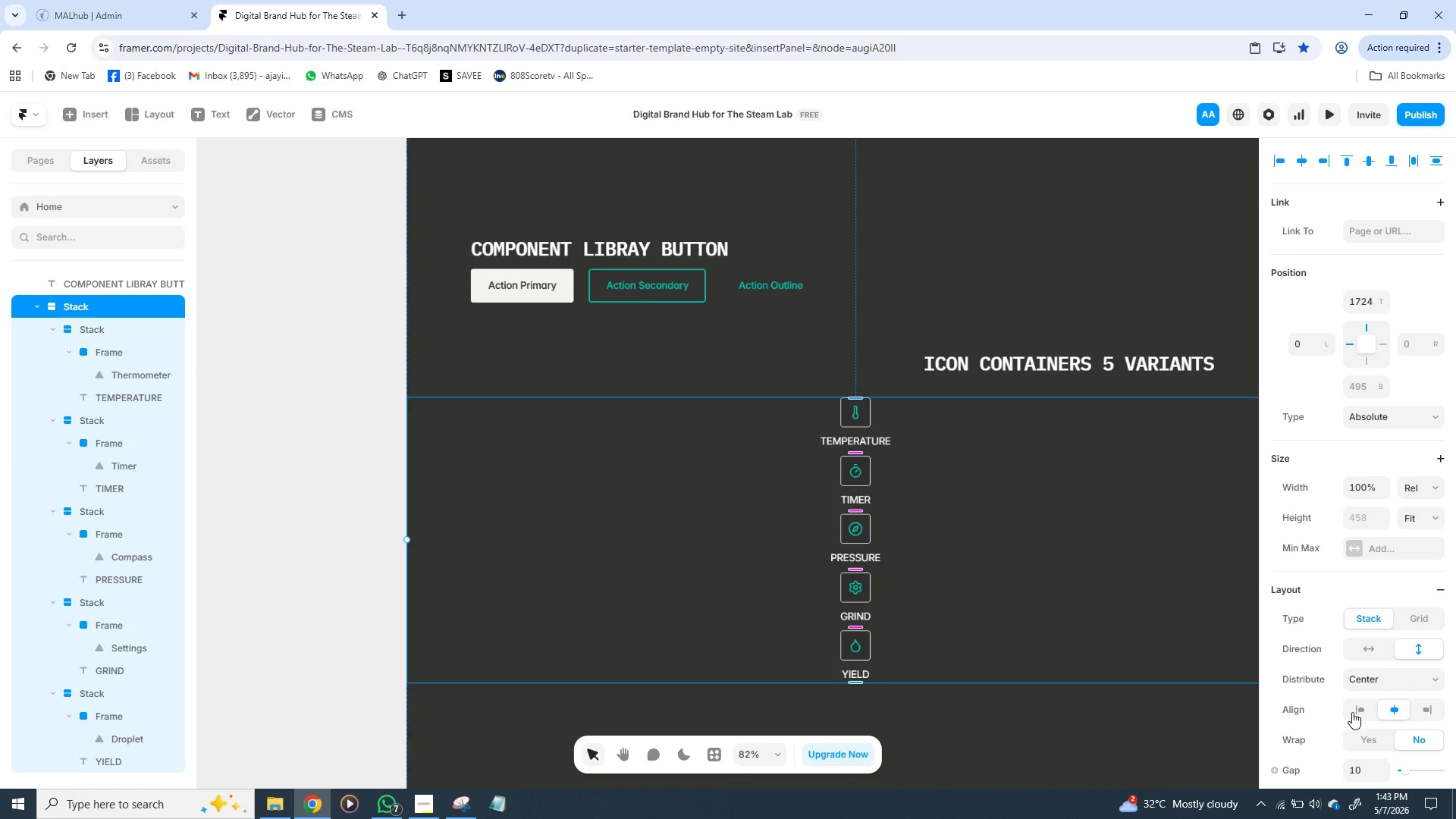 
left_click([1346, 714])
 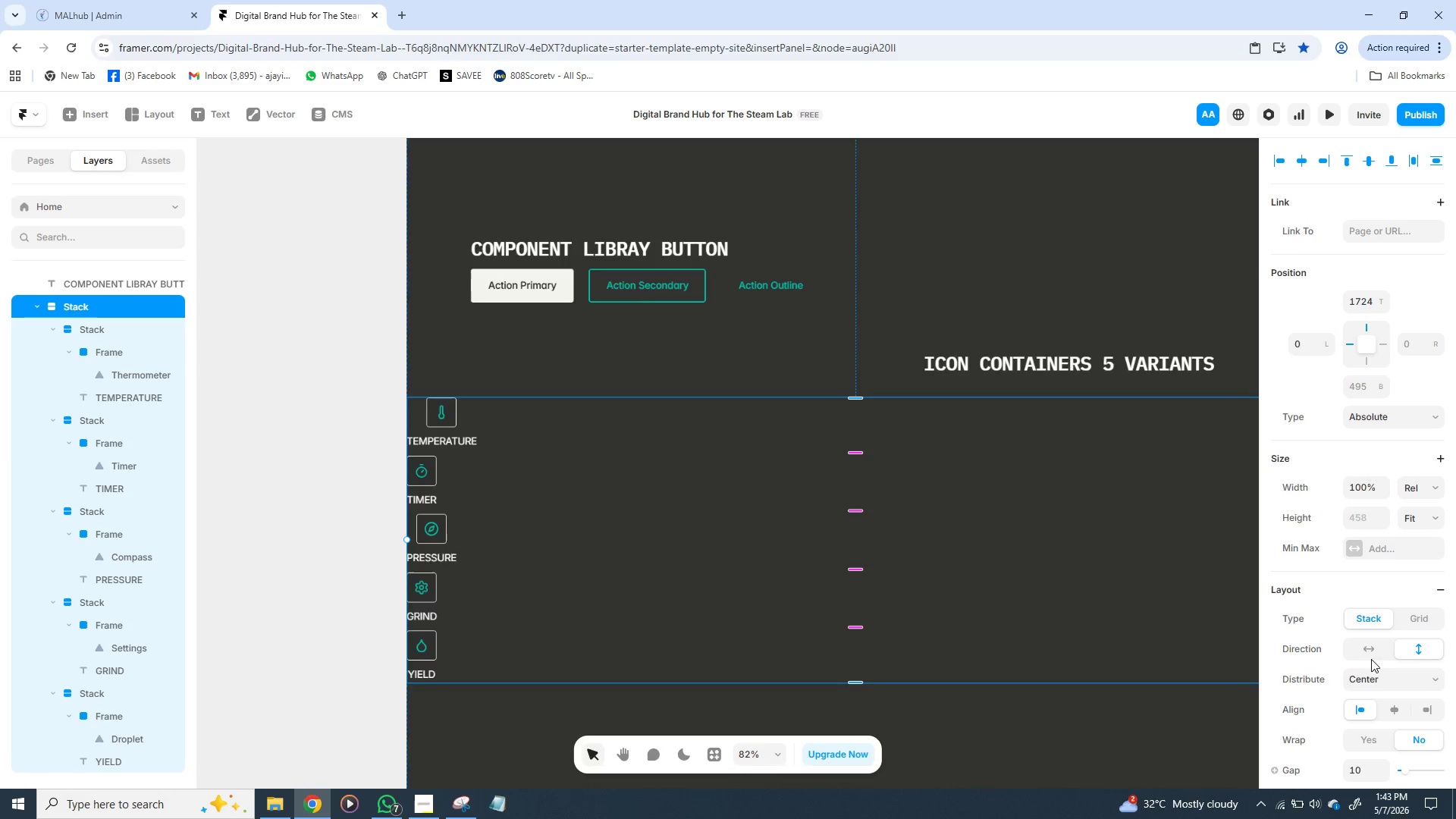 
left_click([1369, 642])
 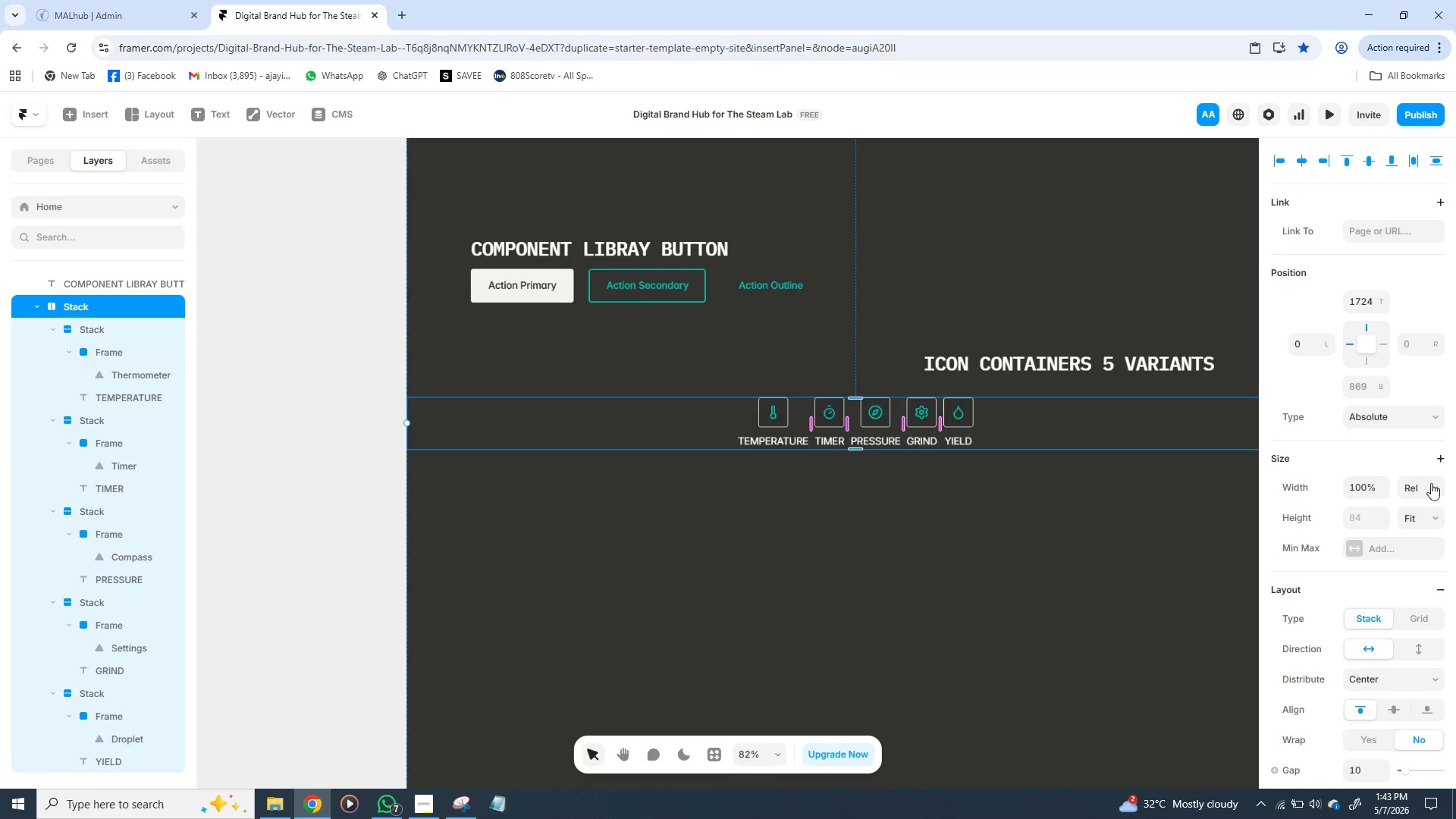 
left_click([1431, 483])
 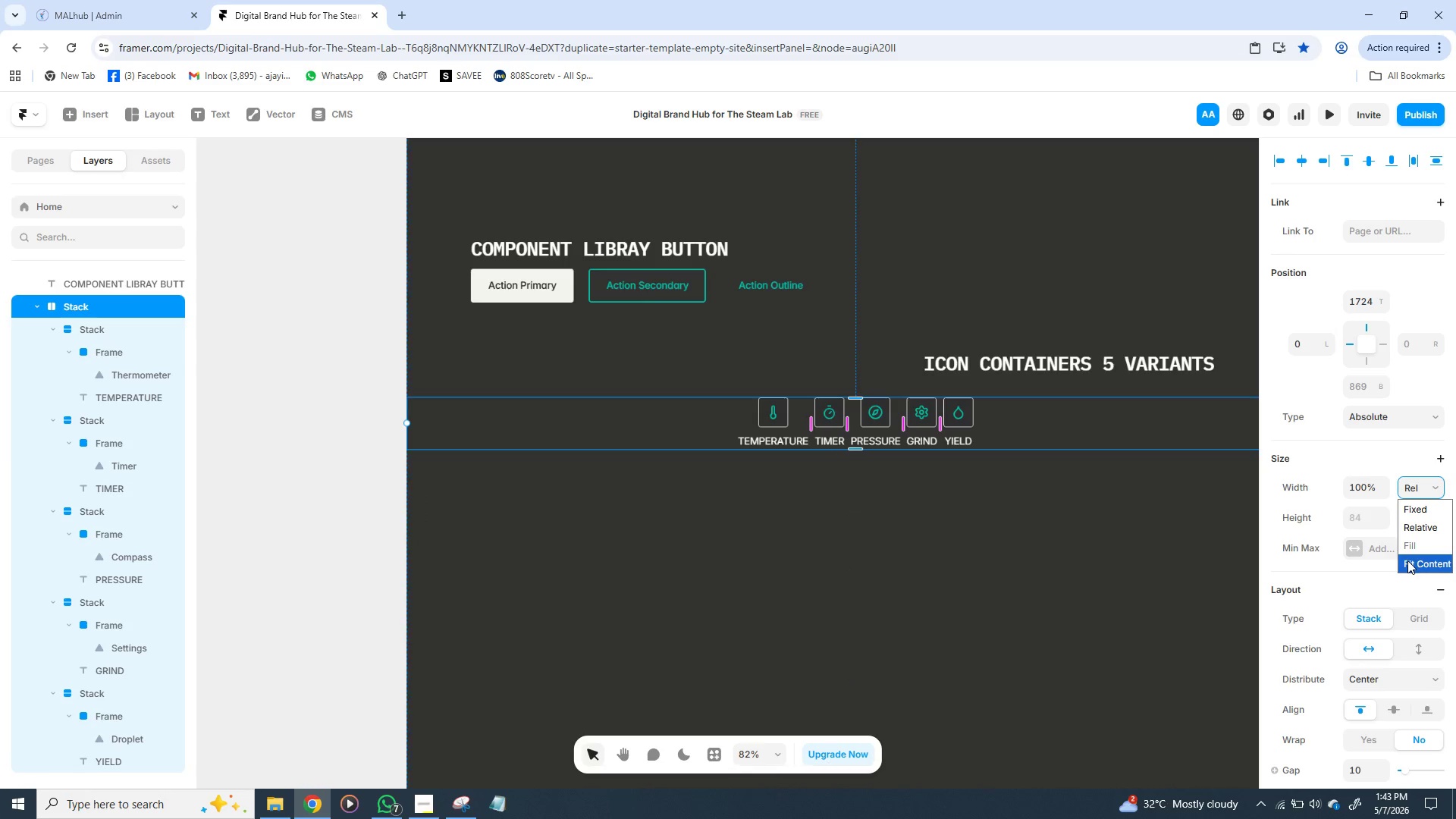 
left_click([1407, 560])
 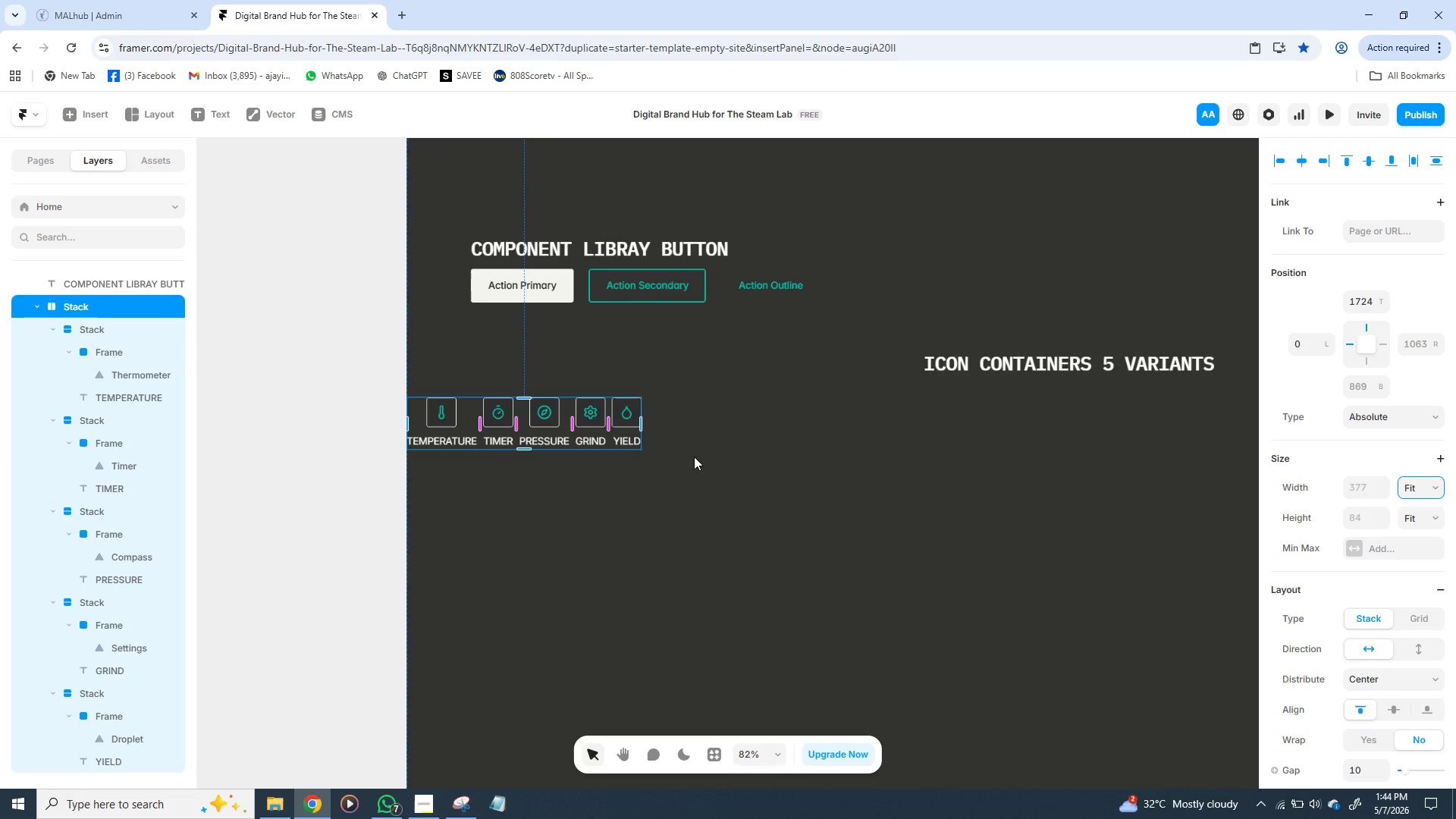 
left_click_drag(start_coordinate=[787, 490], to_coordinate=[701, 585])
 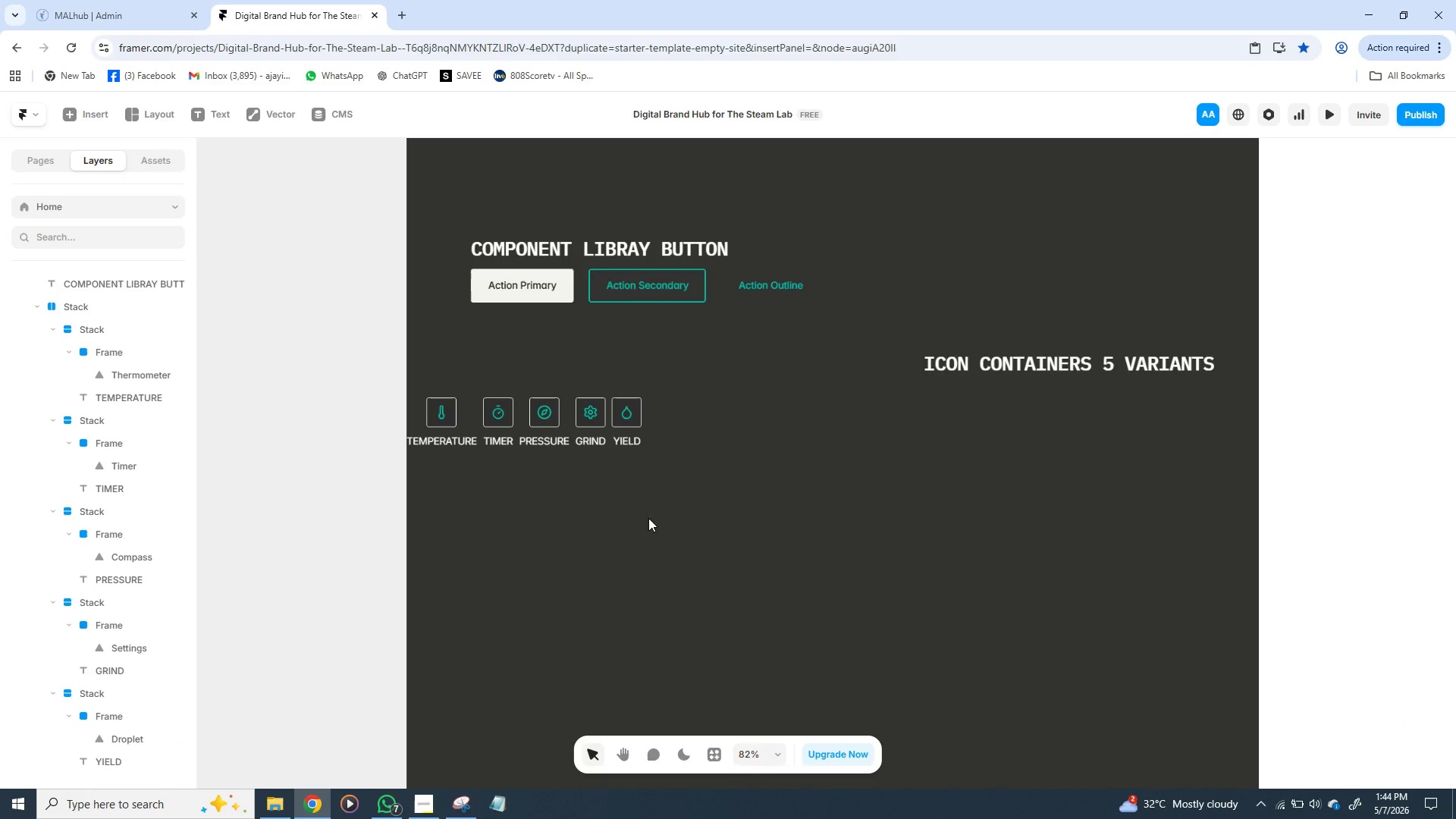 
left_click([701, 585])
 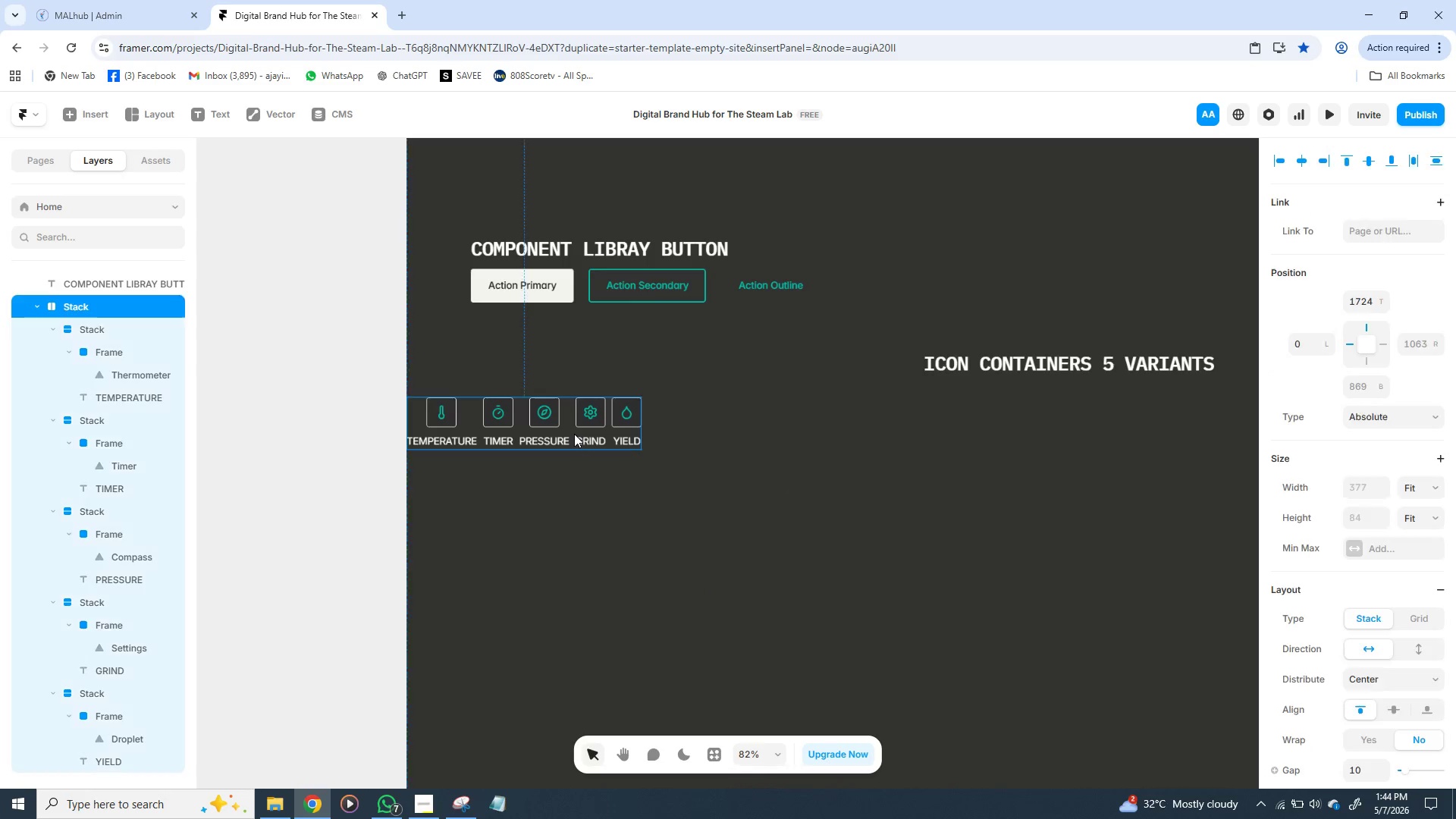 
left_click([574, 434])
 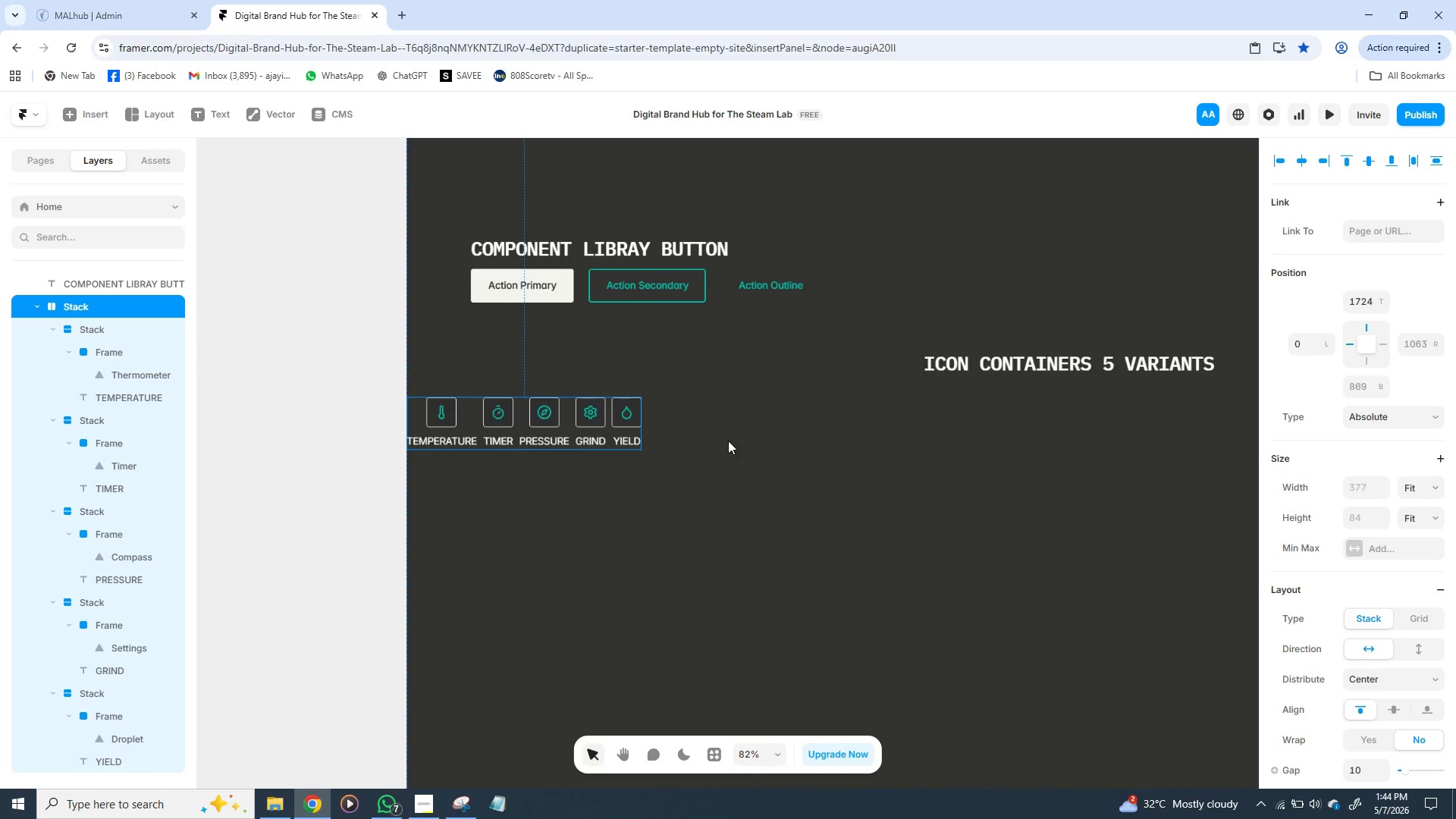 
left_click_drag(start_coordinate=[574, 434], to_coordinate=[1081, 450])
 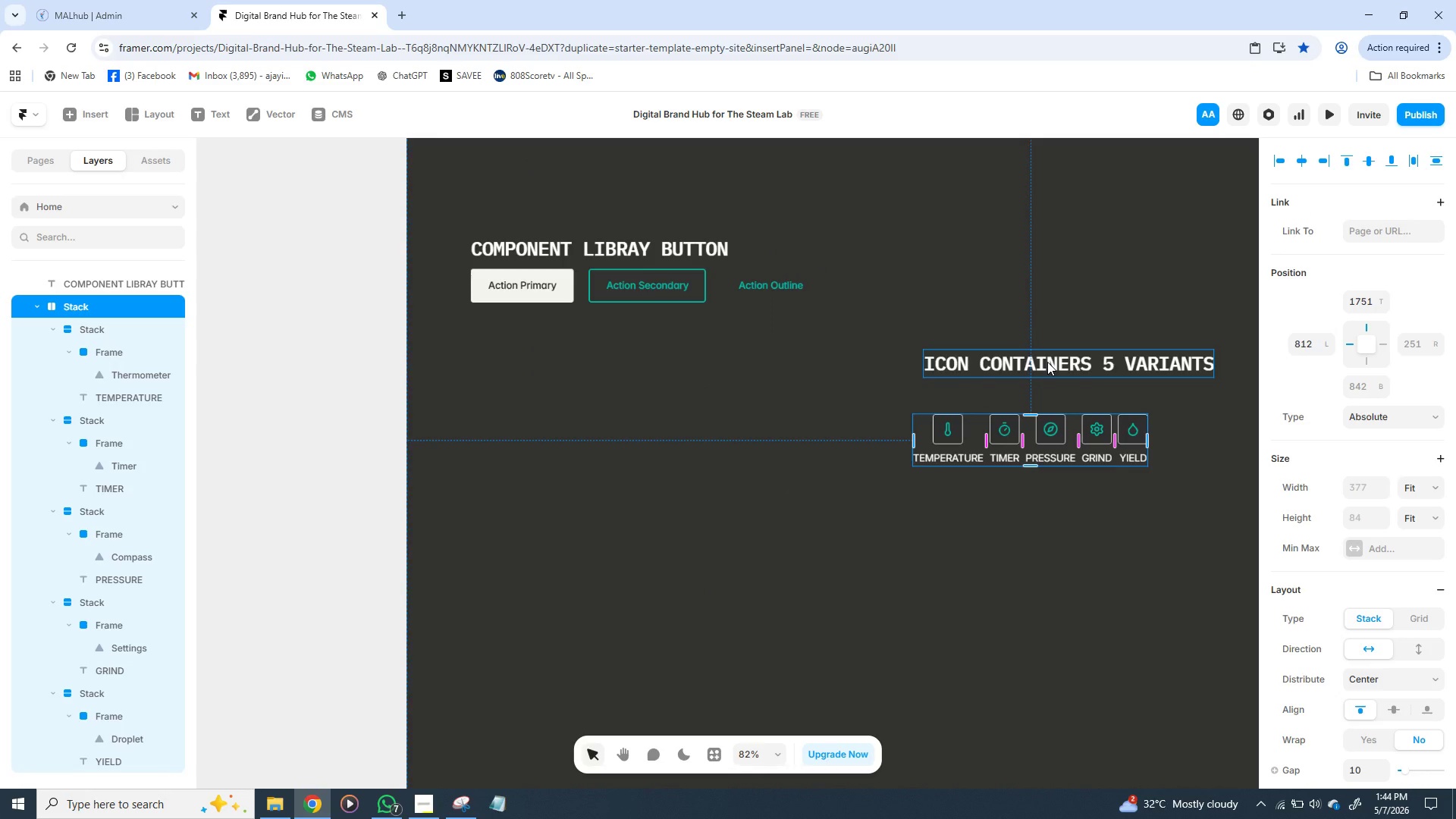 
key(Shift+ShiftLeft)
 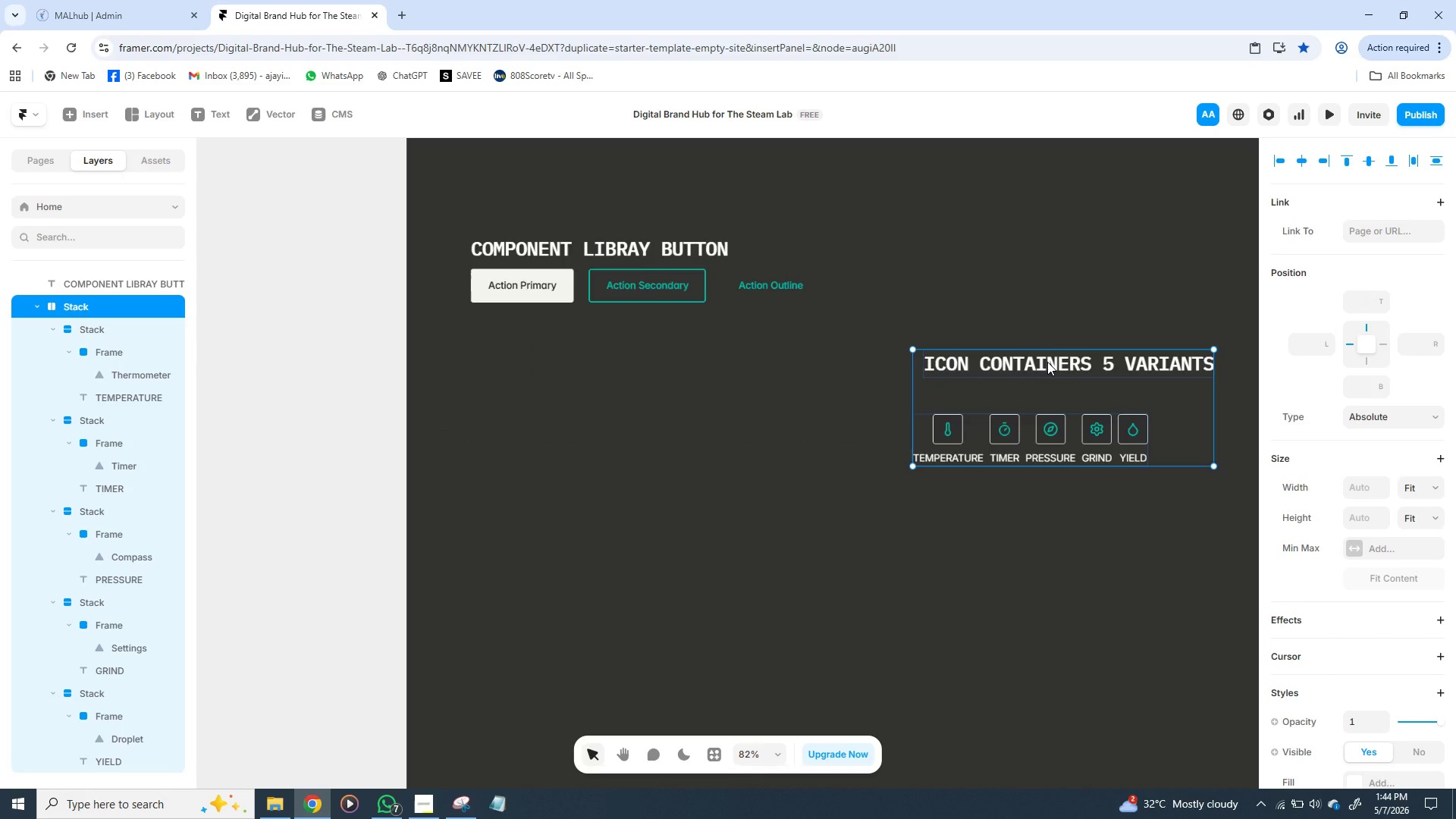 
left_click([1047, 362])
 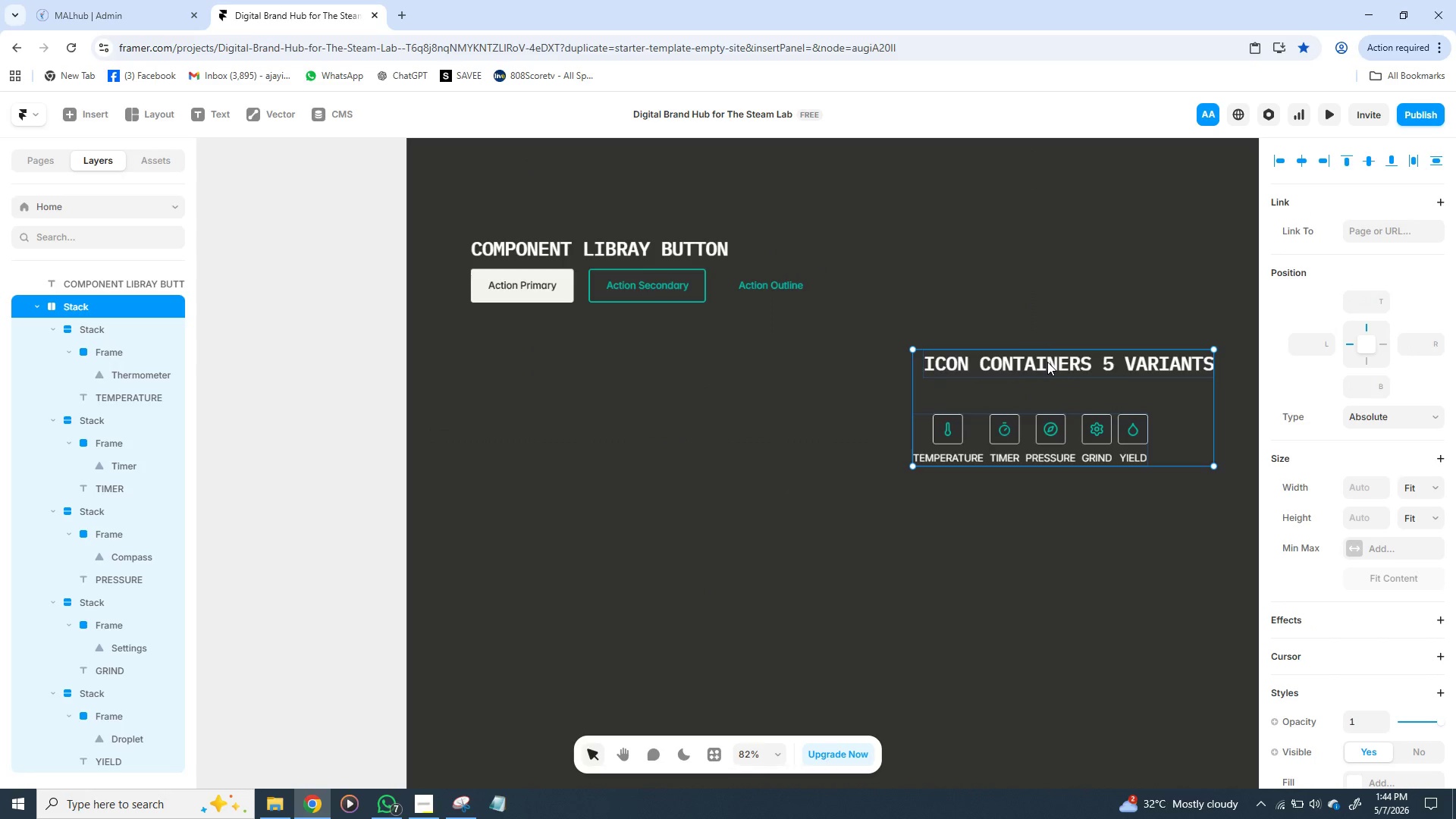 
left_click([1047, 362])
 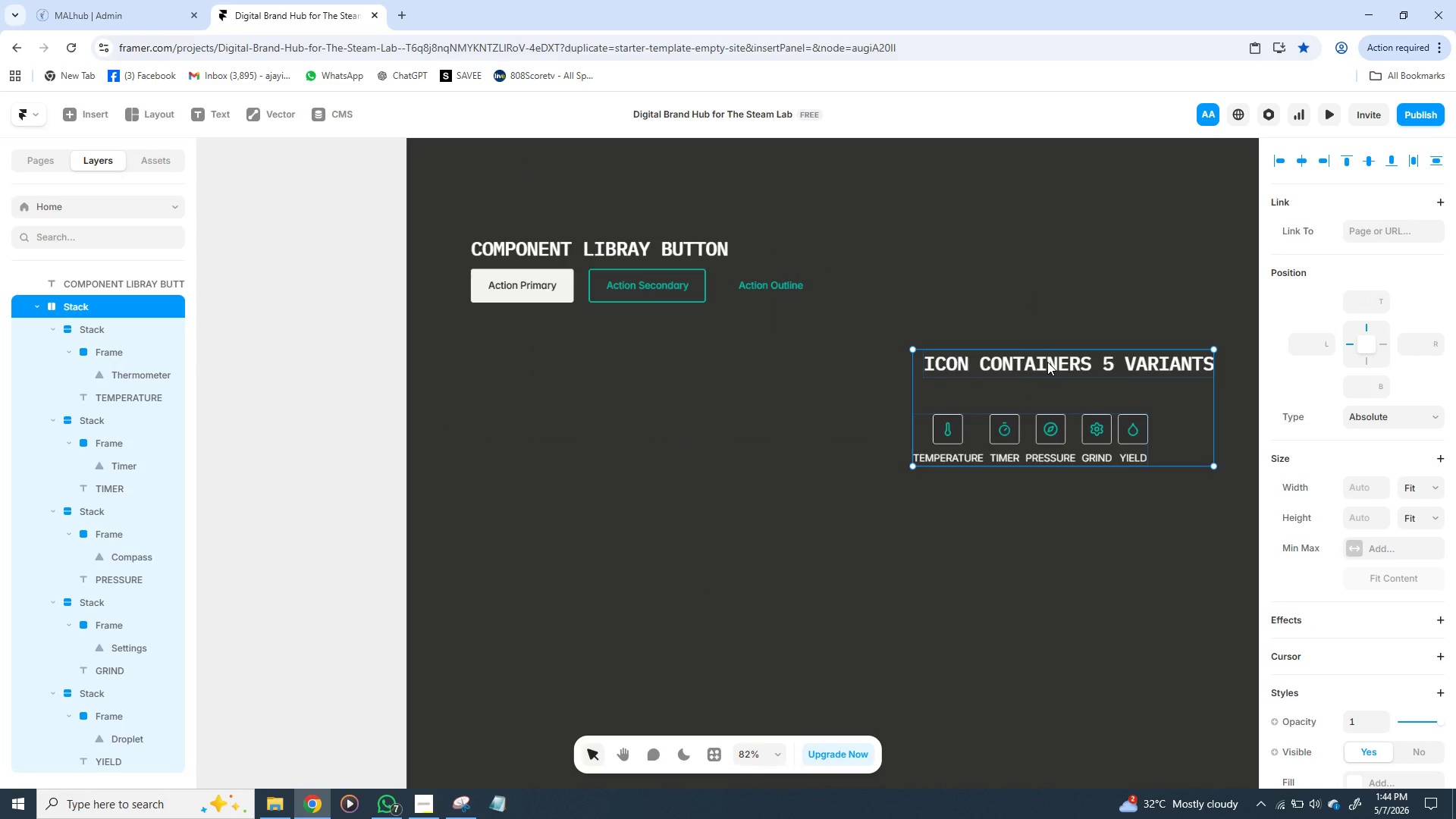 
right_click([1047, 362])
 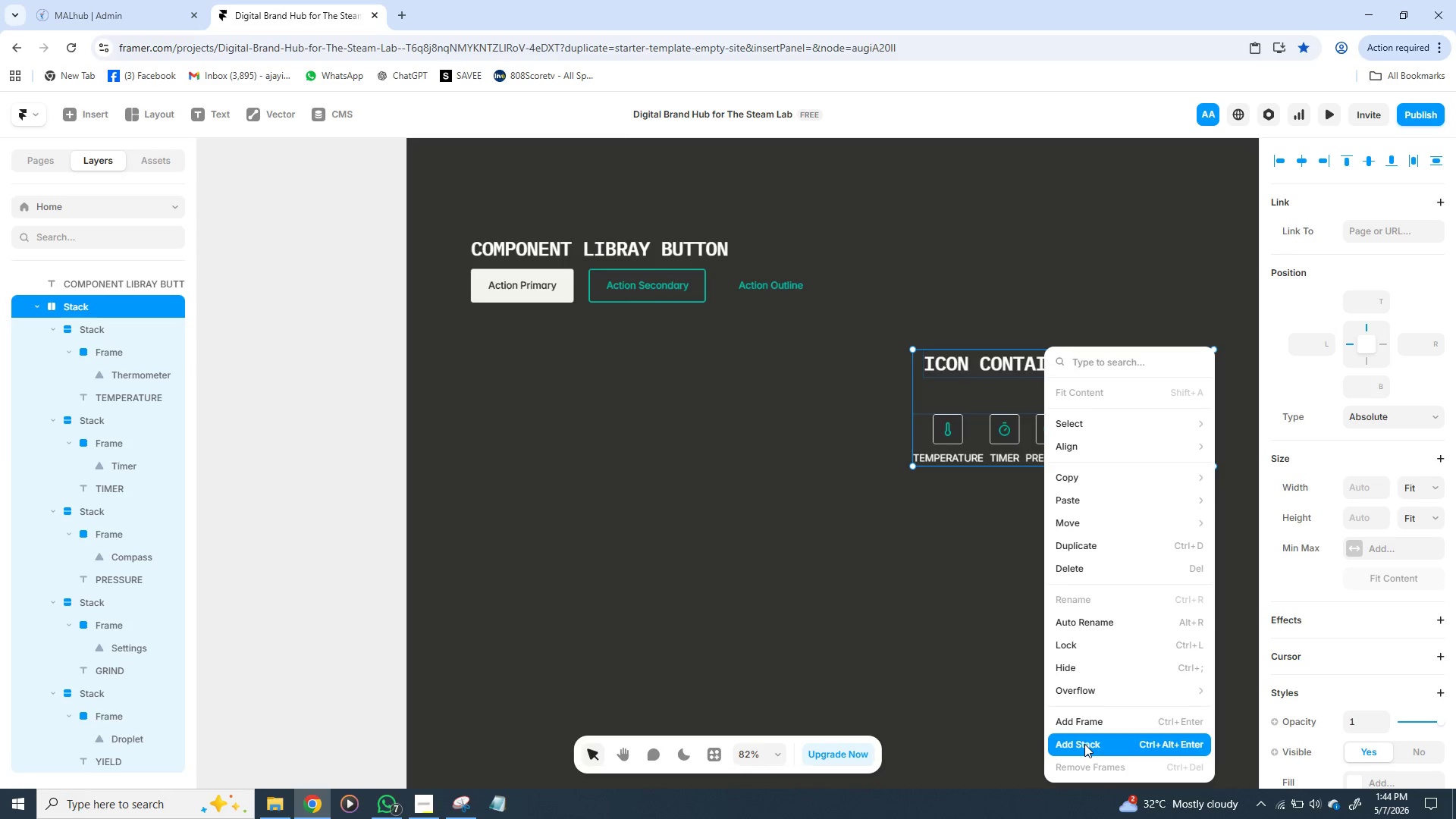 
left_click([1084, 744])
 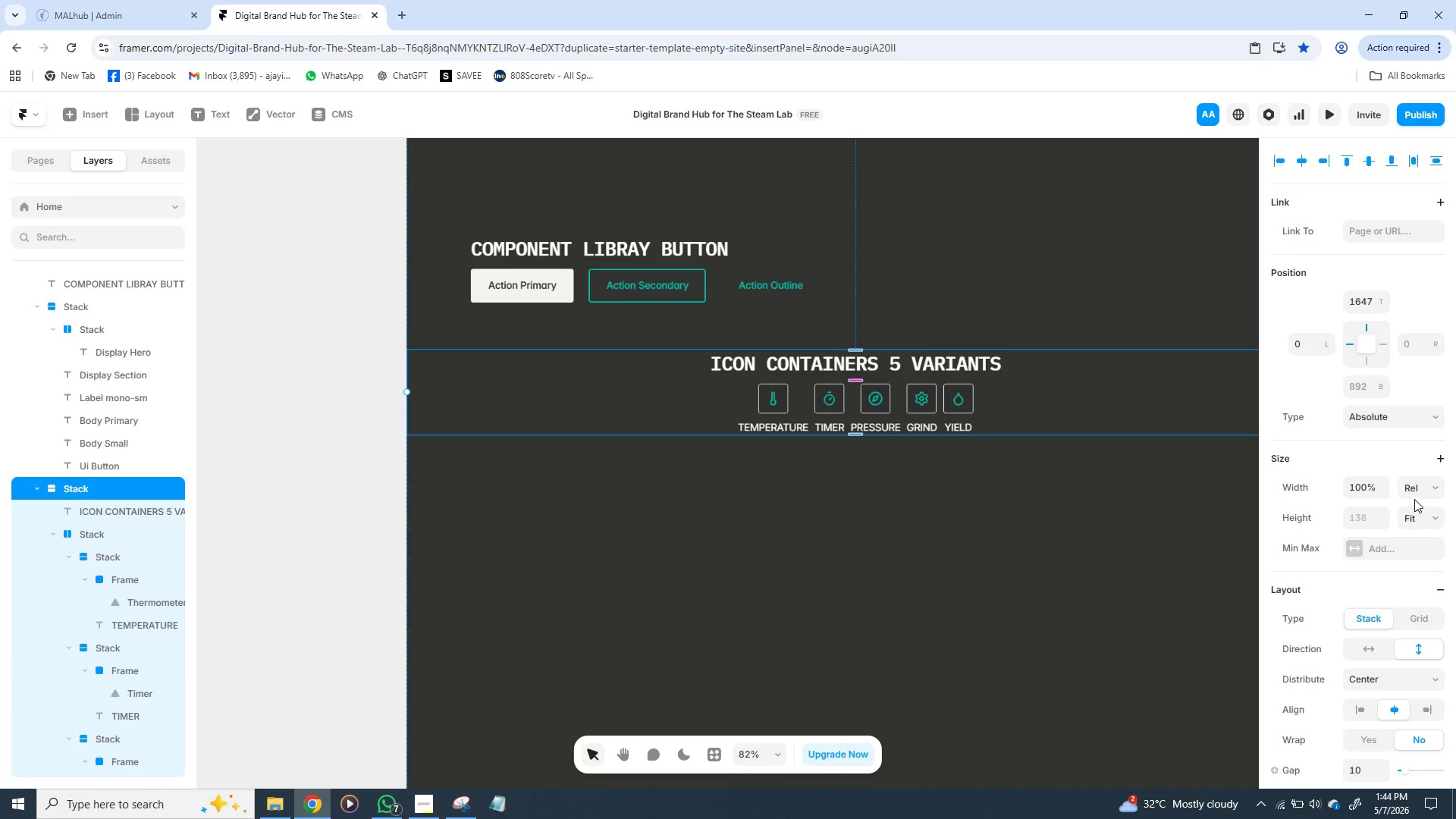 
left_click([1414, 491])
 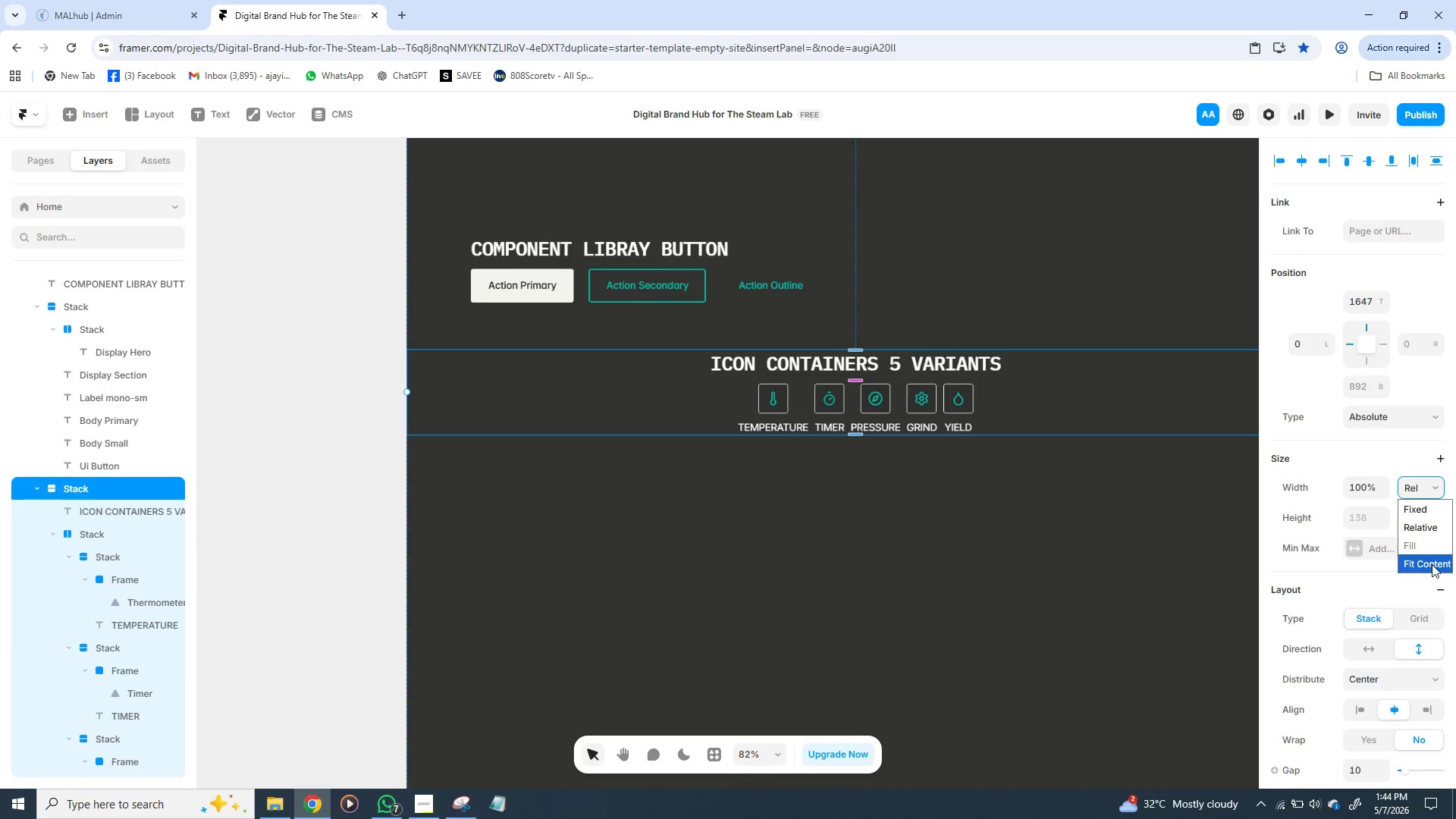 
left_click([1432, 564])
 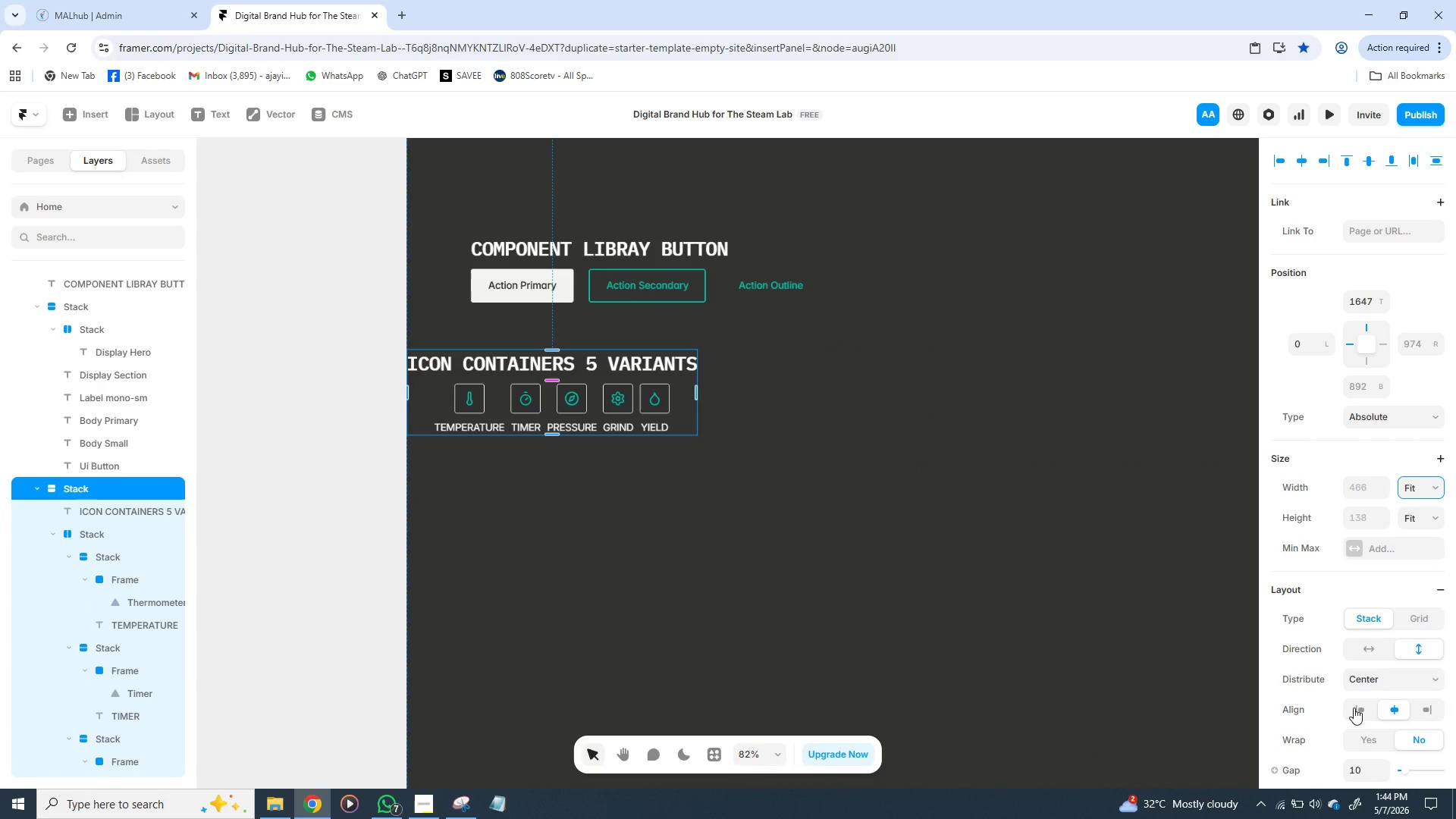 
left_click([1354, 708])
 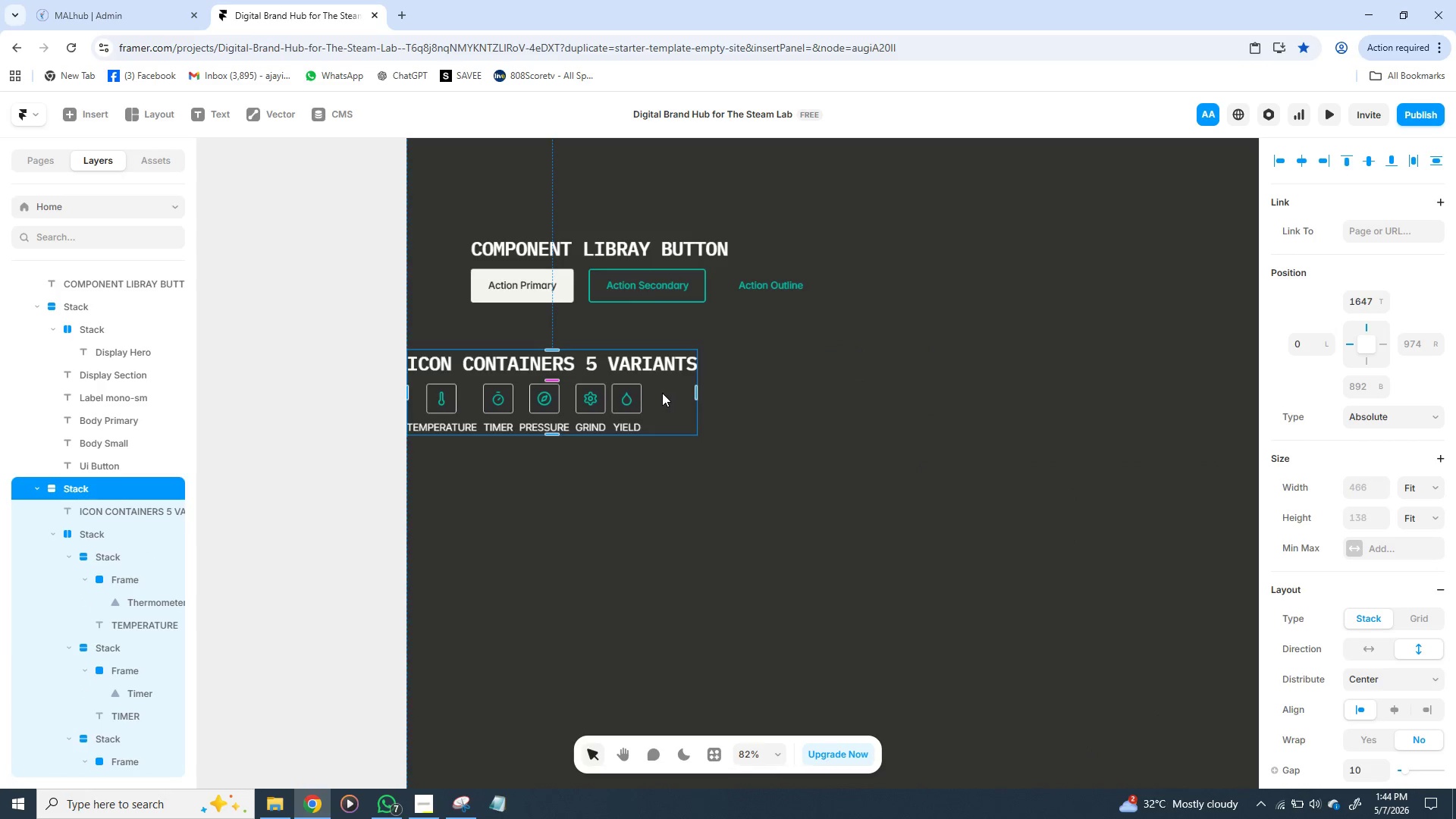 
left_click_drag(start_coordinate=[662, 393], to_coordinate=[1169, 263])
 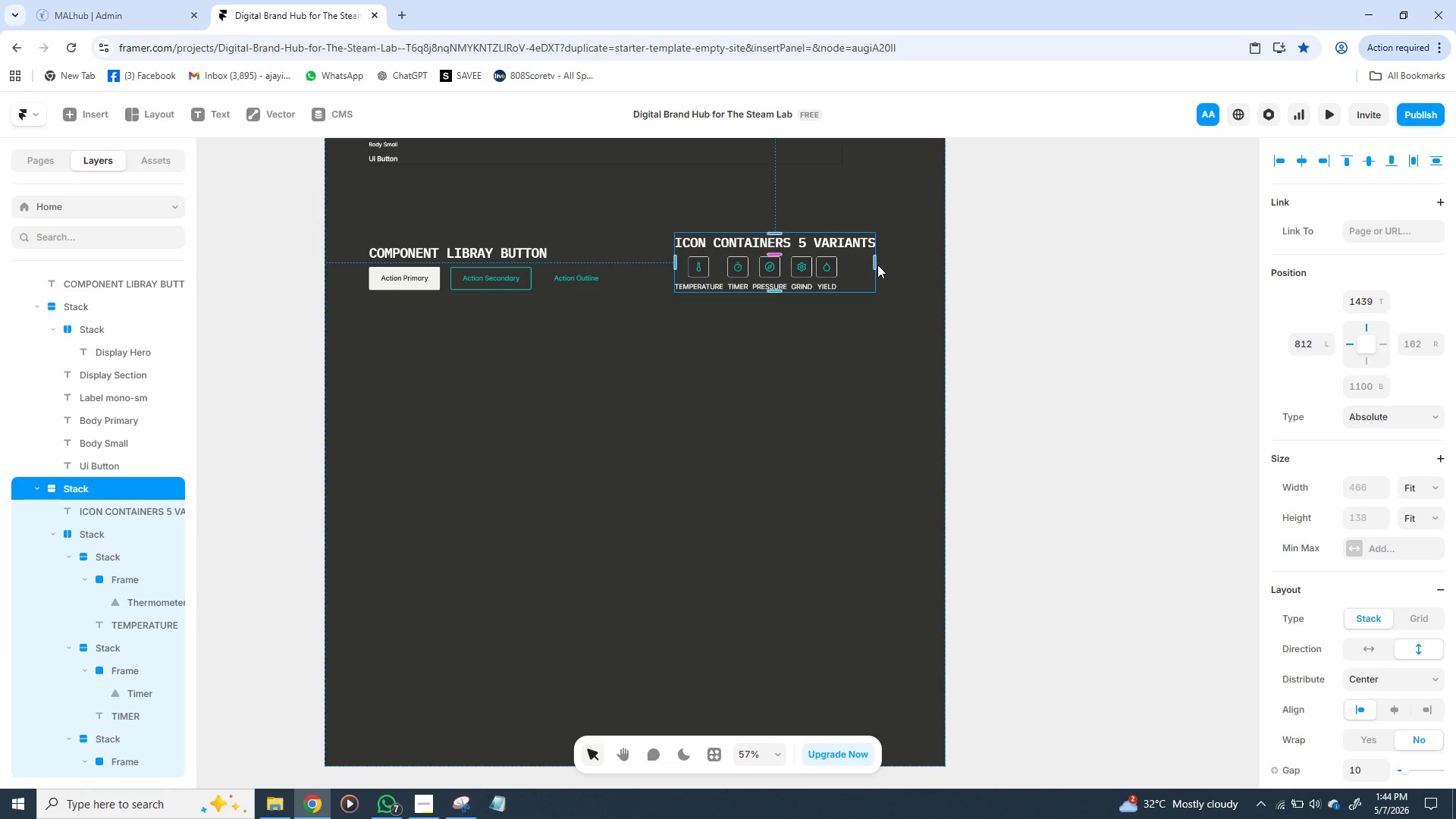 
wait(6.44)
 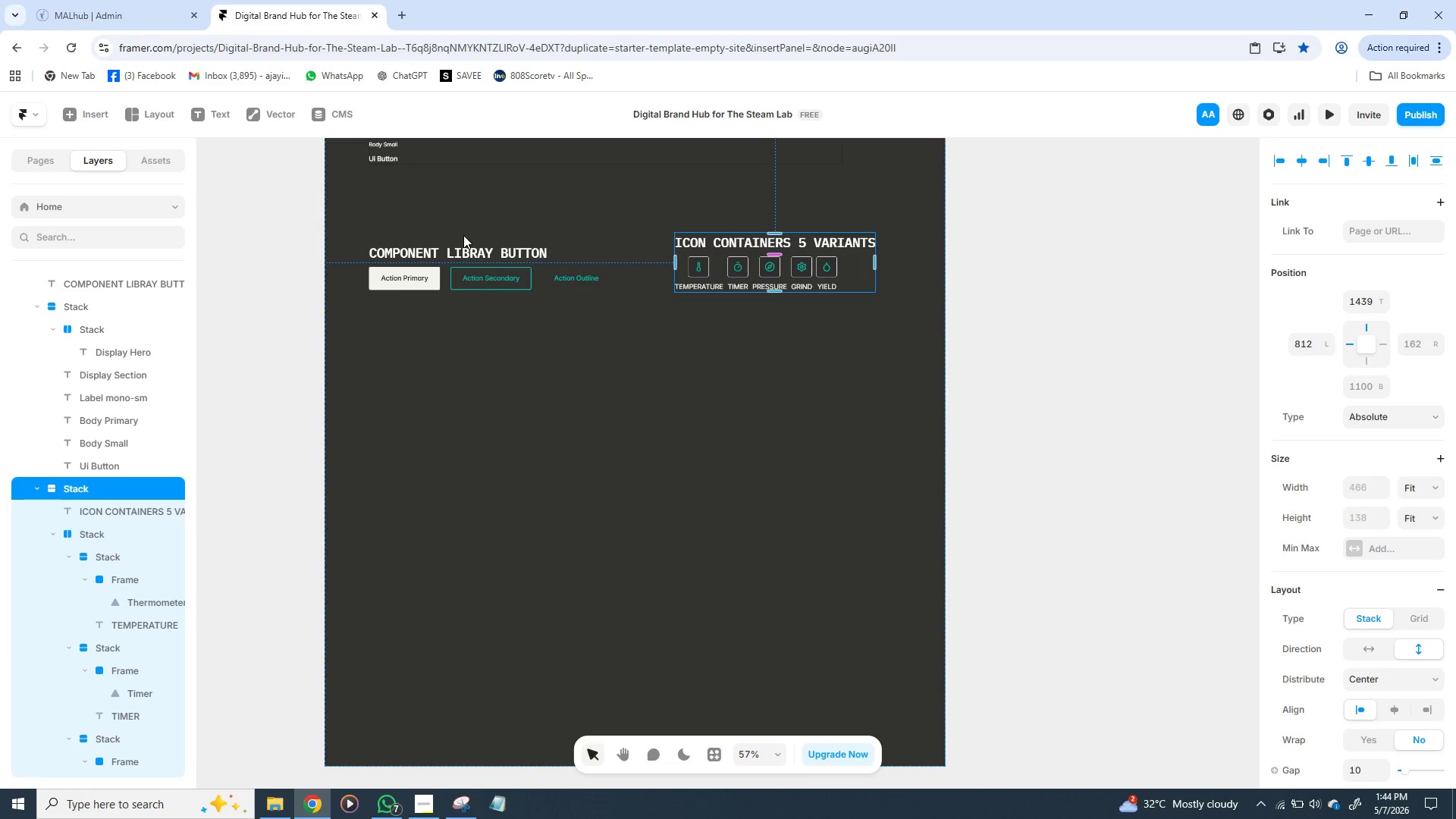 
left_click_drag(start_coordinate=[846, 275], to_coordinate=[875, 283])
 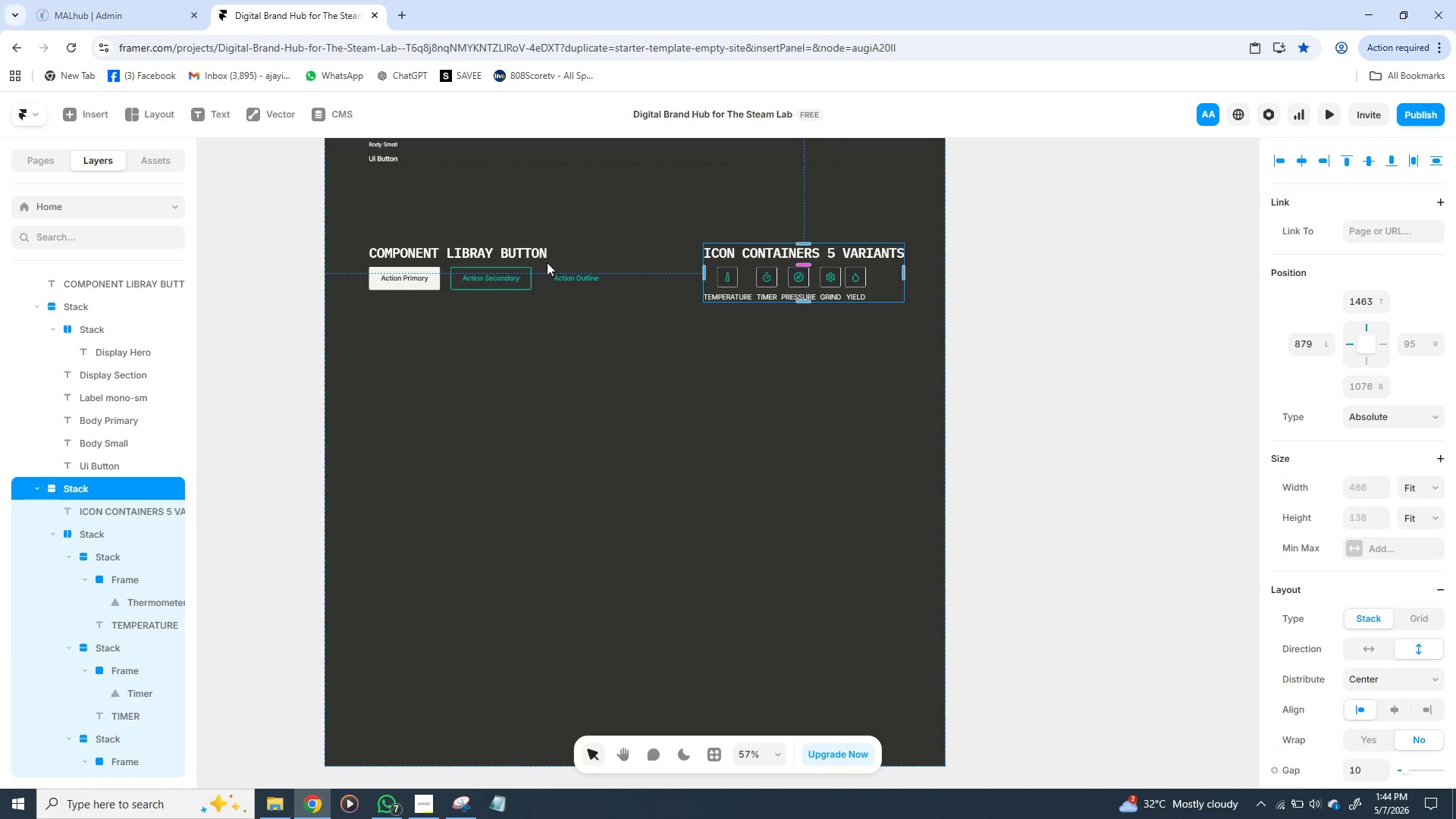 
left_click([541, 272])
 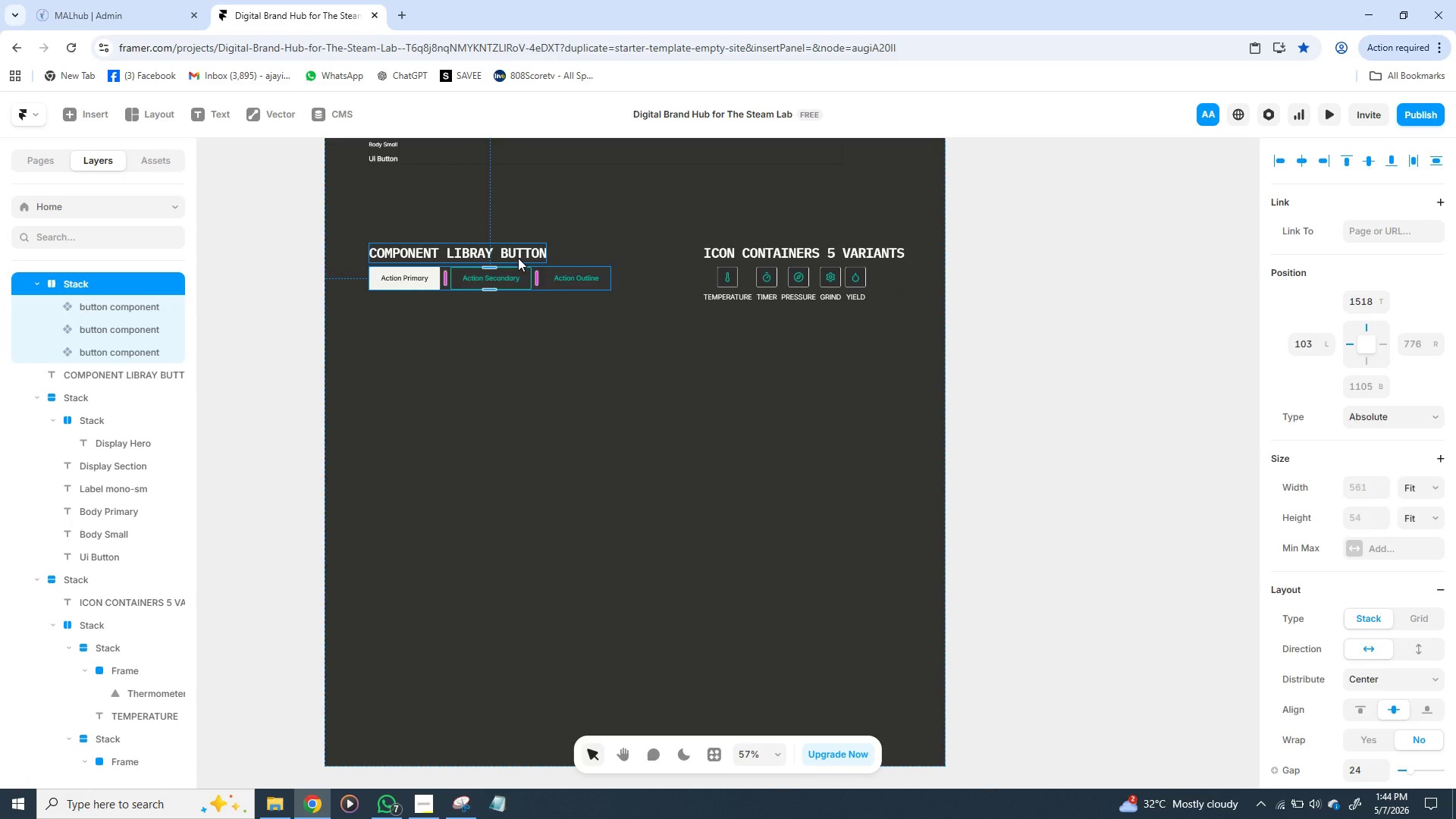 
left_click([518, 258])
 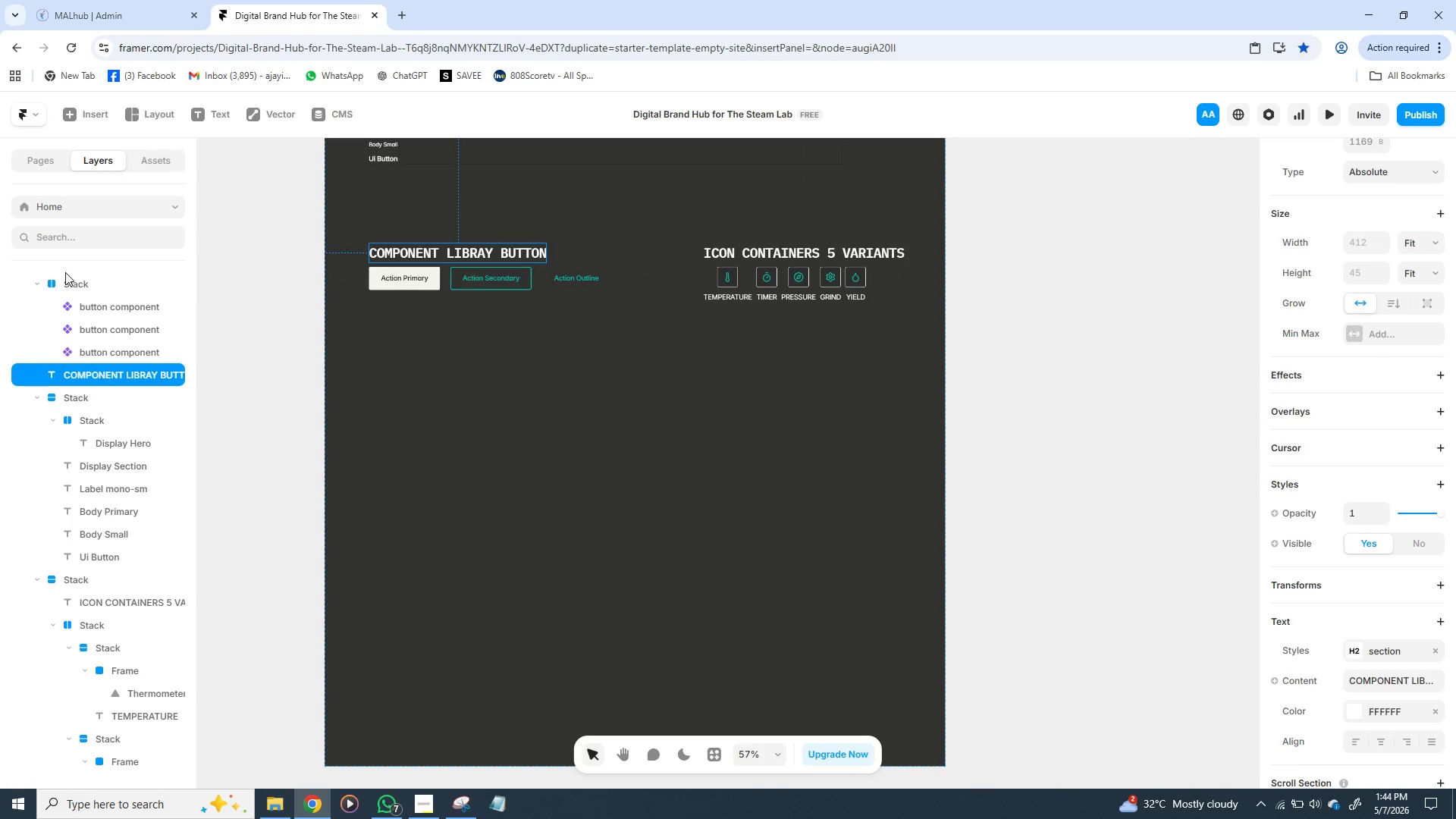 
left_click([68, 287])
 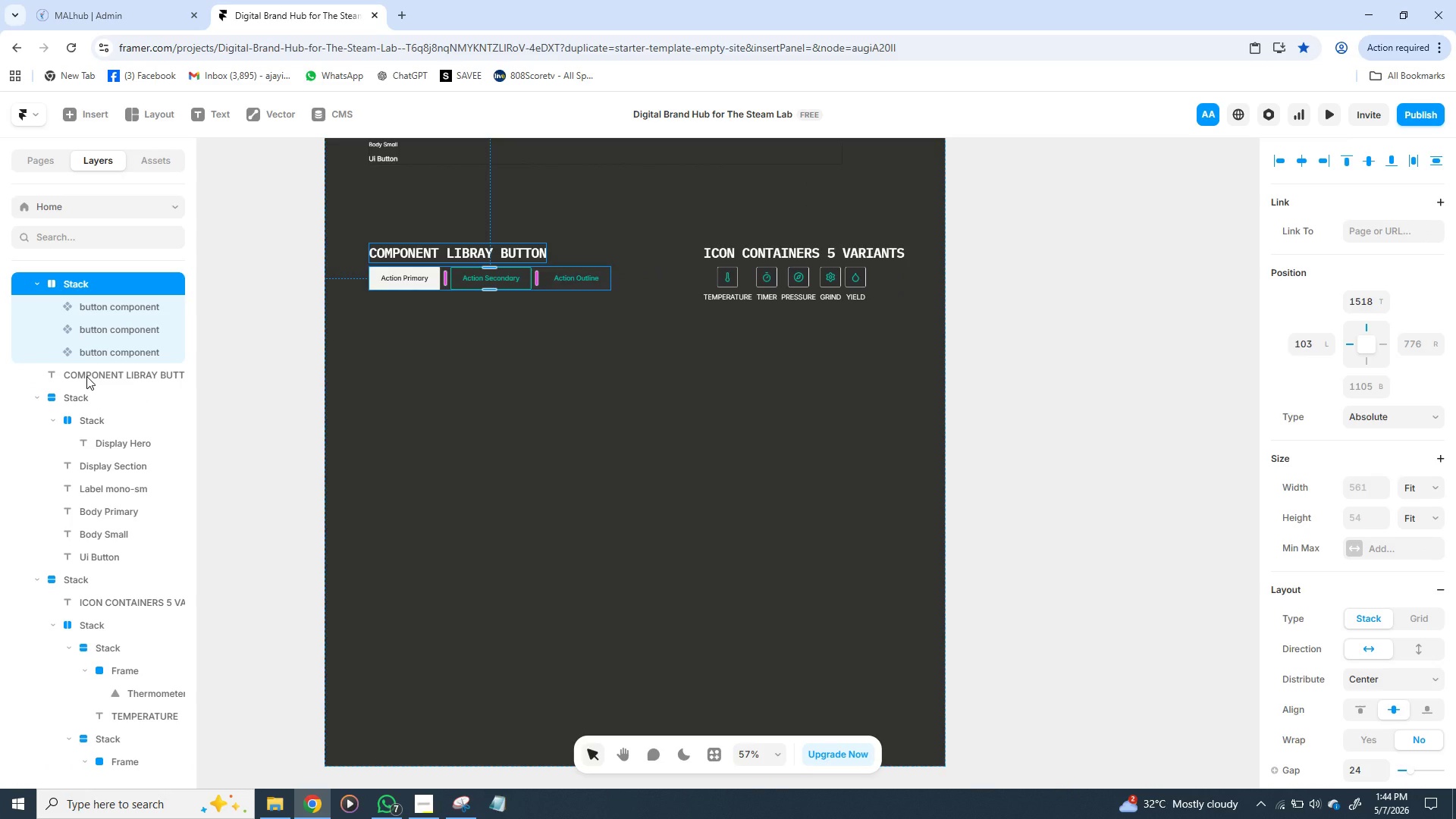 
left_click([86, 376])
 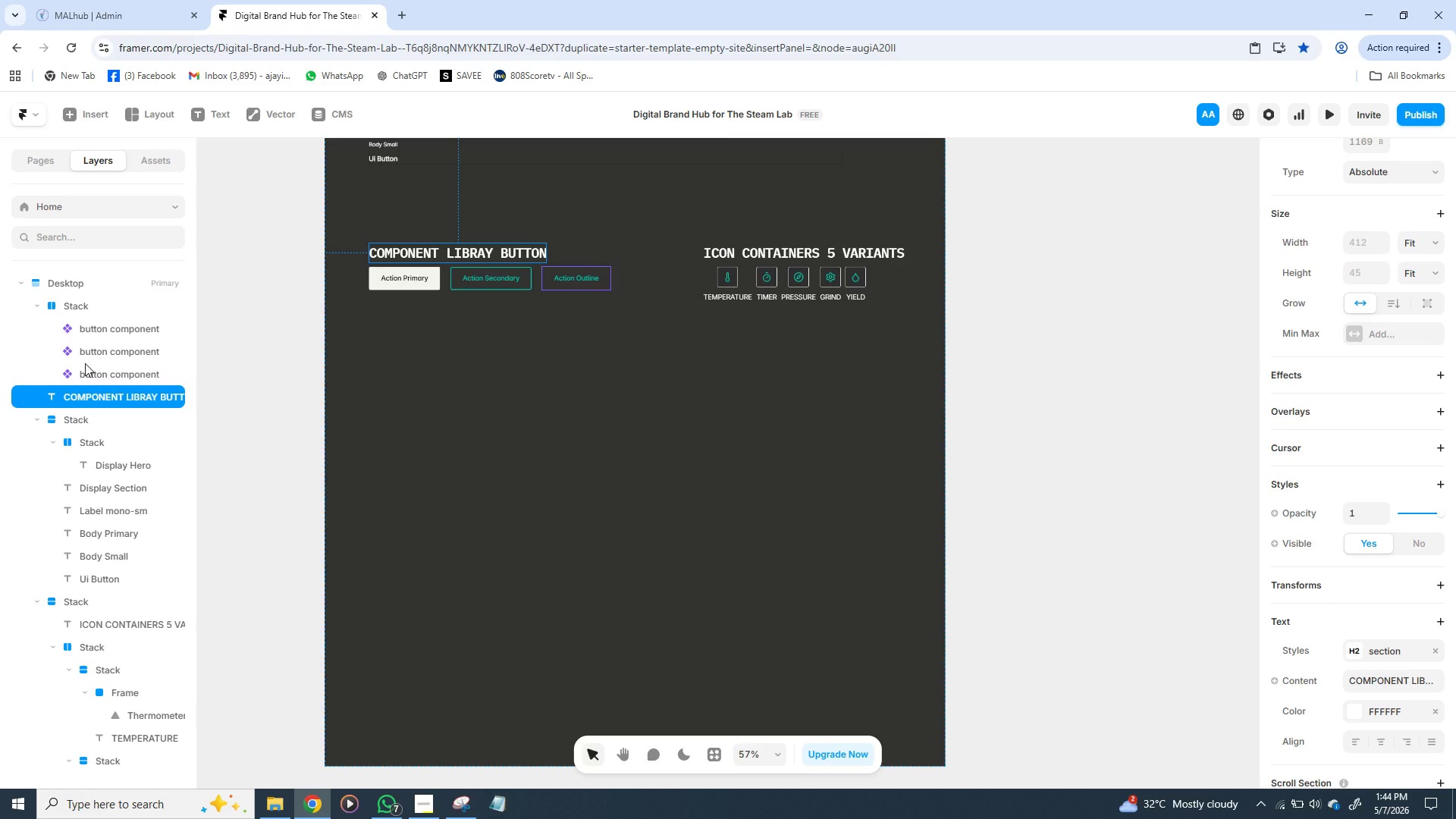 
hold_key(key=ControlLeft, duration=1.5)
 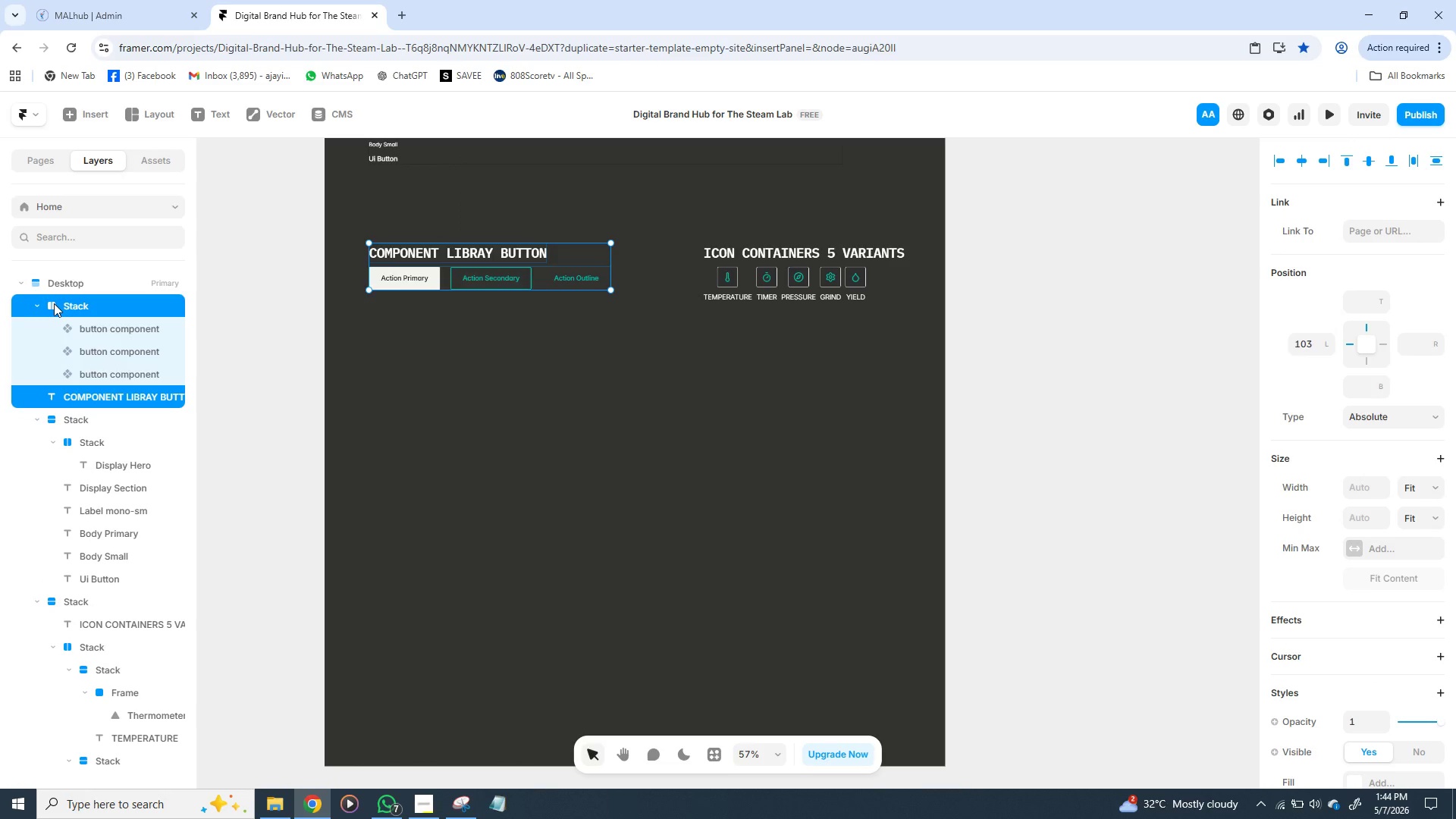 
hold_key(key=ControlLeft, duration=0.5)
left_click([54, 303])
 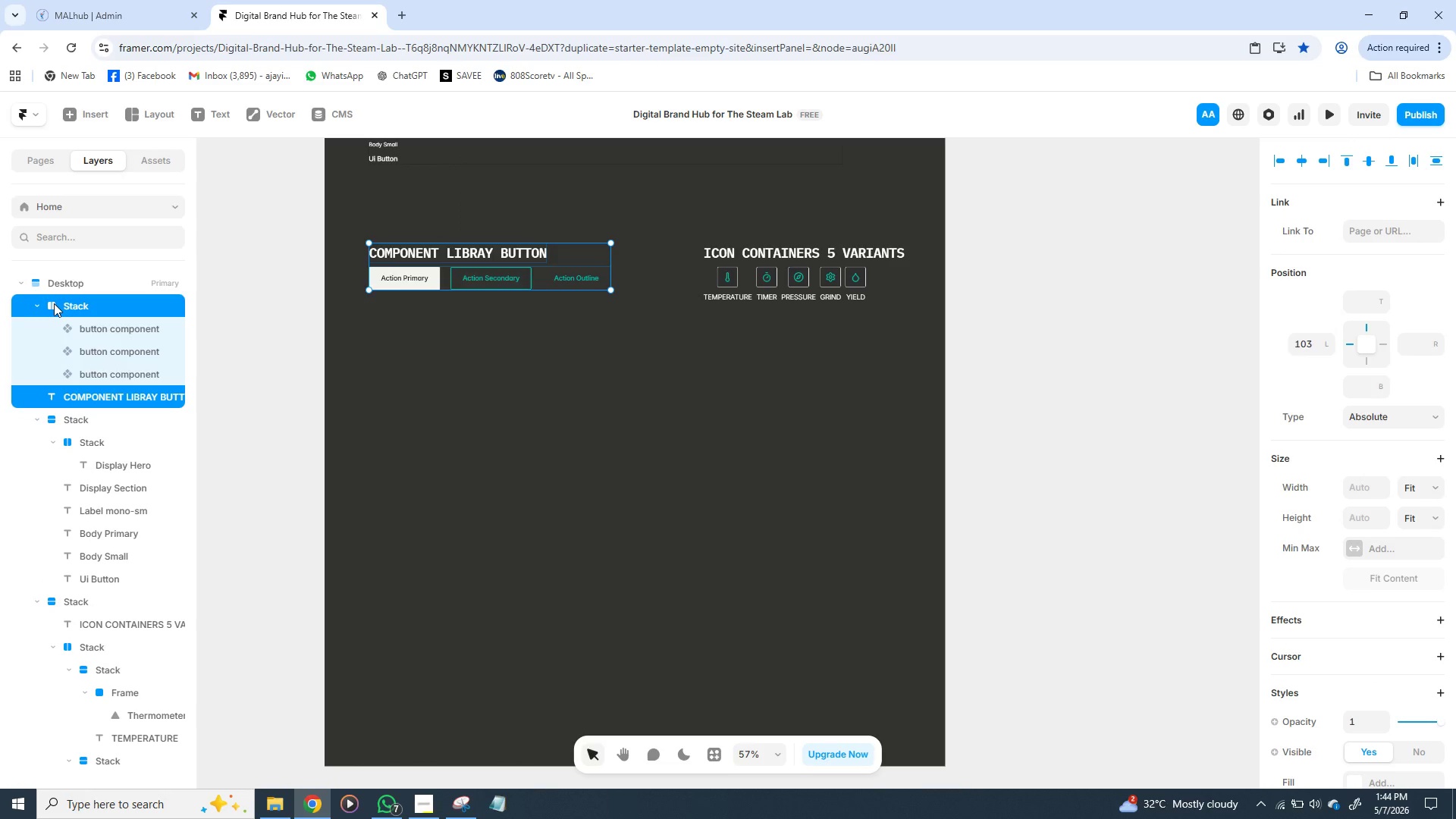 
right_click([54, 303])
 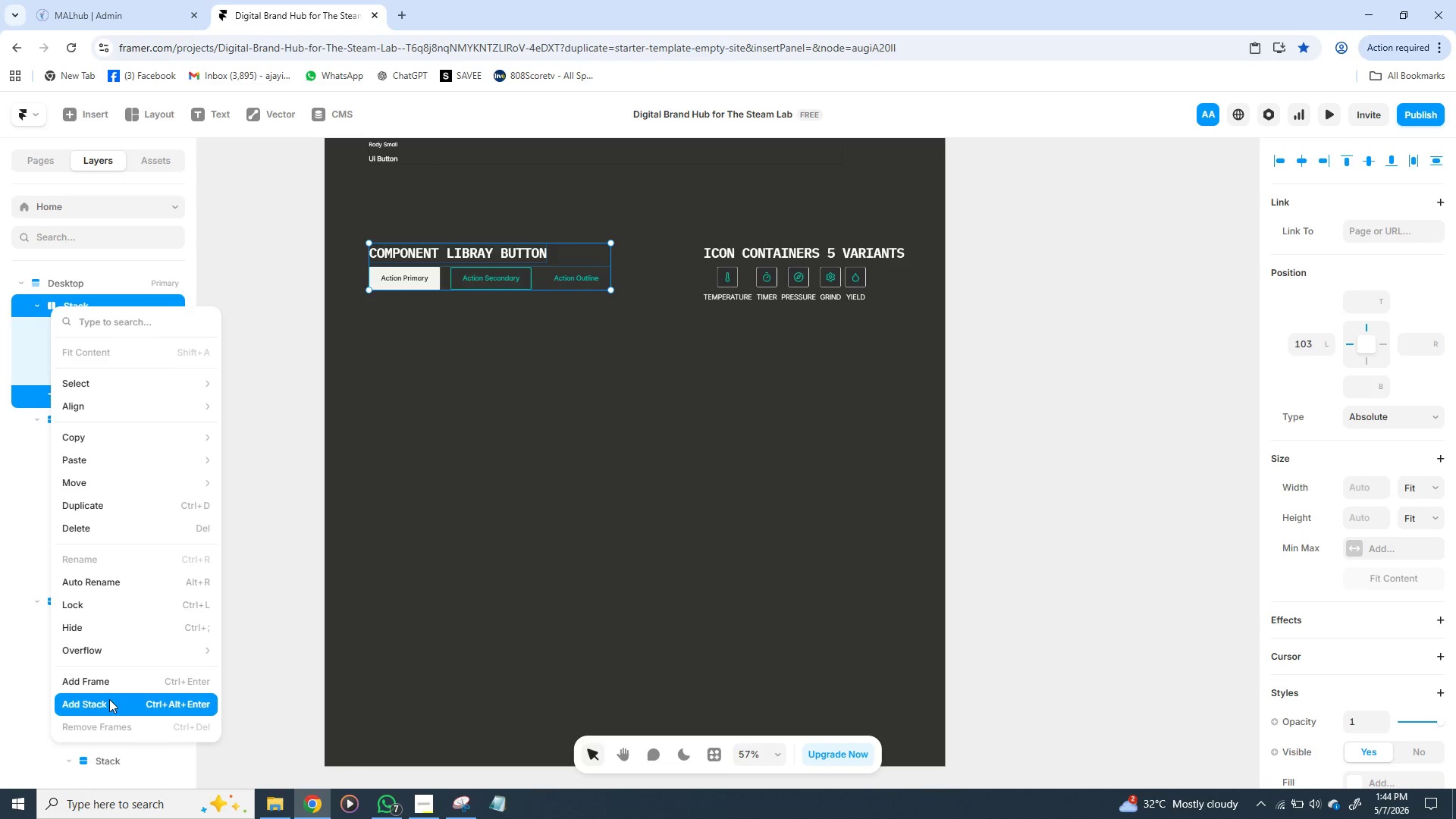 
left_click([109, 699])
 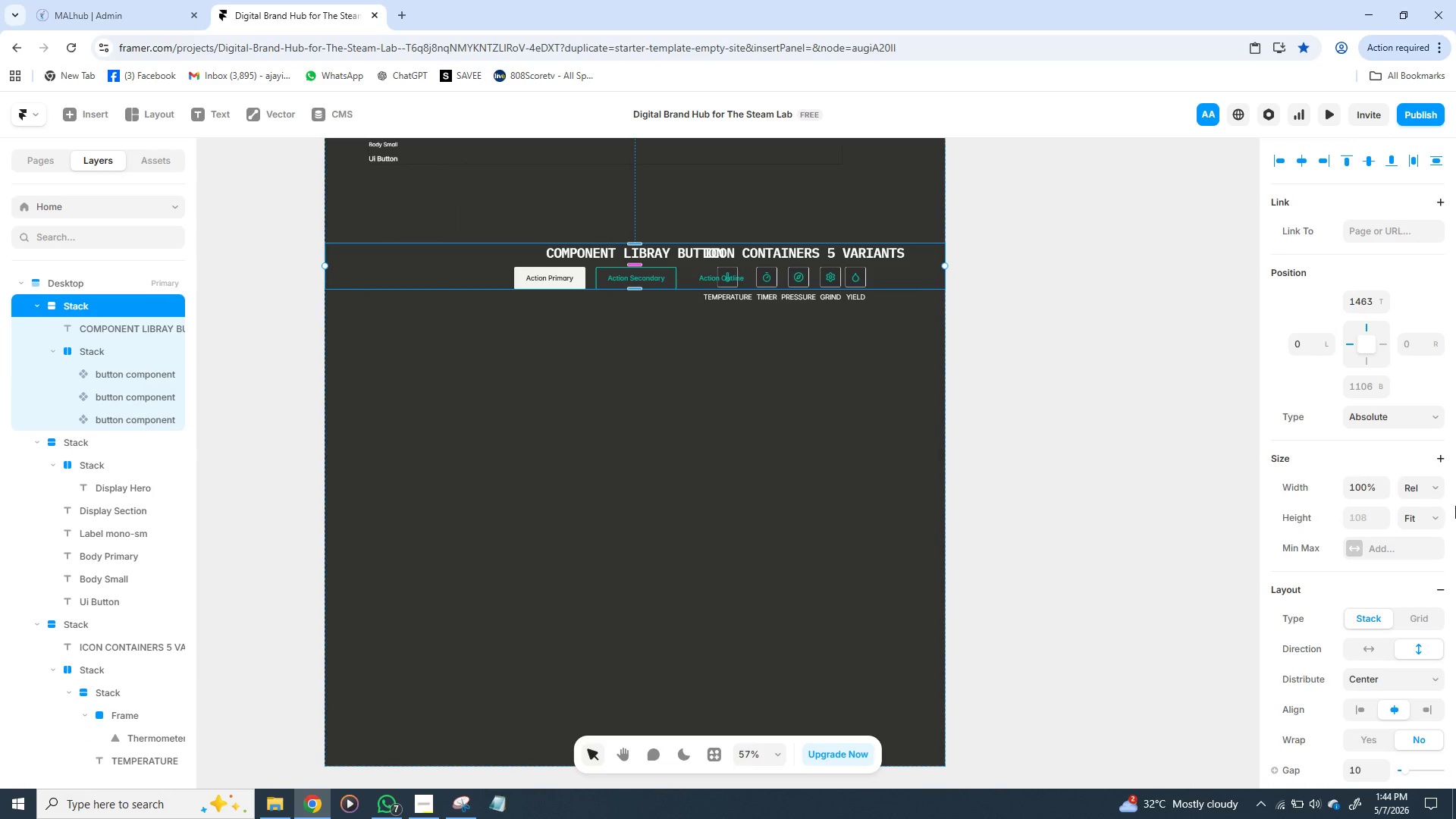 
mouse_move([1406, 489])
 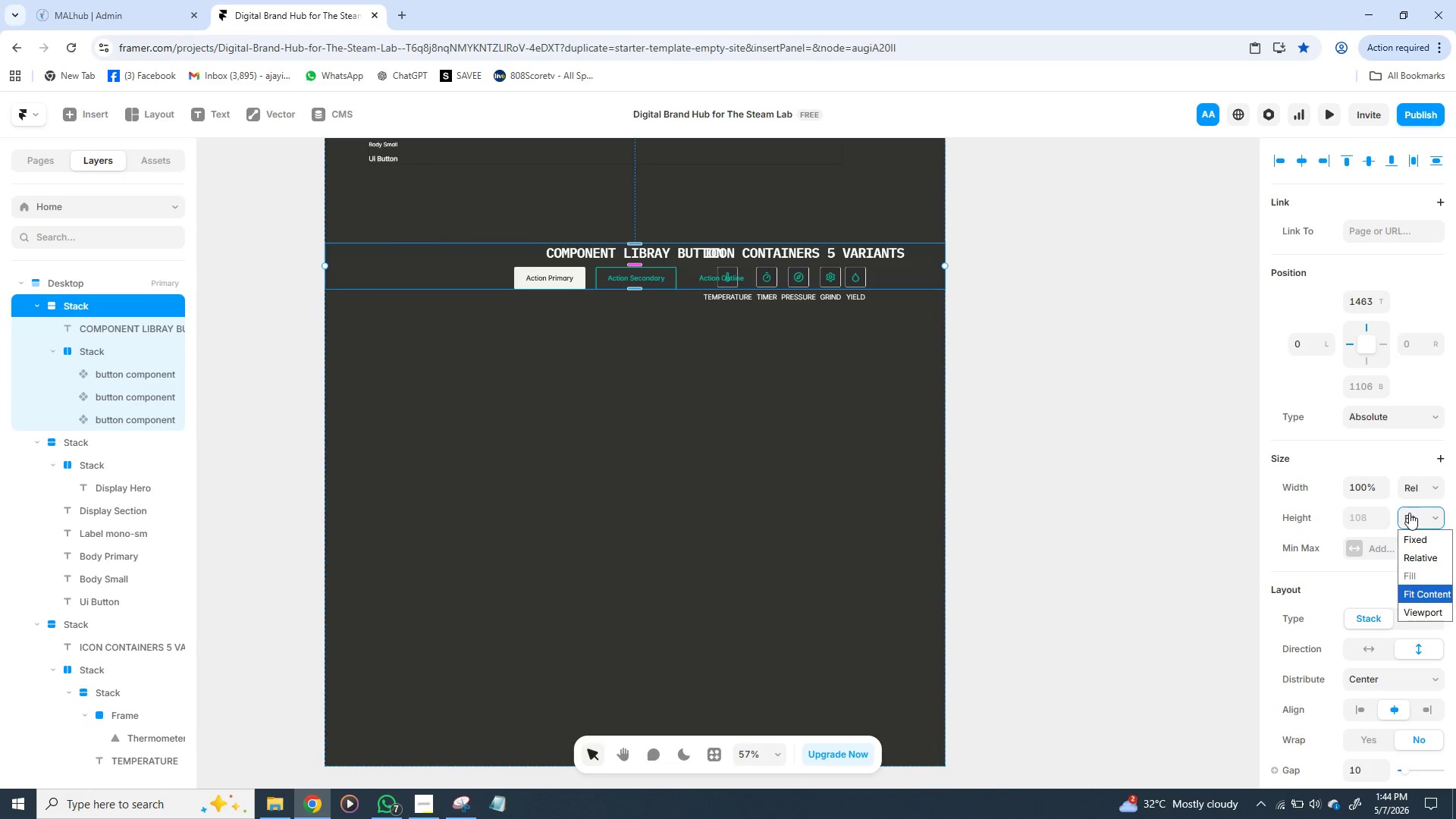 
left_click([1409, 513])
 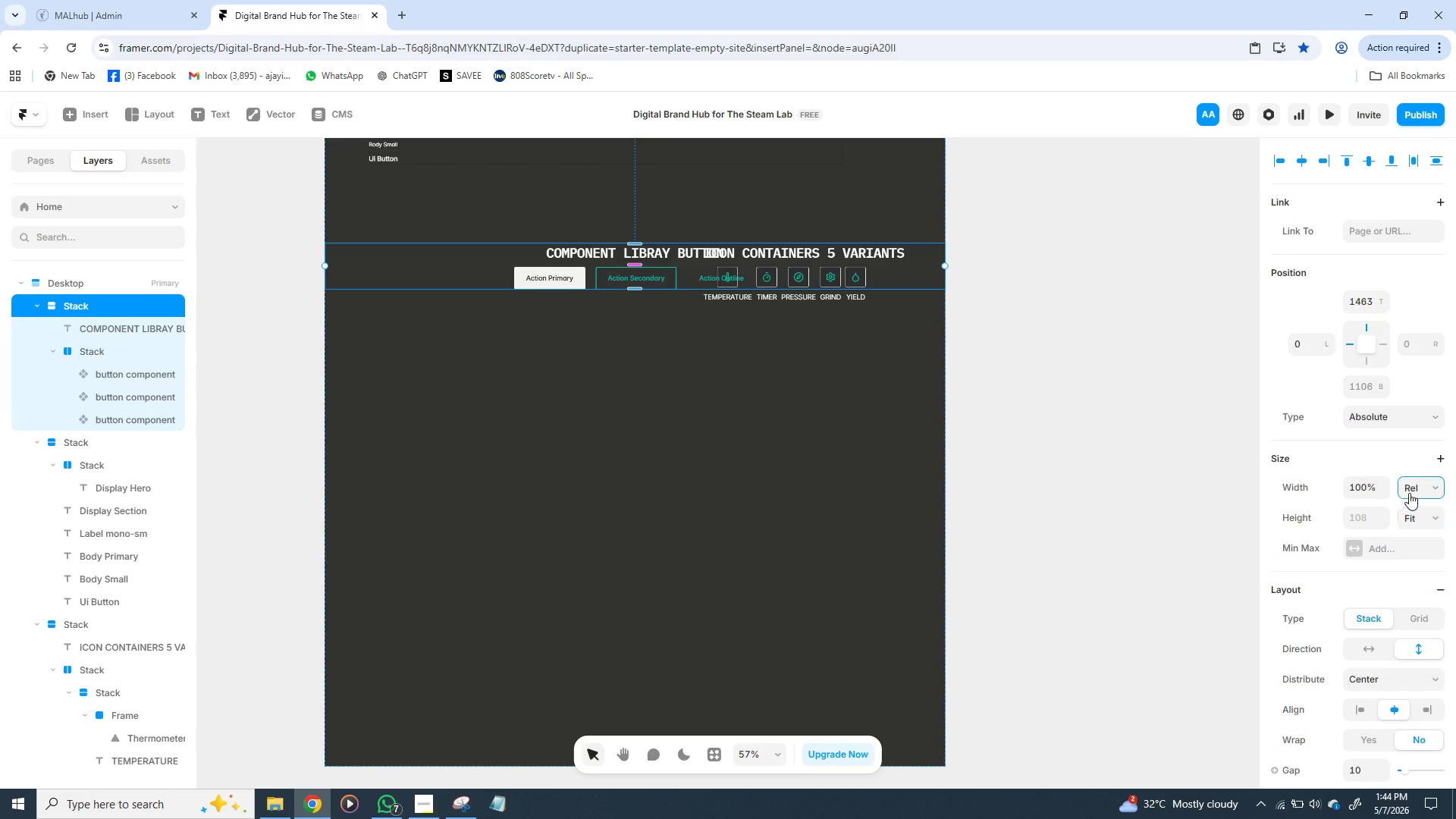 
left_click([1409, 493])
 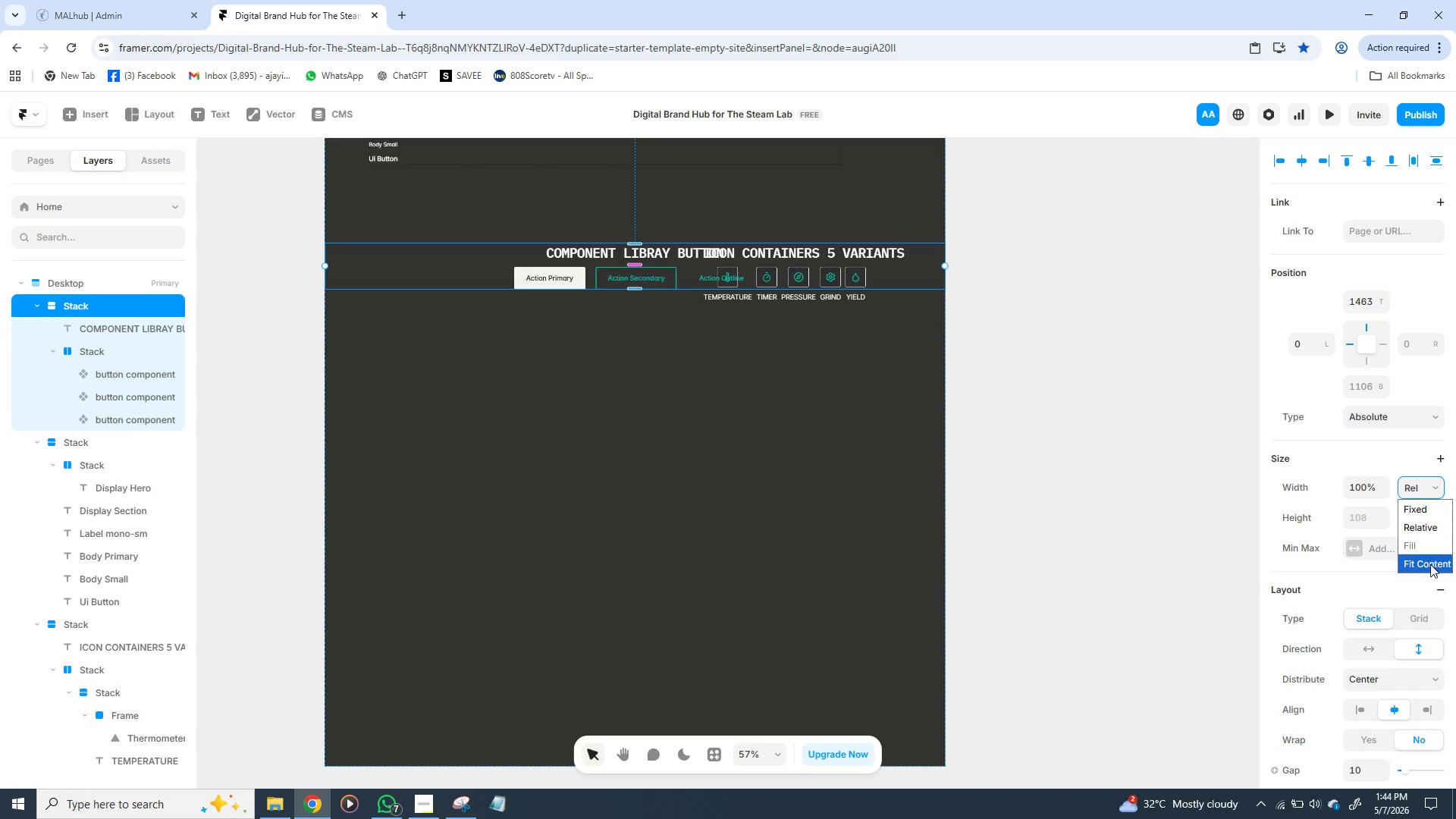 
left_click([1430, 564])
 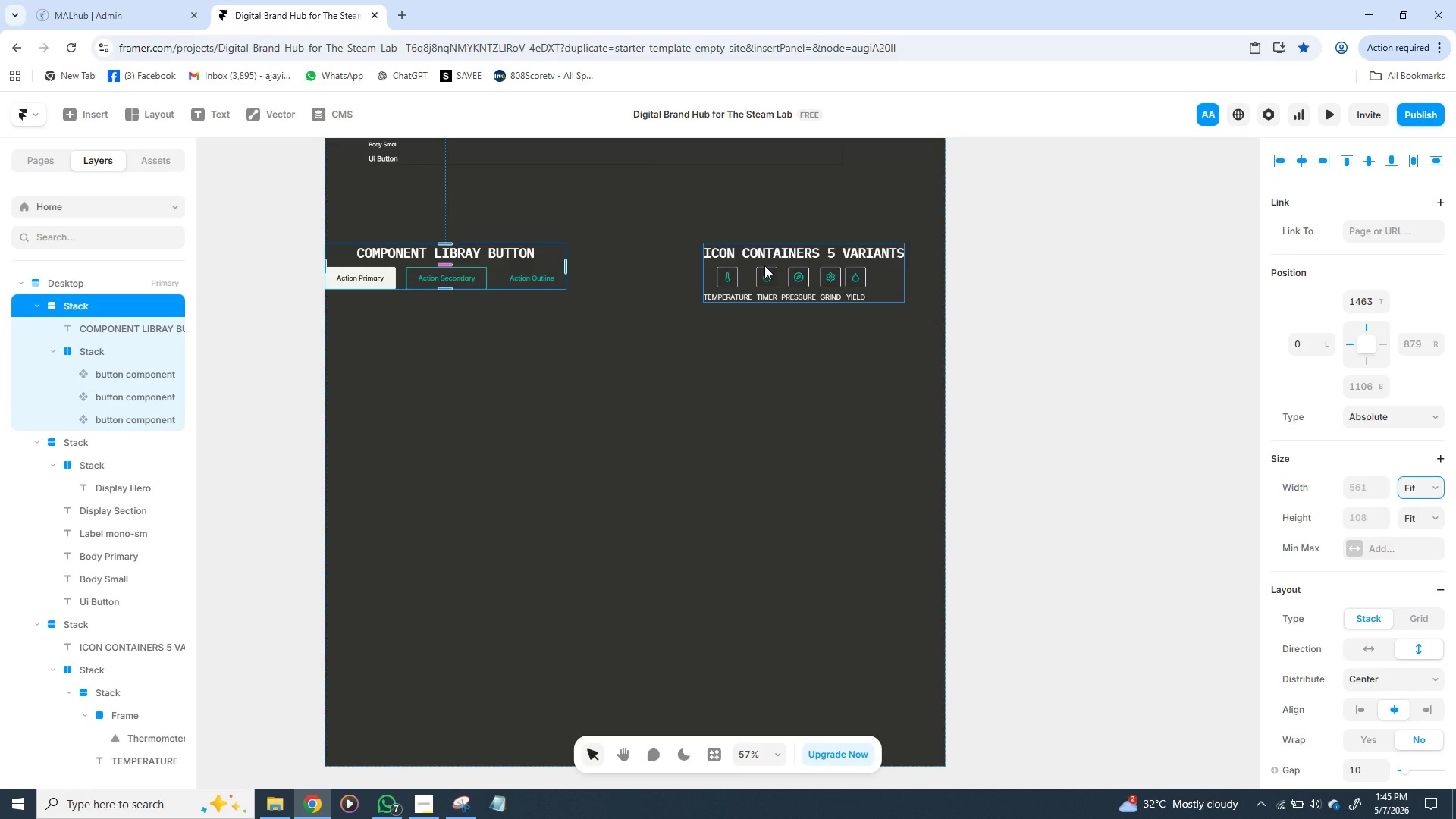 
hold_key(key=ShiftLeft, duration=0.69)
left_click([764, 265])
 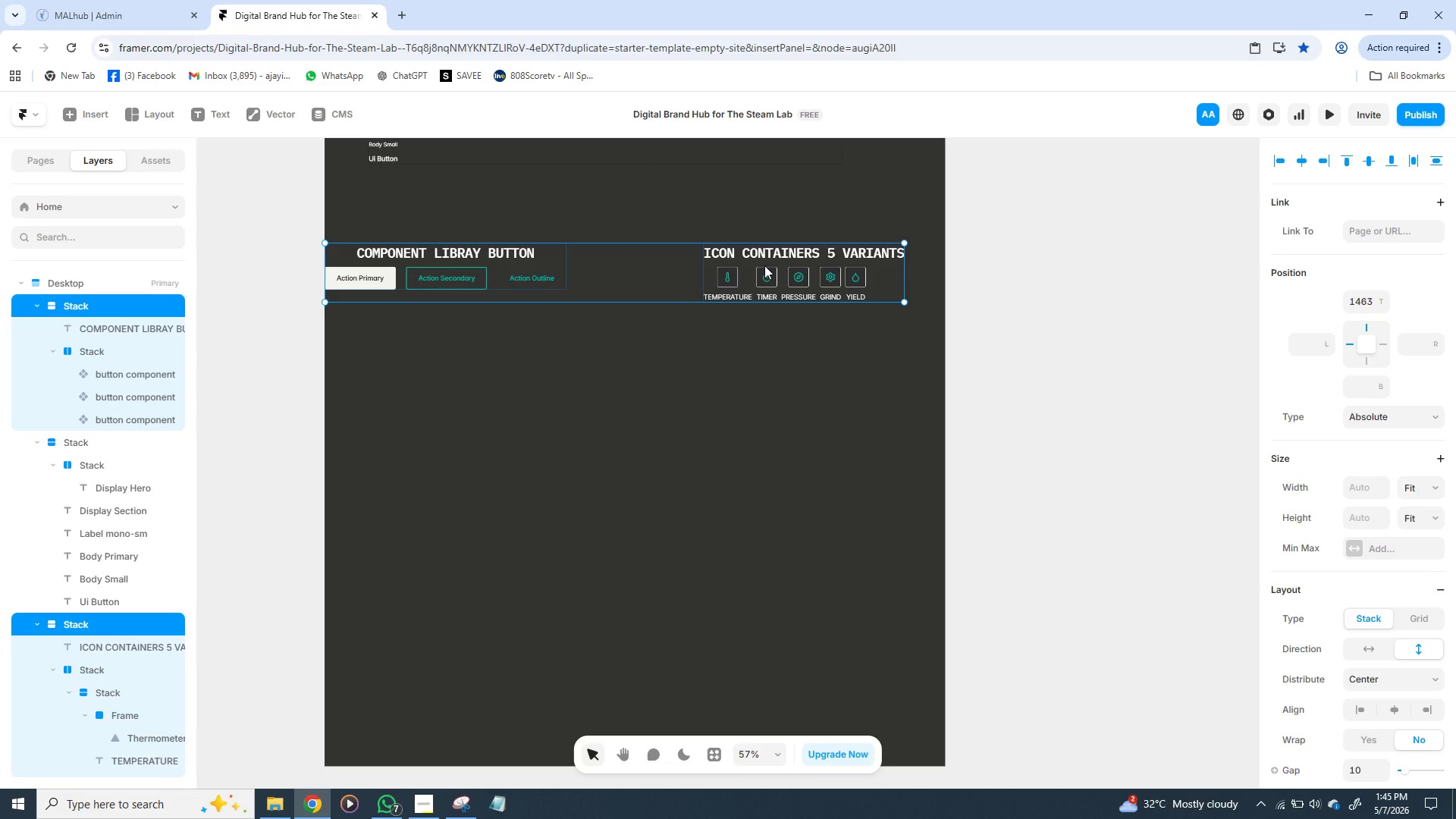 
right_click([764, 265])
 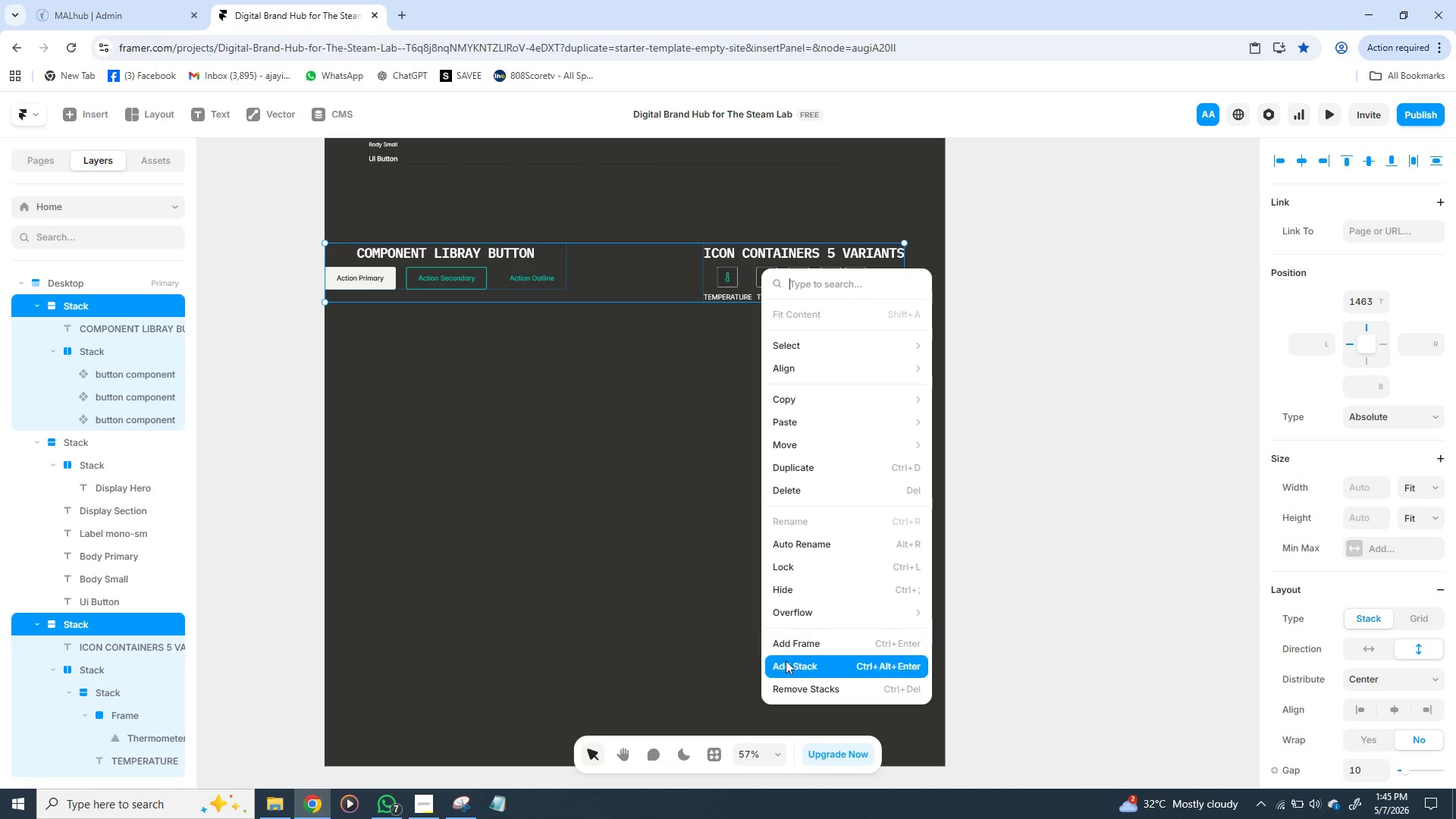 
left_click([786, 665])
 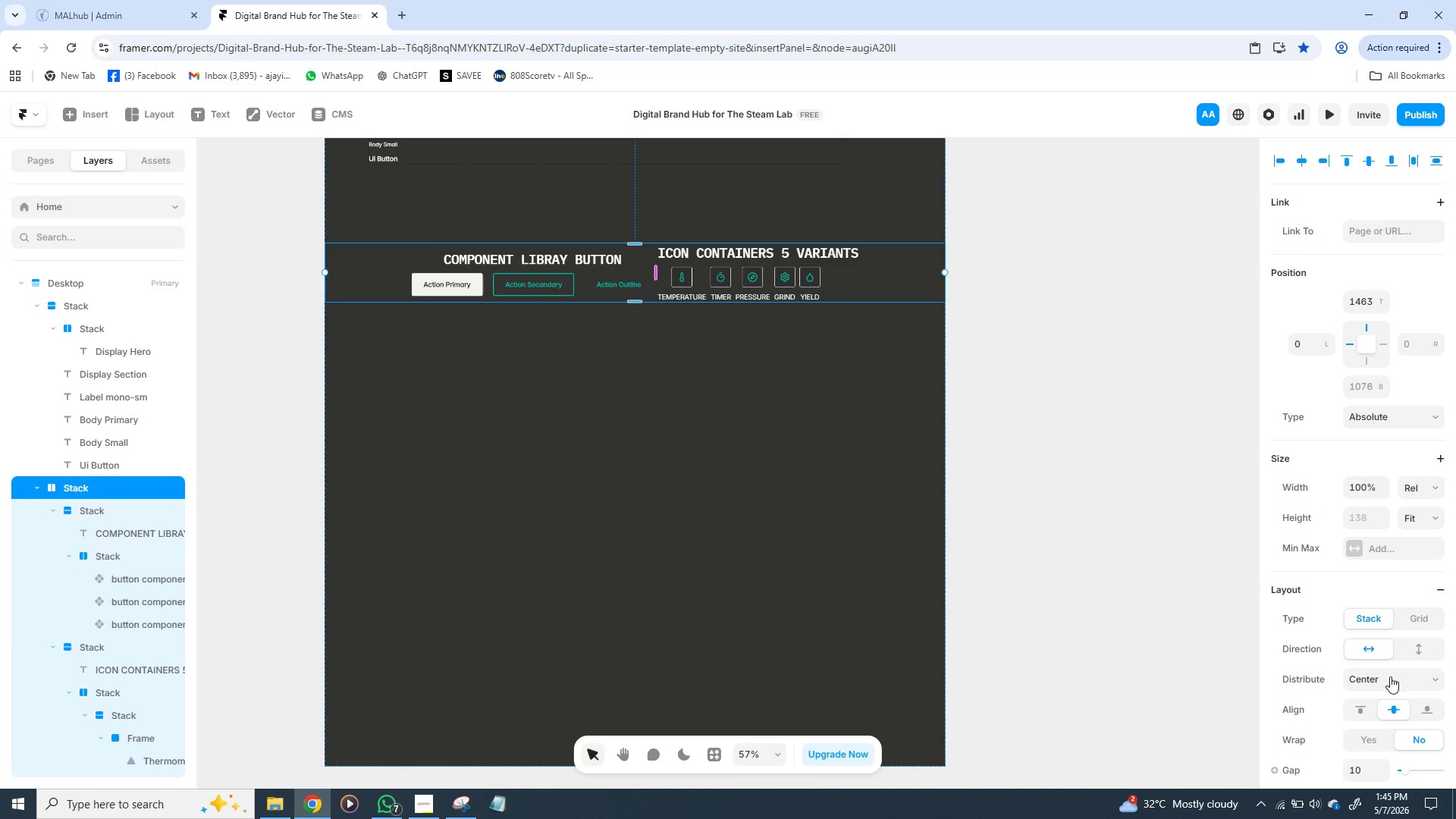 
left_click([1390, 667])
 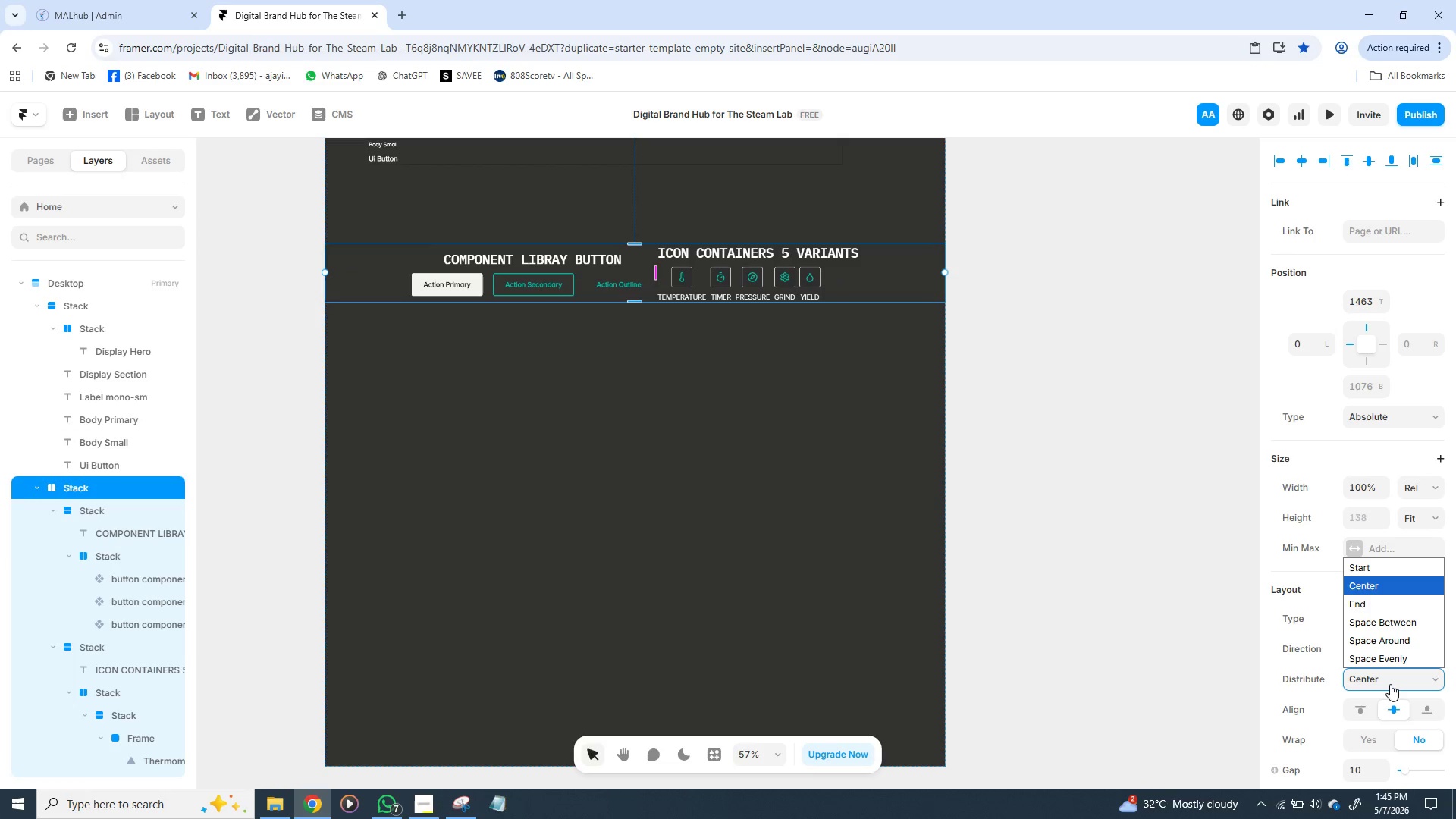 
left_click([1390, 684])
 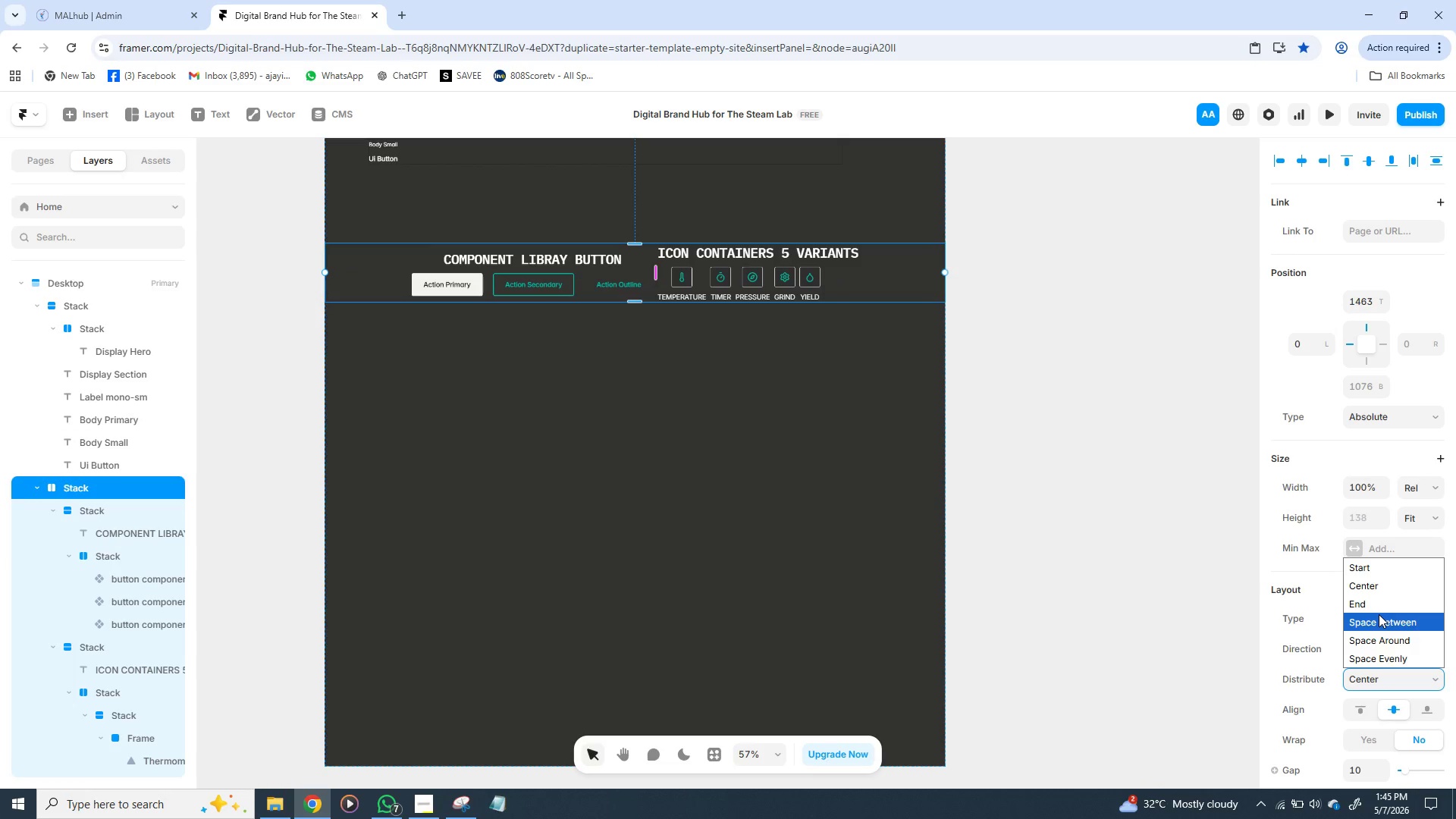 
left_click([1379, 614])
 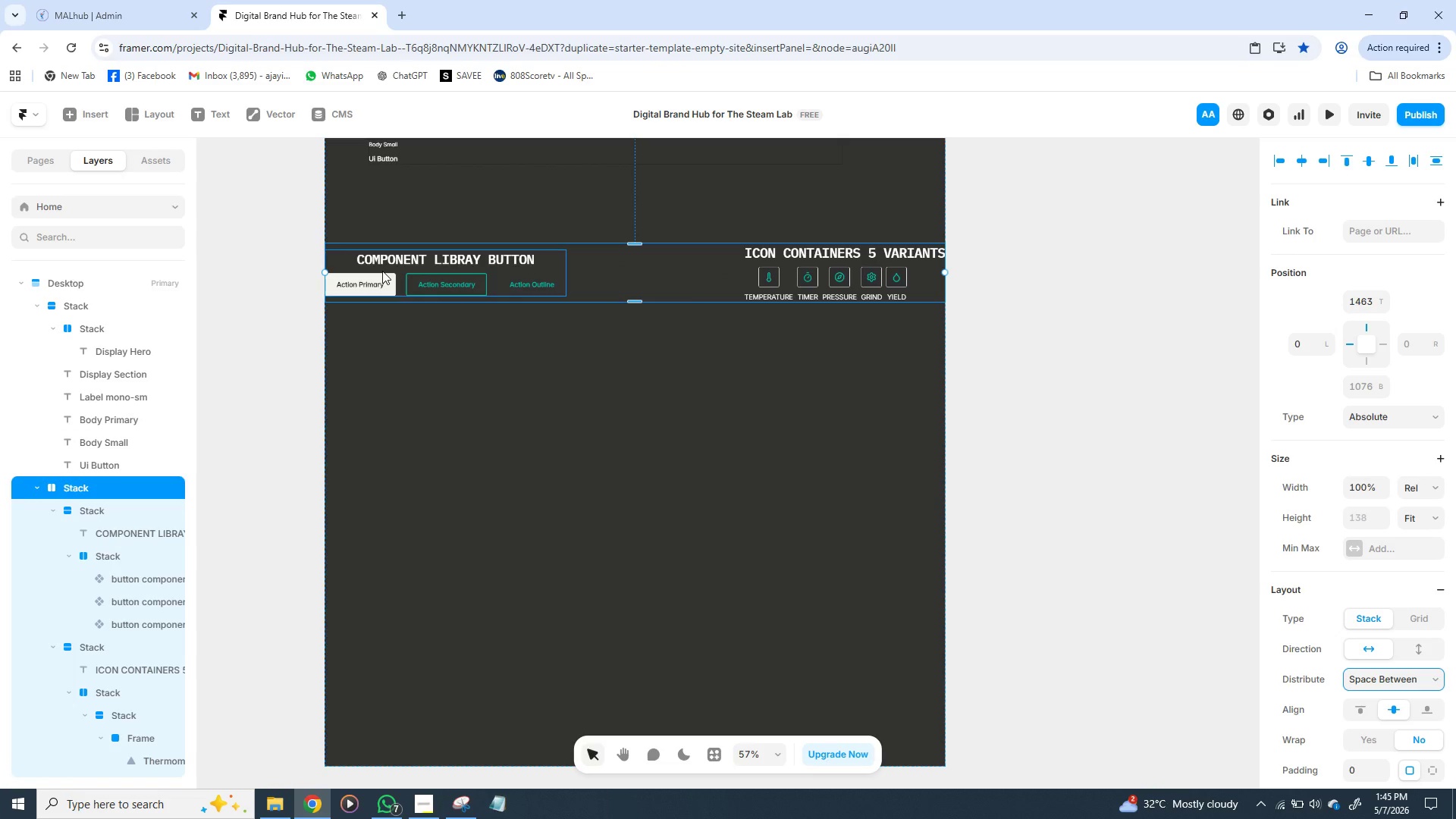 
left_click([382, 271])
 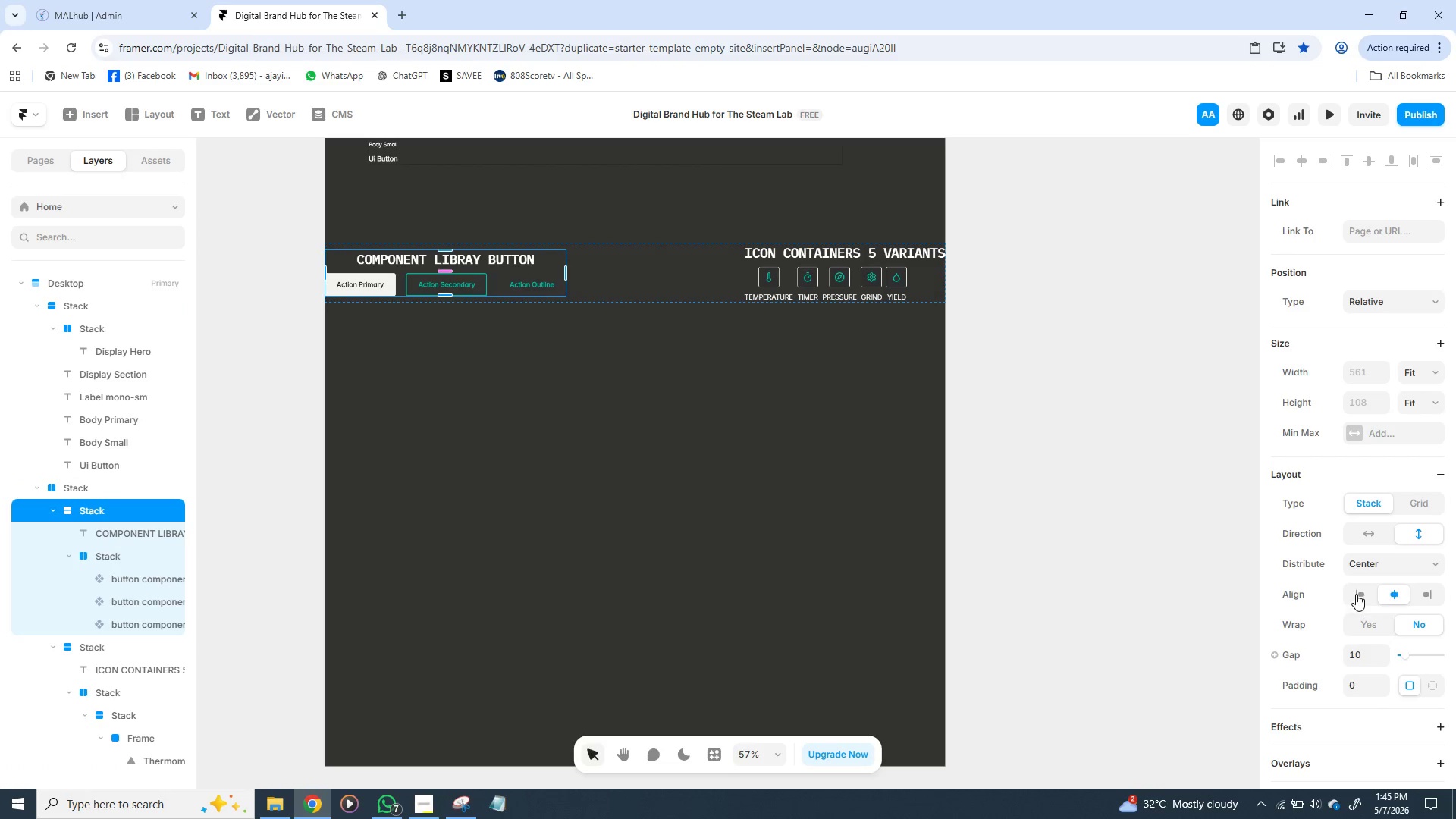 
left_click([1356, 594])
 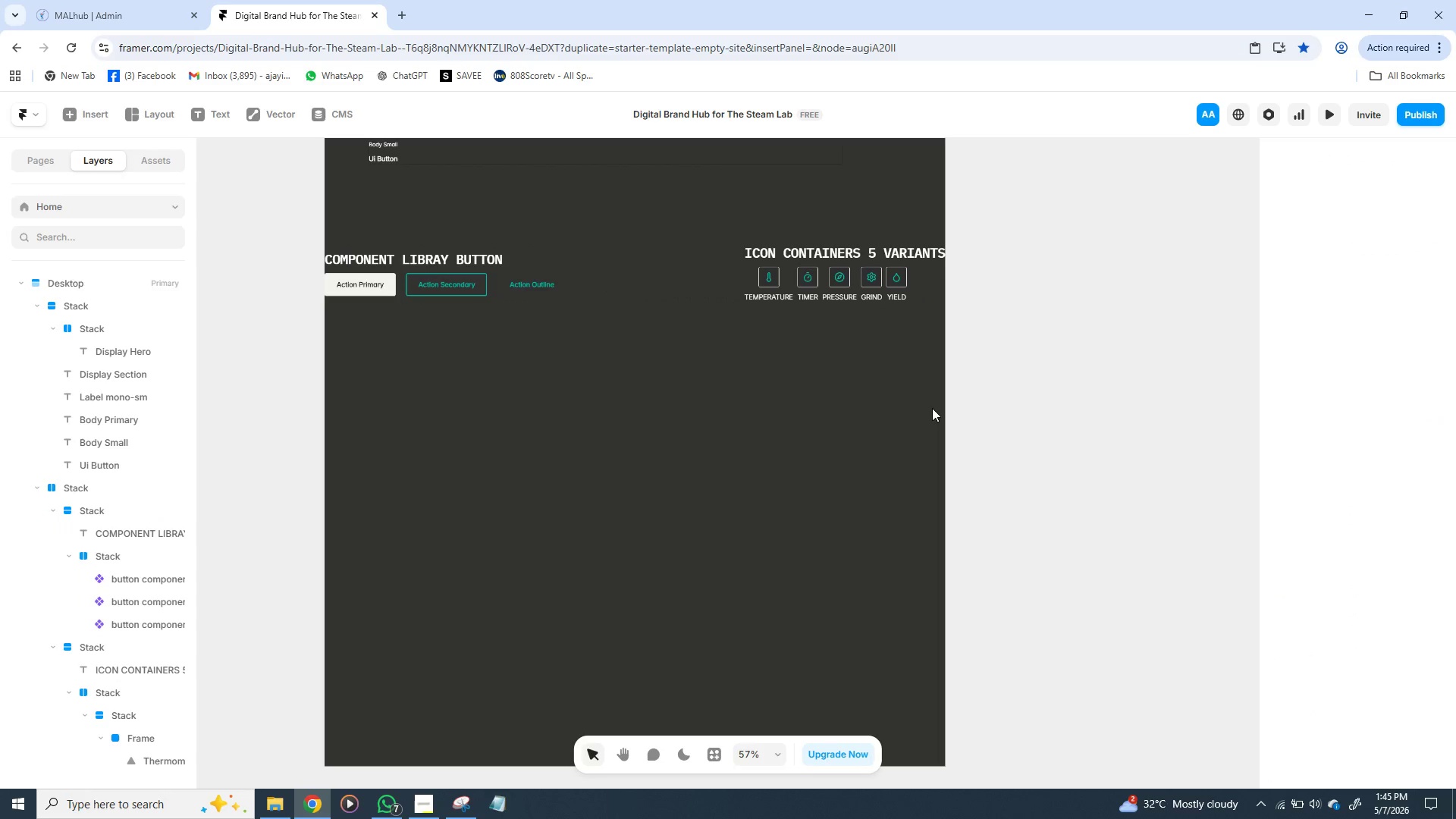 
left_click([932, 408])
 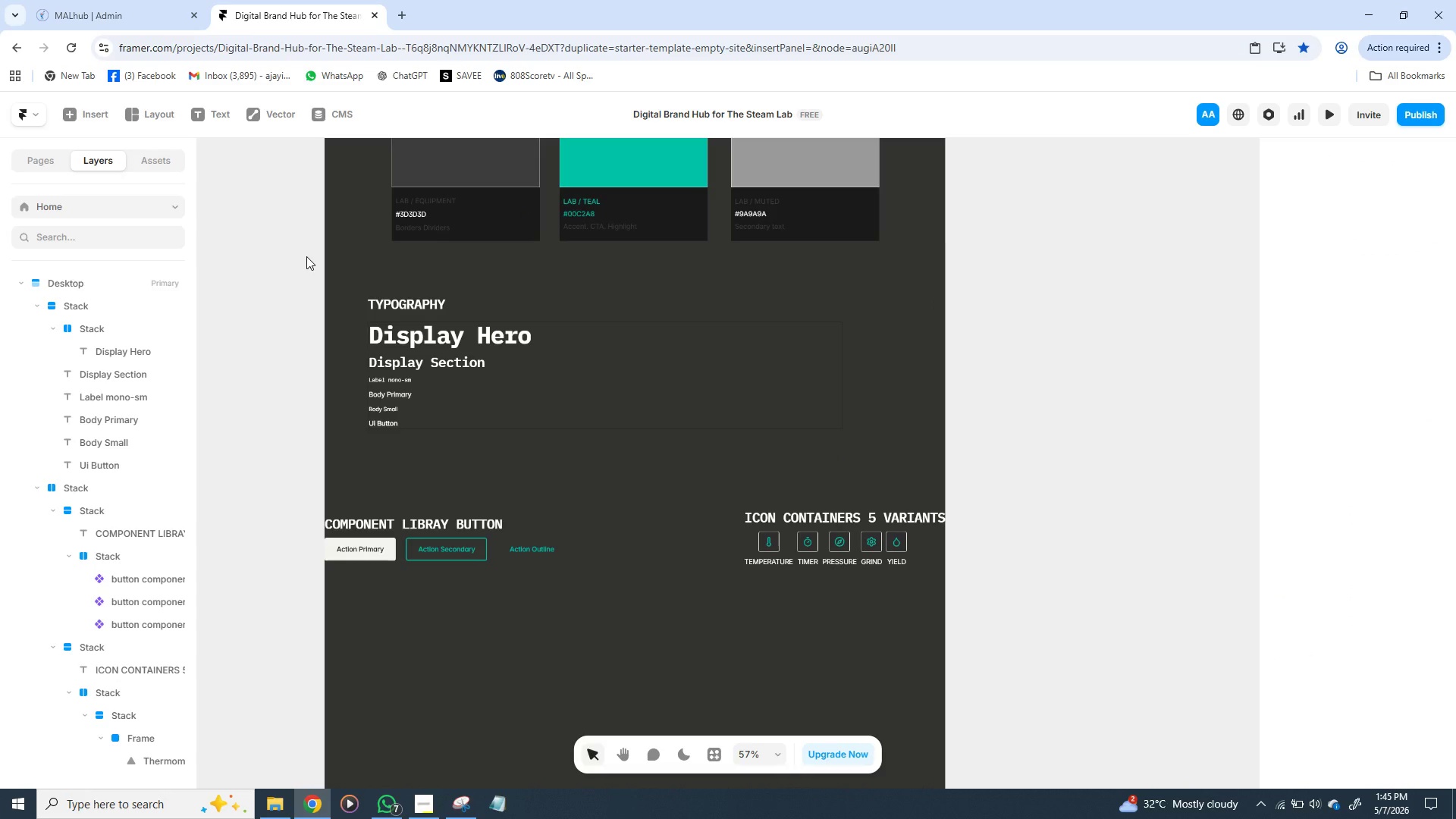 
key(F)
 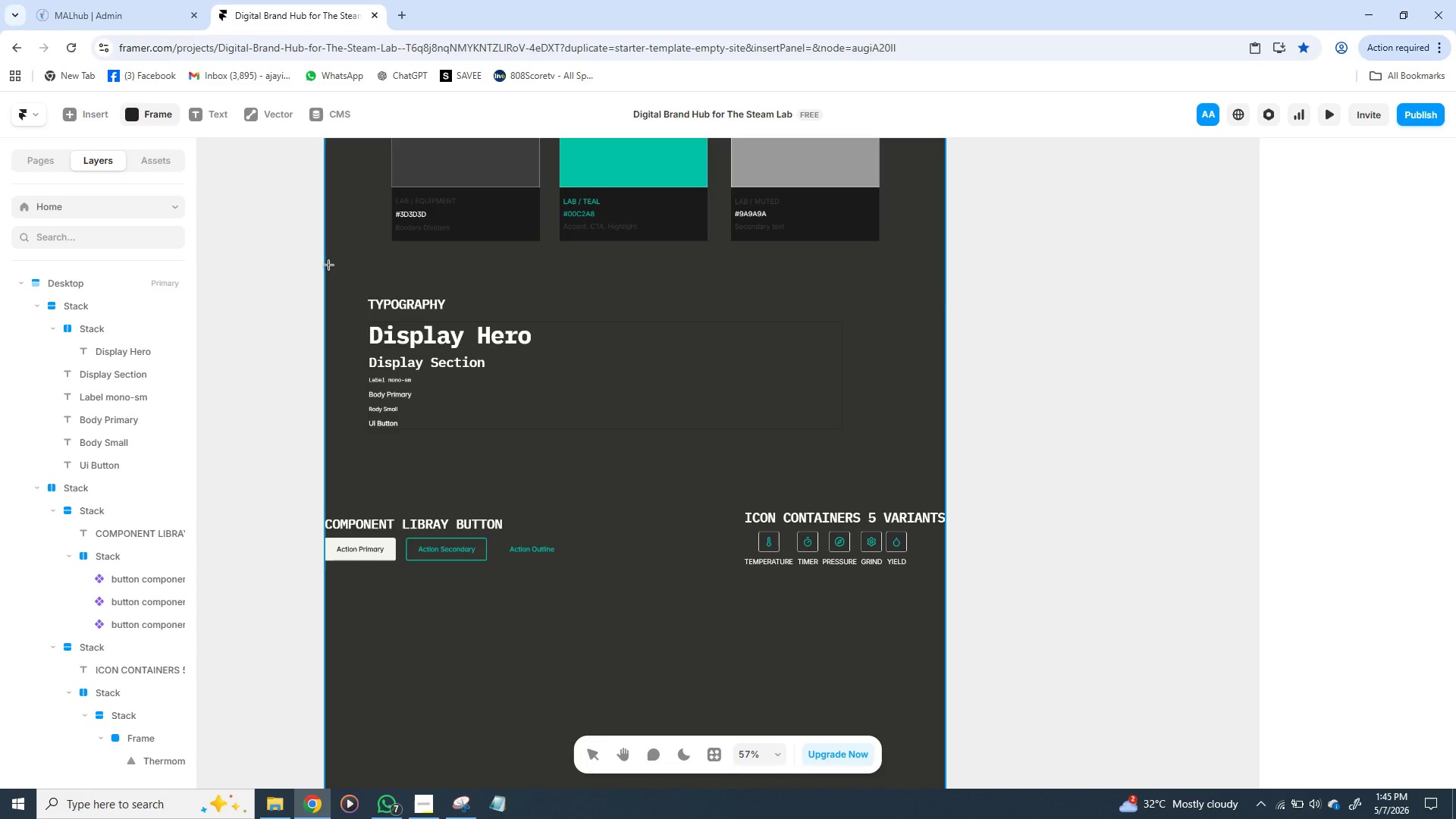 
left_click_drag(start_coordinate=[328, 265], to_coordinate=[946, 491])
 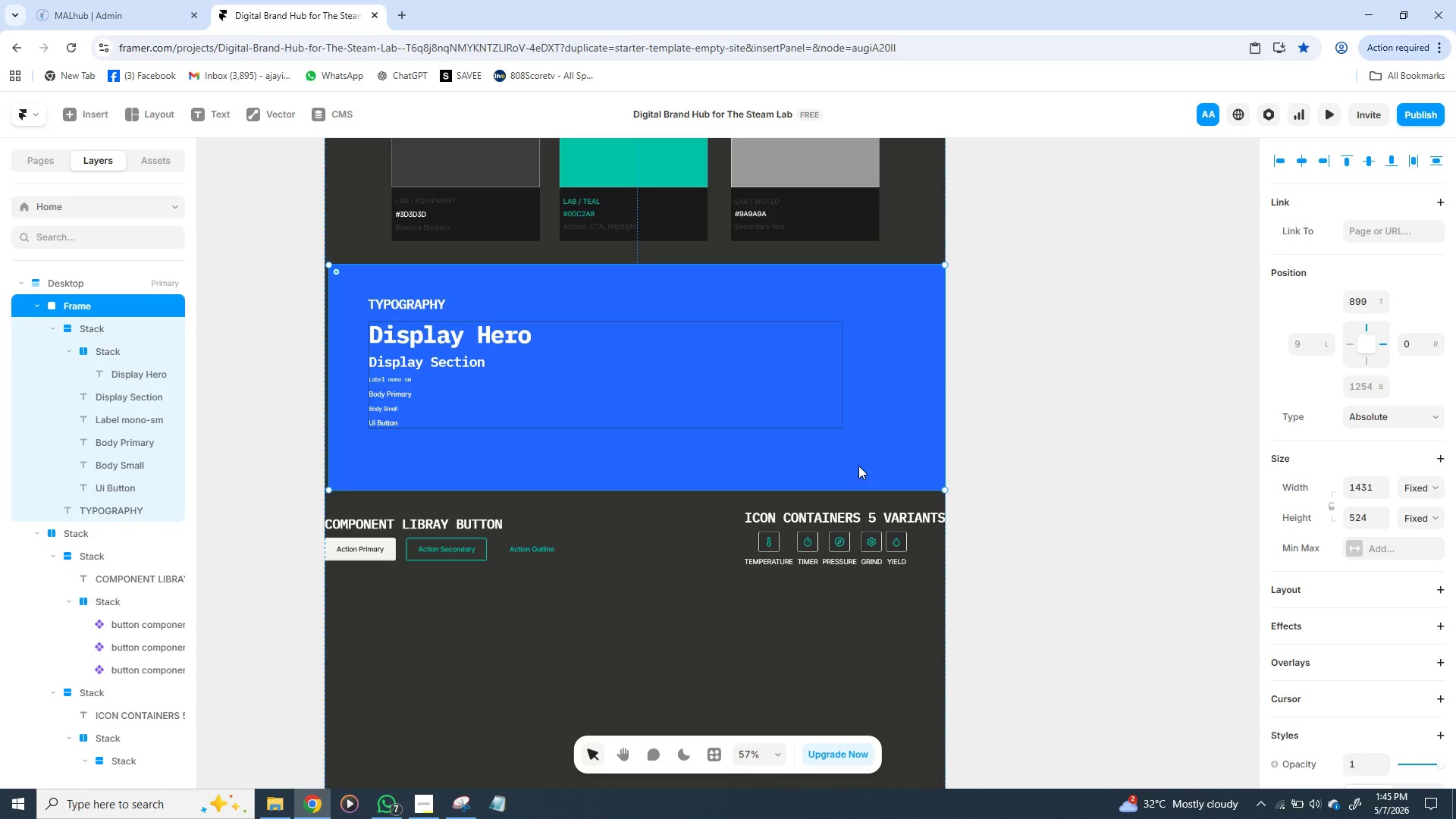 
left_click_drag(start_coordinate=[858, 466], to_coordinate=[852, 464])
 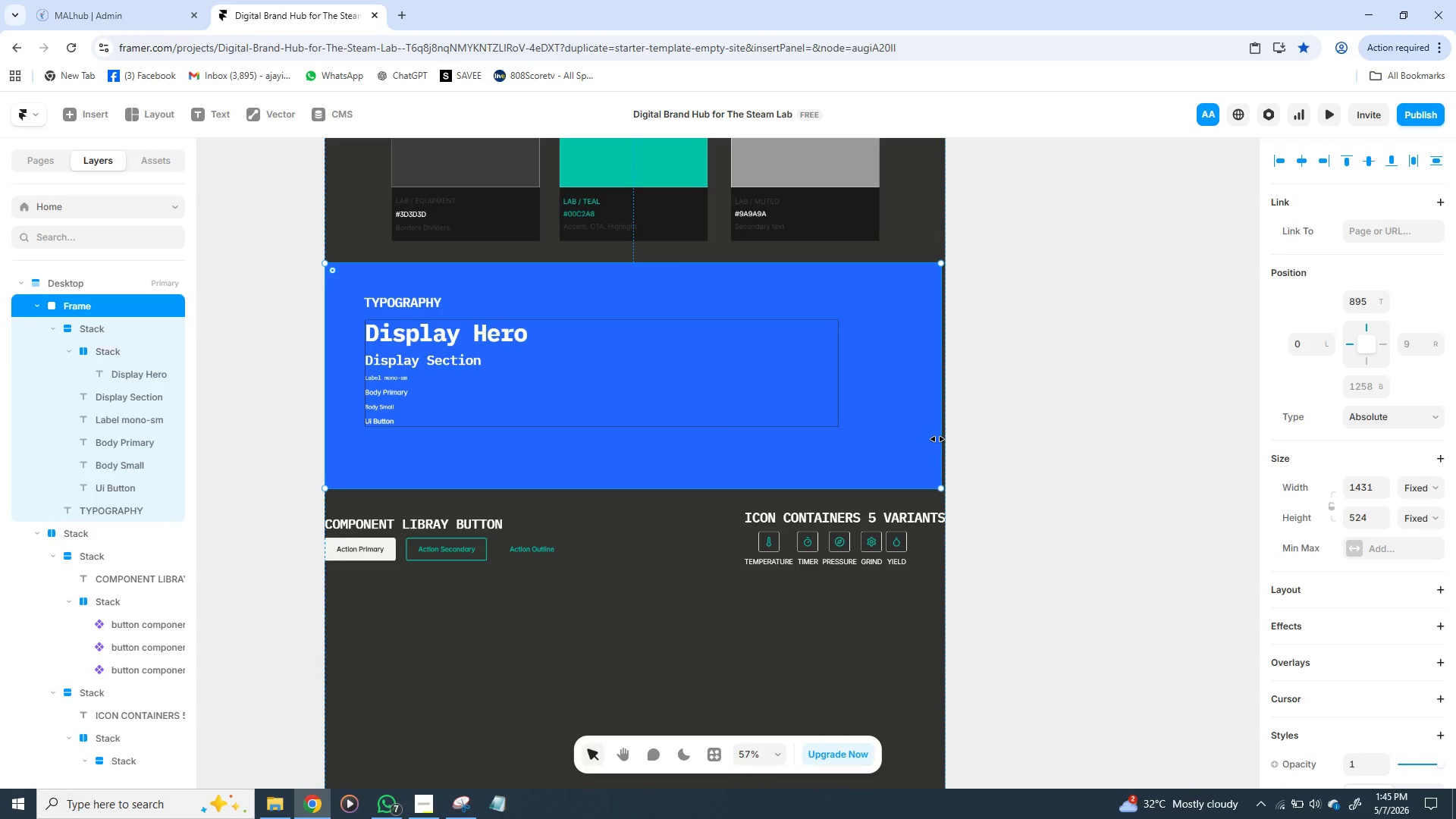 
left_click_drag(start_coordinate=[937, 439], to_coordinate=[943, 440])
 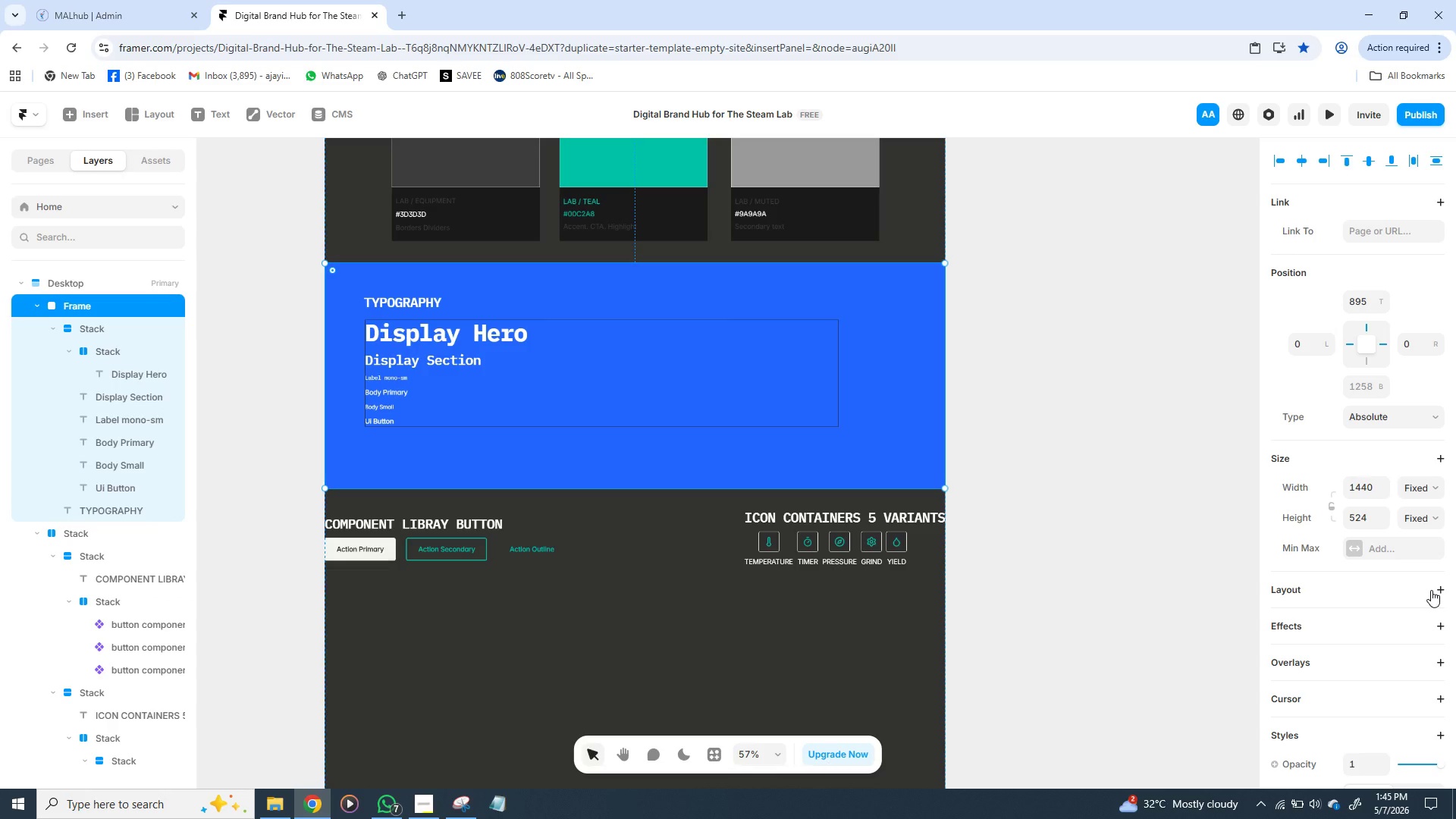 
left_click([1431, 590])
 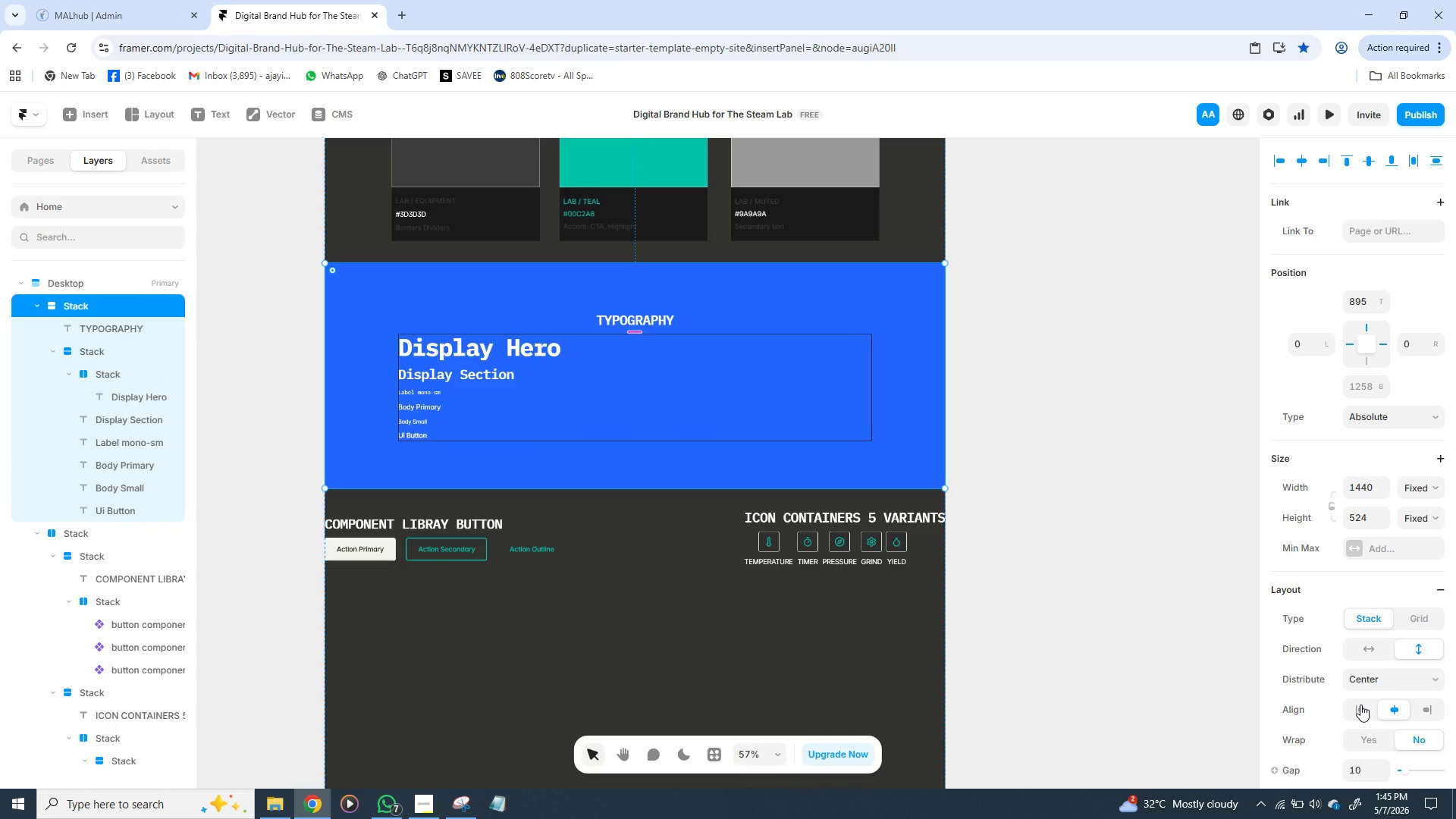 
left_click([1360, 704])
 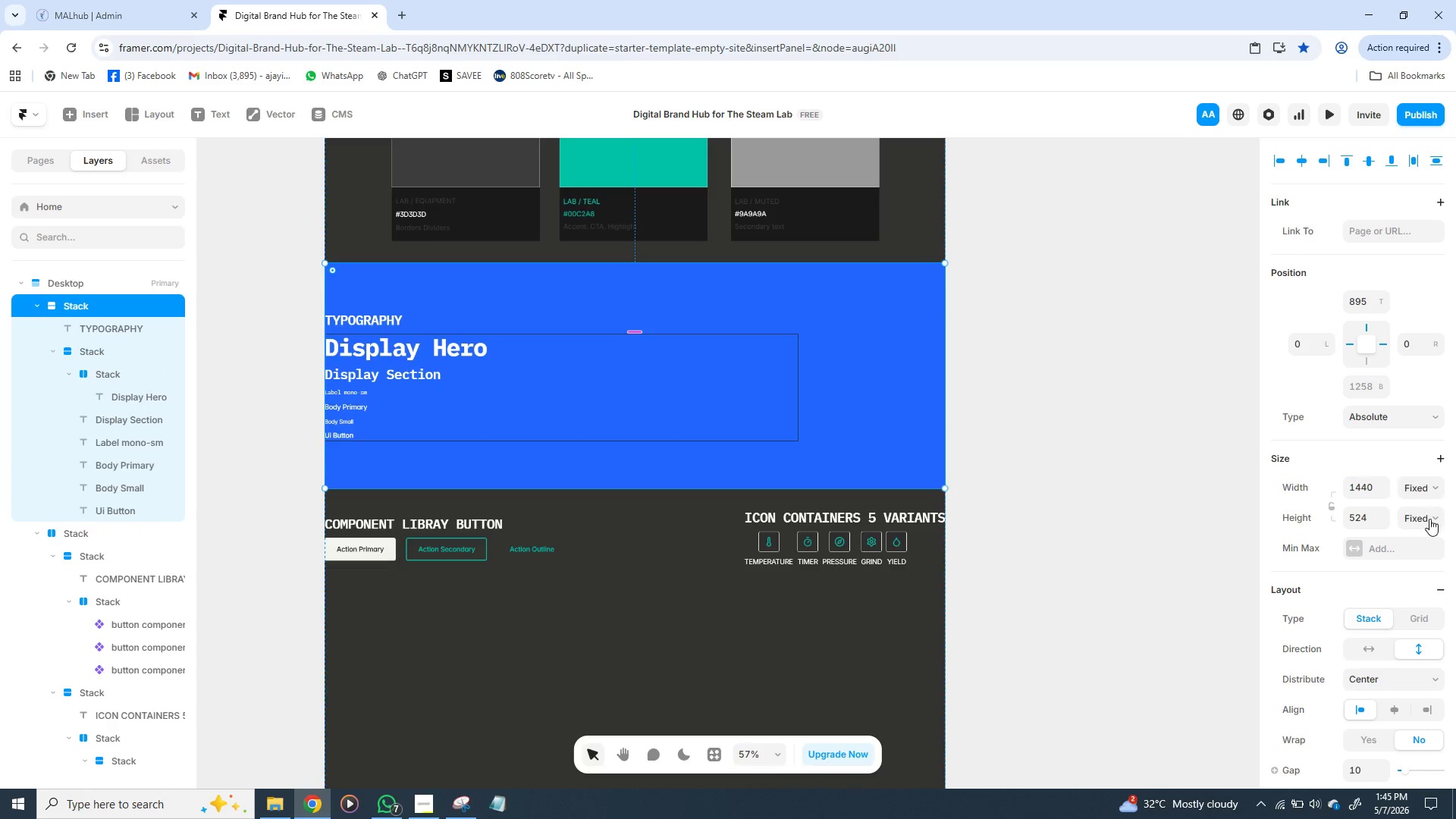 
left_click([1429, 519])
 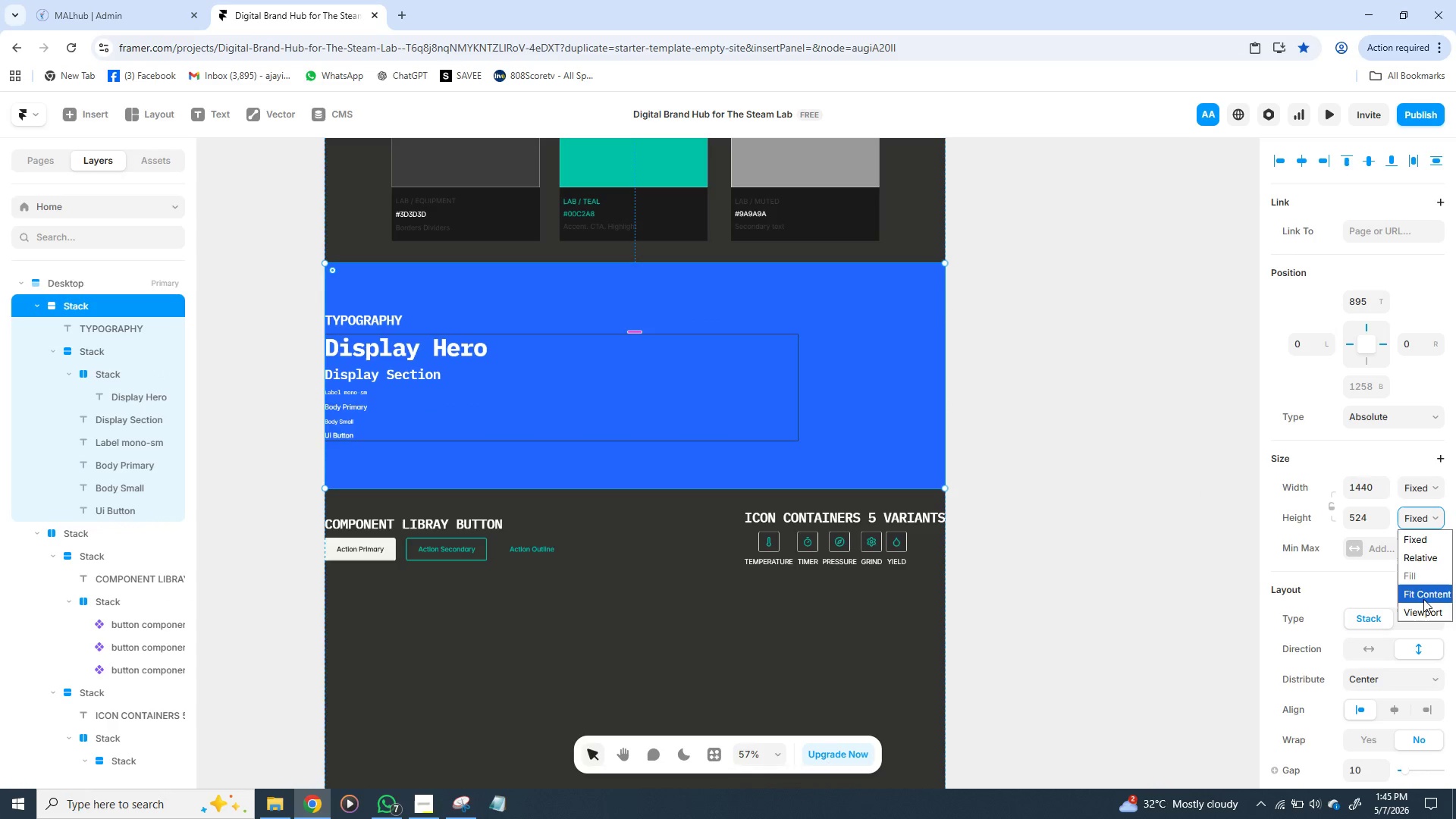 
left_click([1423, 599])
 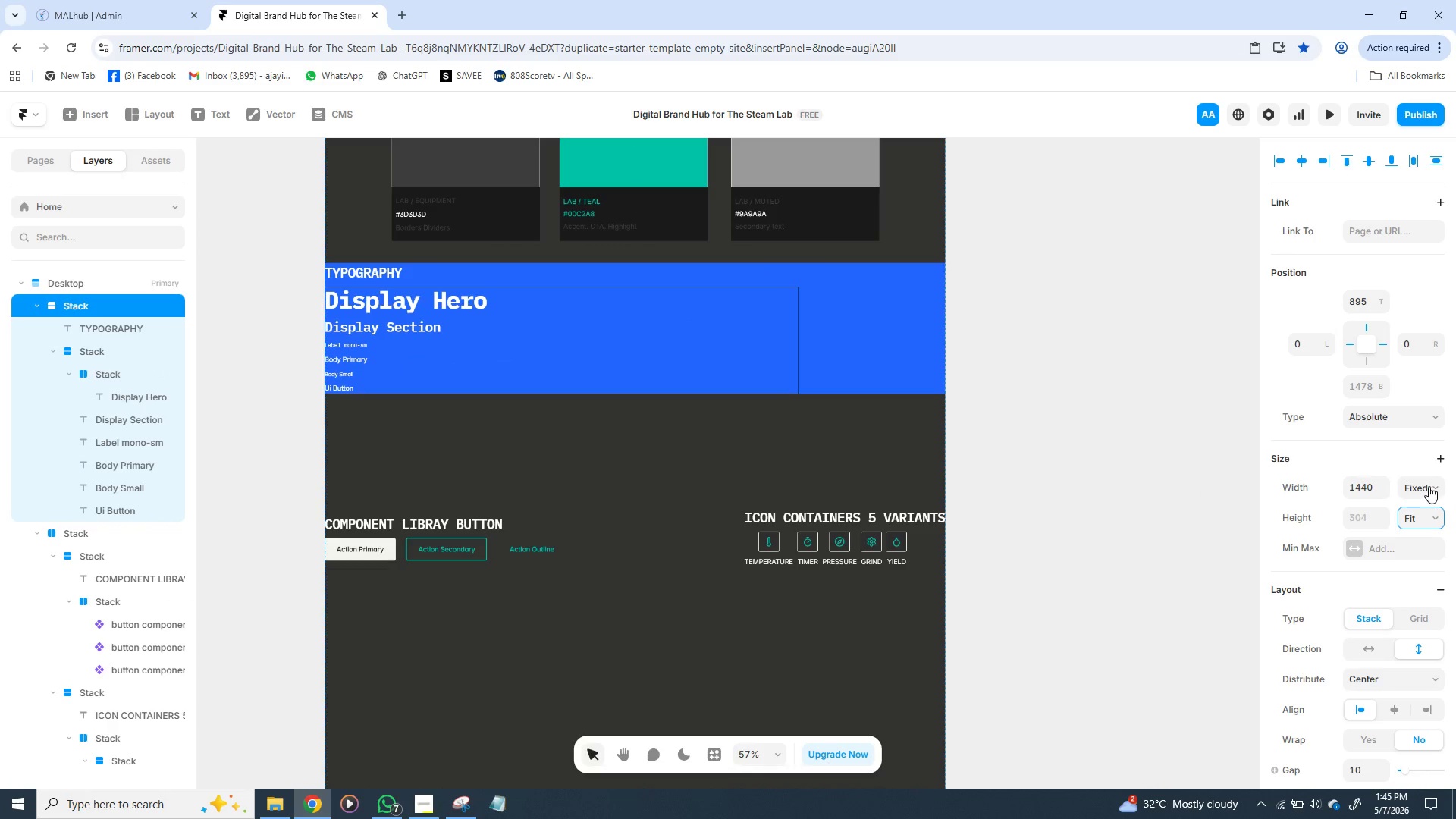 
left_click_drag(start_coordinate=[1427, 486], to_coordinate=[1078, 422])
 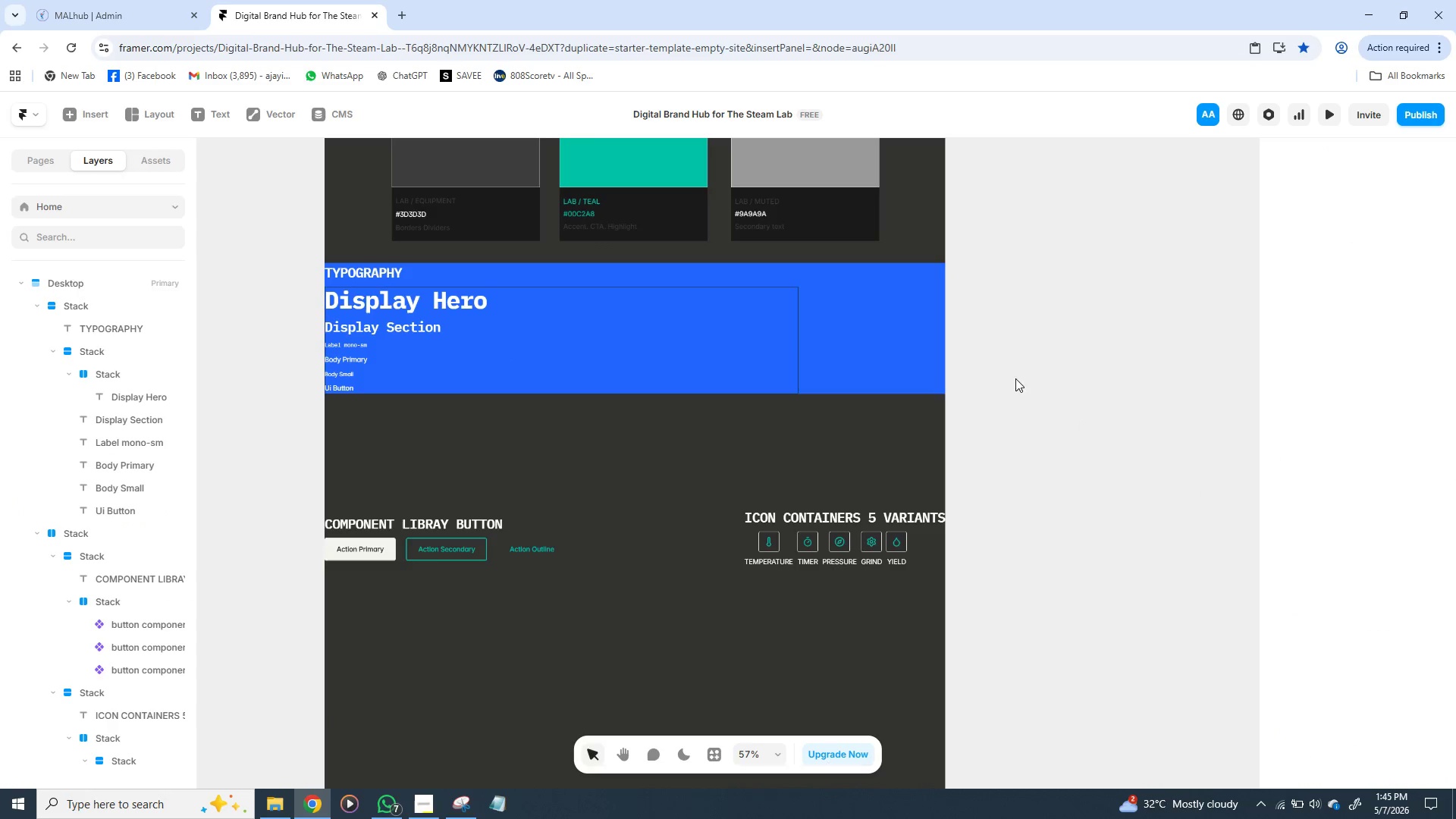 
left_click([1078, 422])
 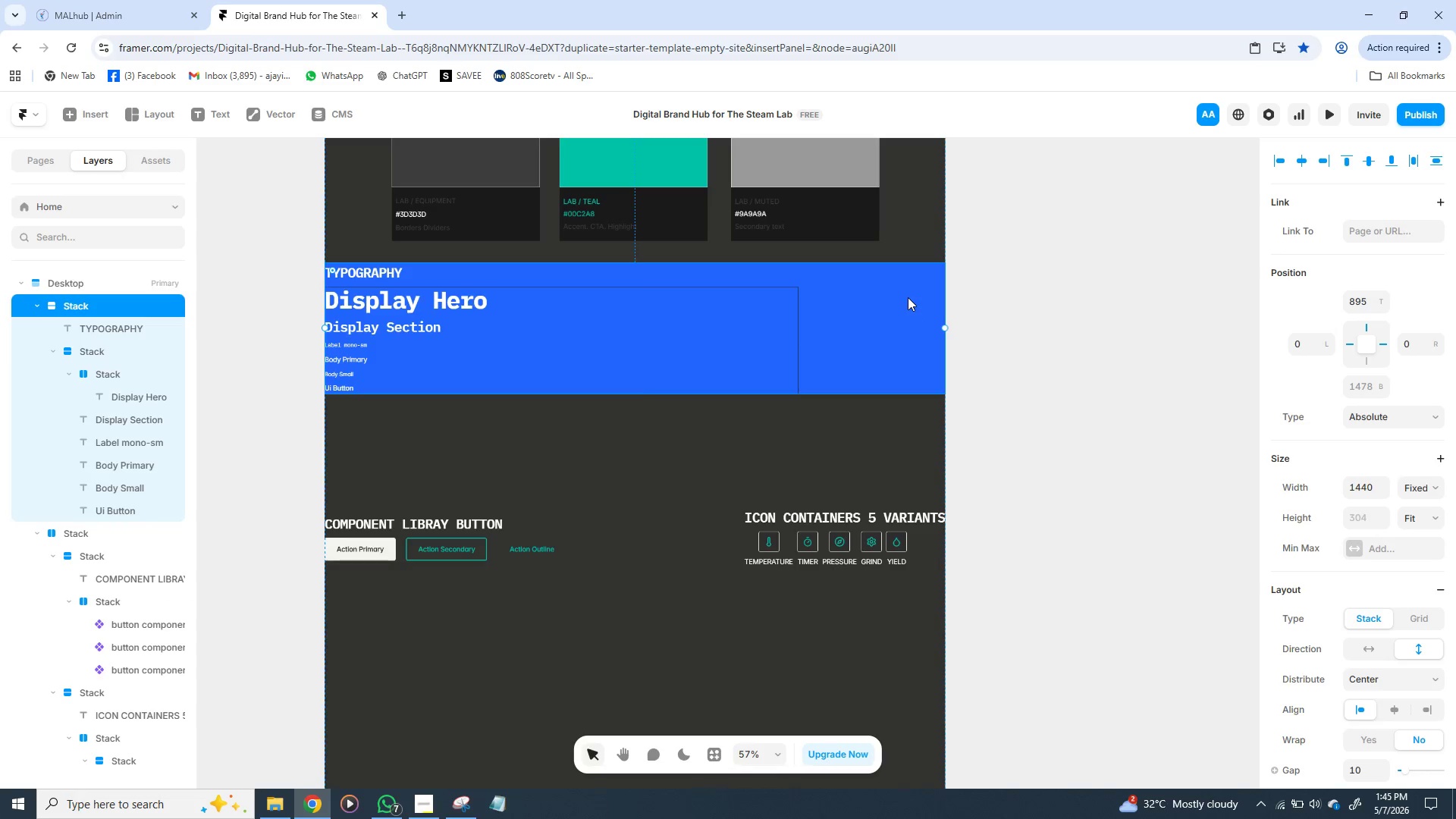 
left_click([908, 297])
 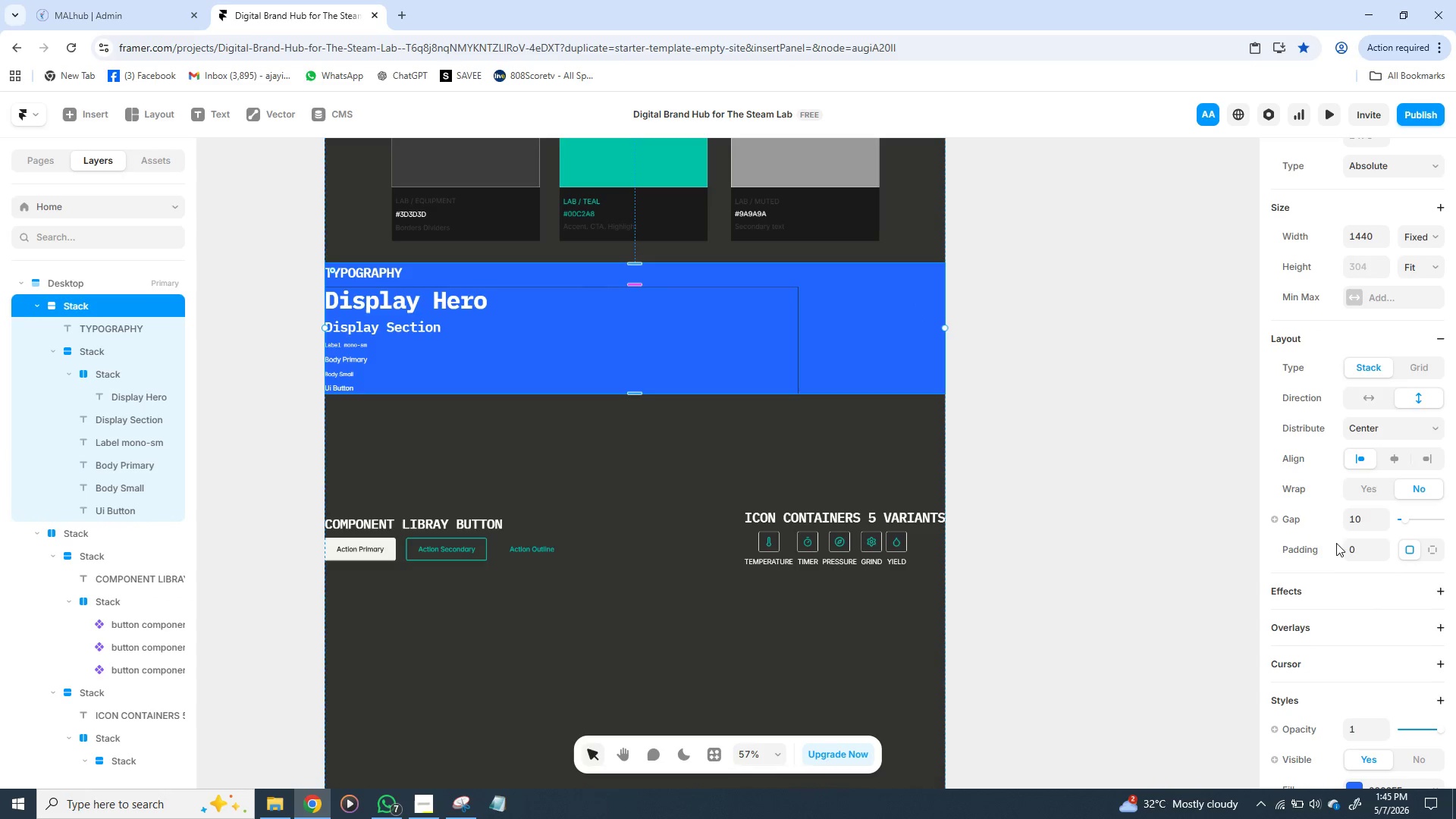 
left_click([1348, 546])
 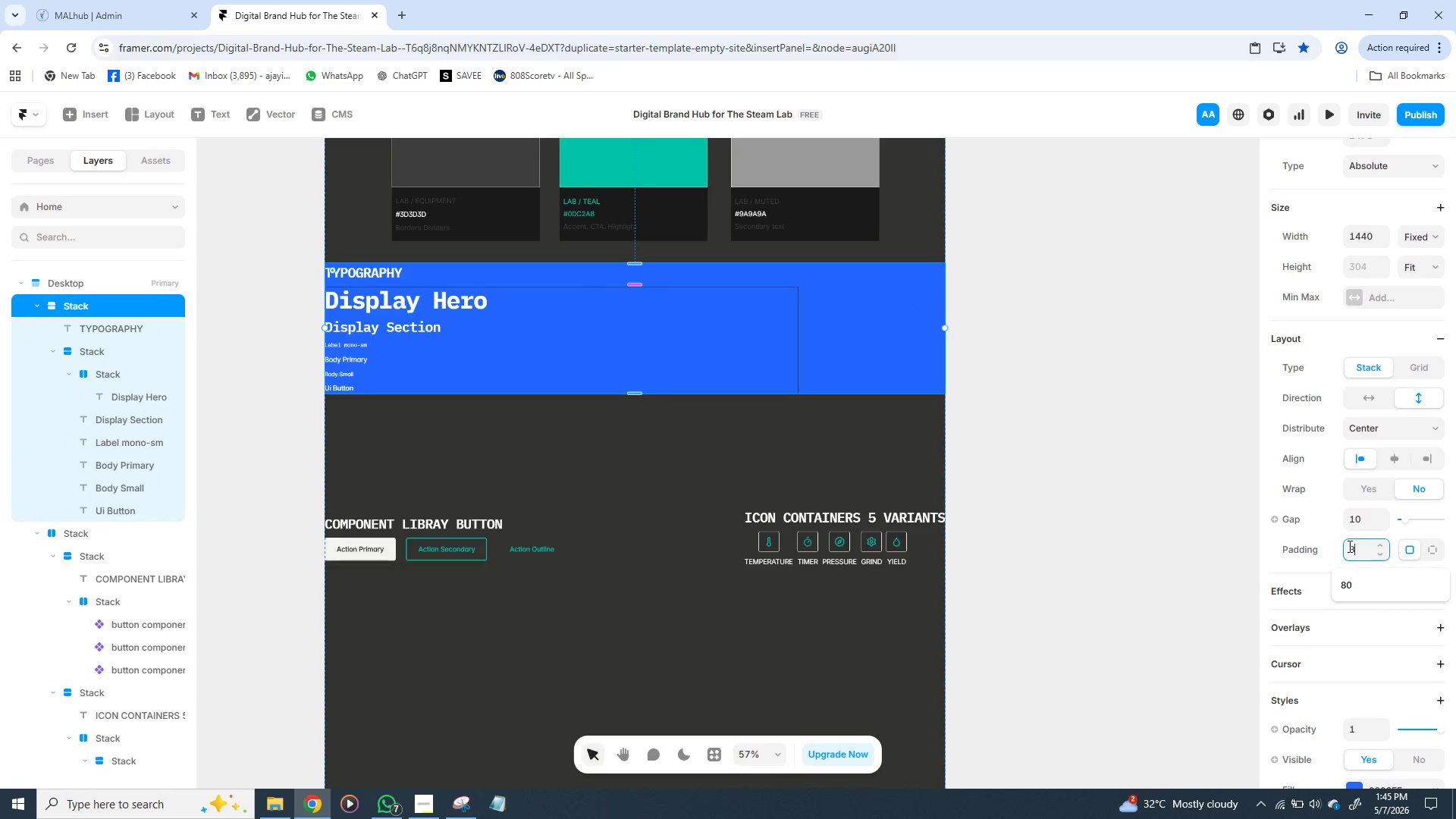 
type(80)
 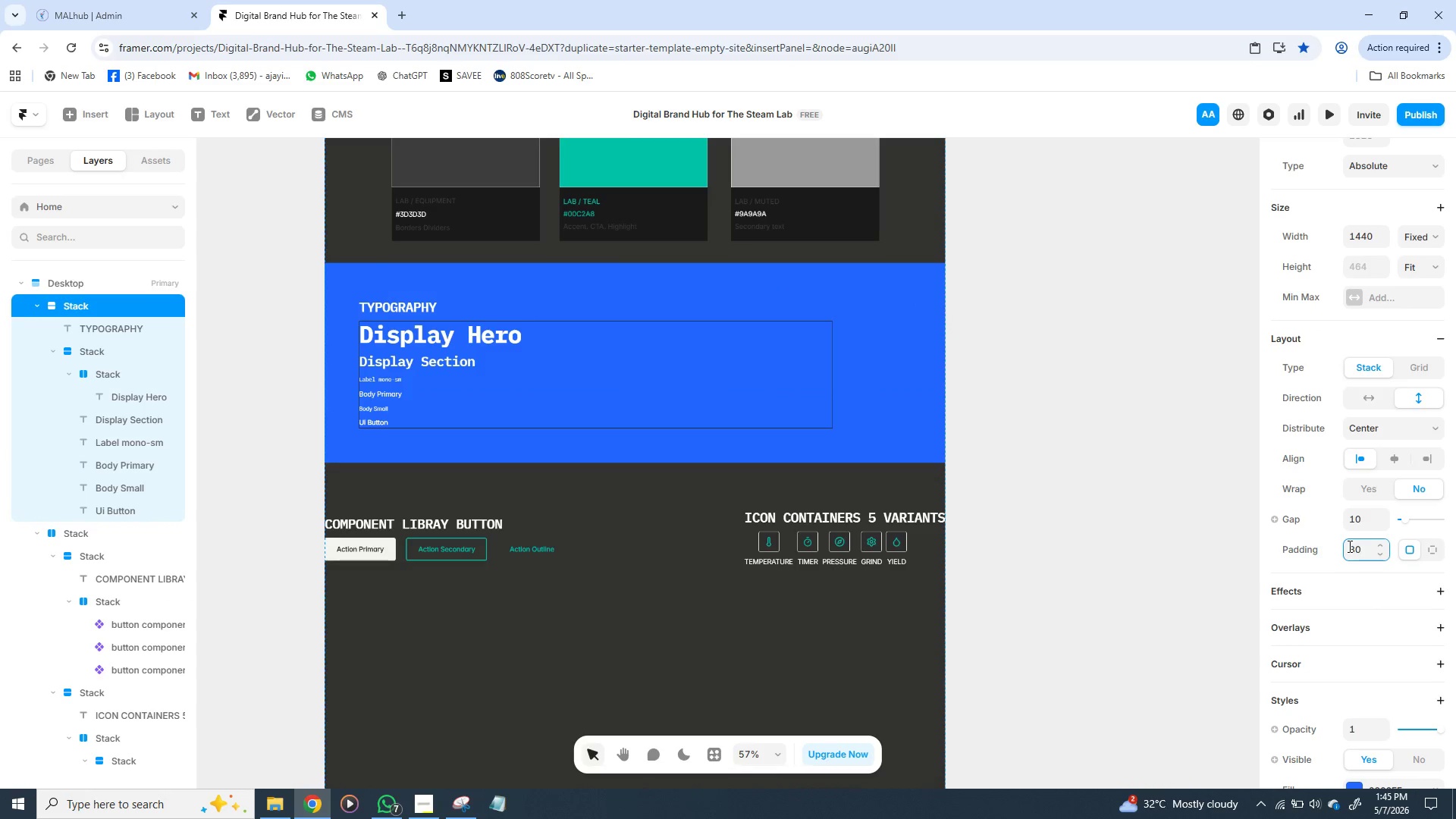 
key(Enter)
 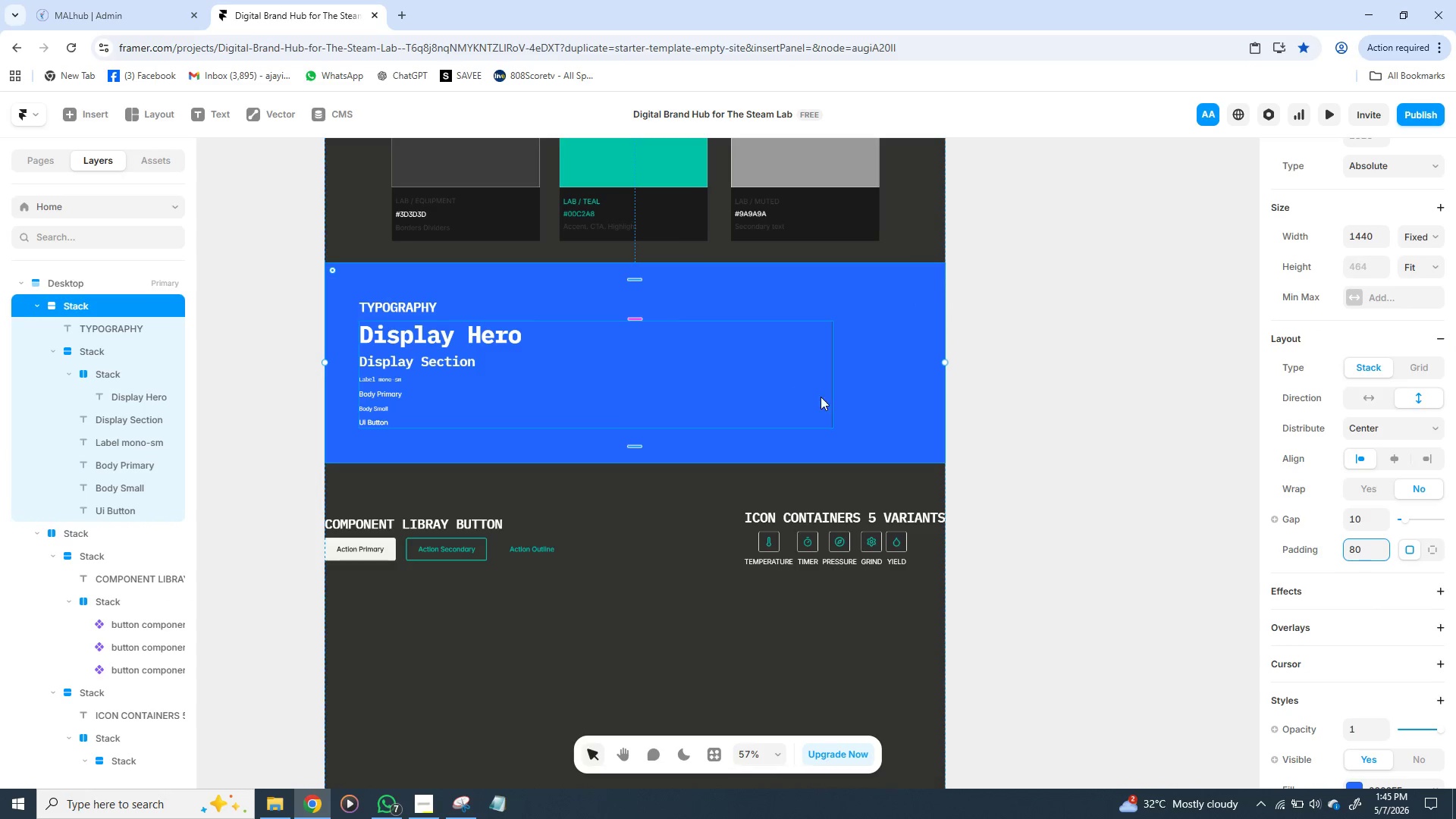 
left_click([832, 403])
 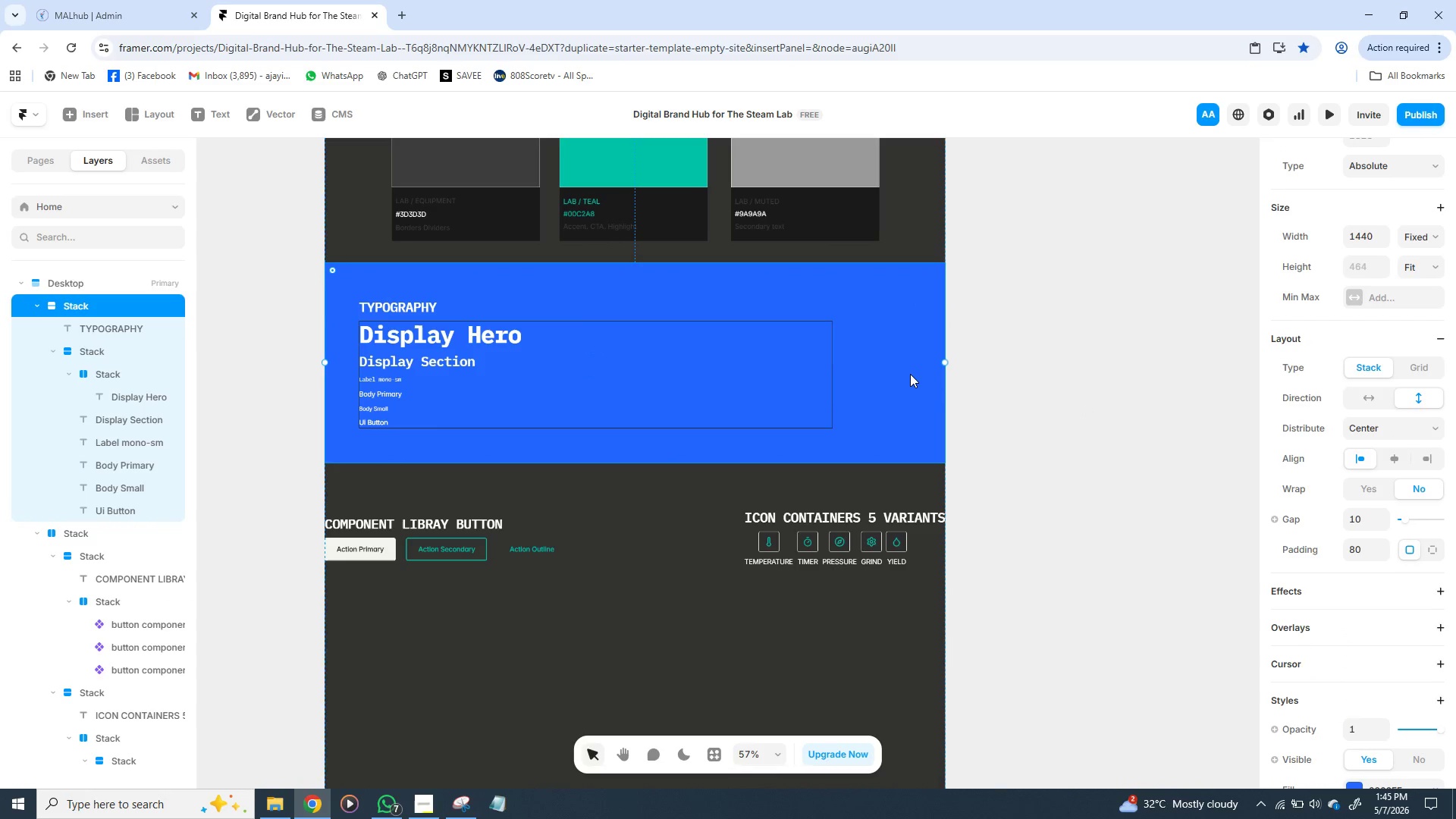 
left_click([910, 374])
 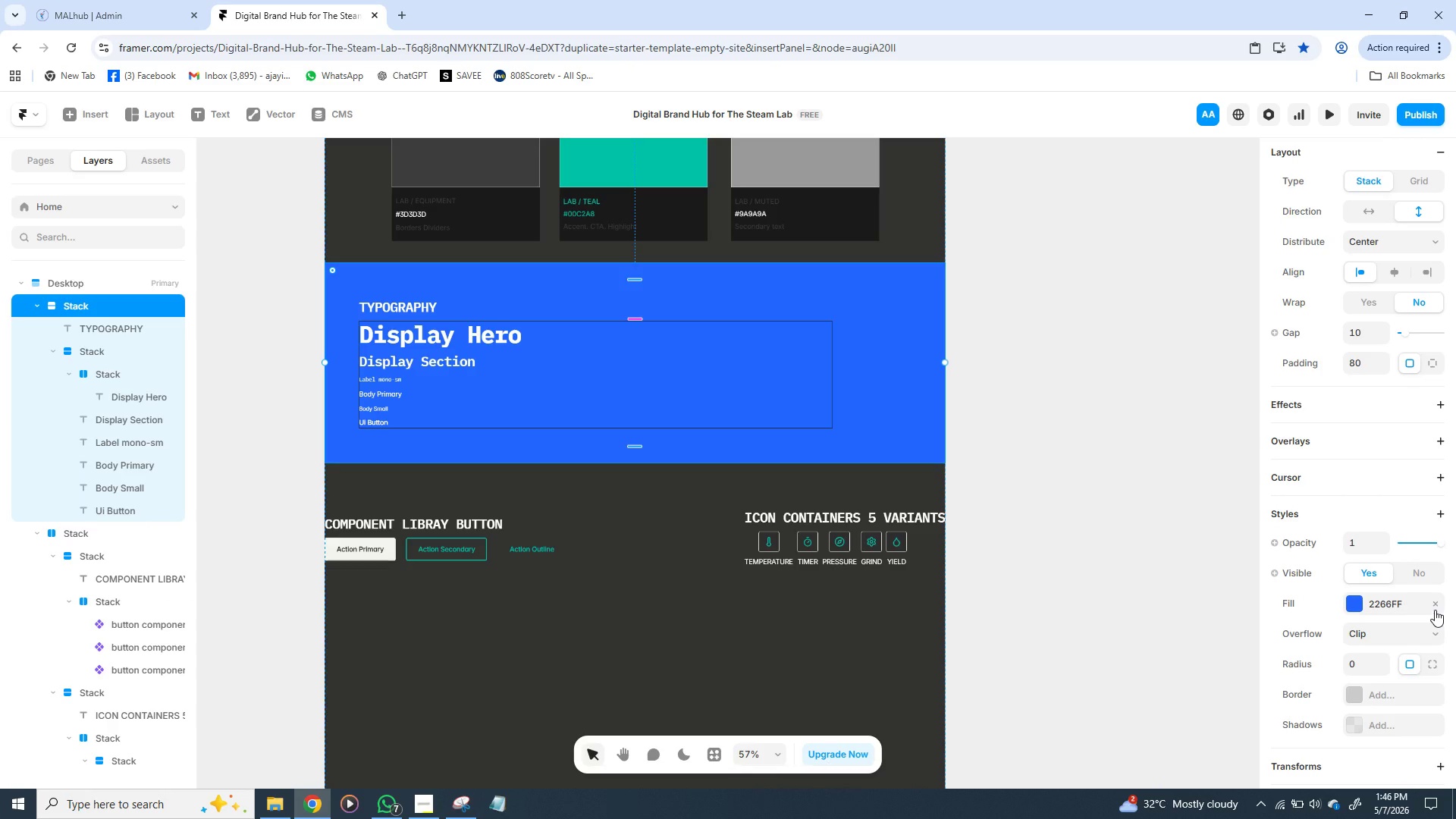 
left_click([1435, 610])
 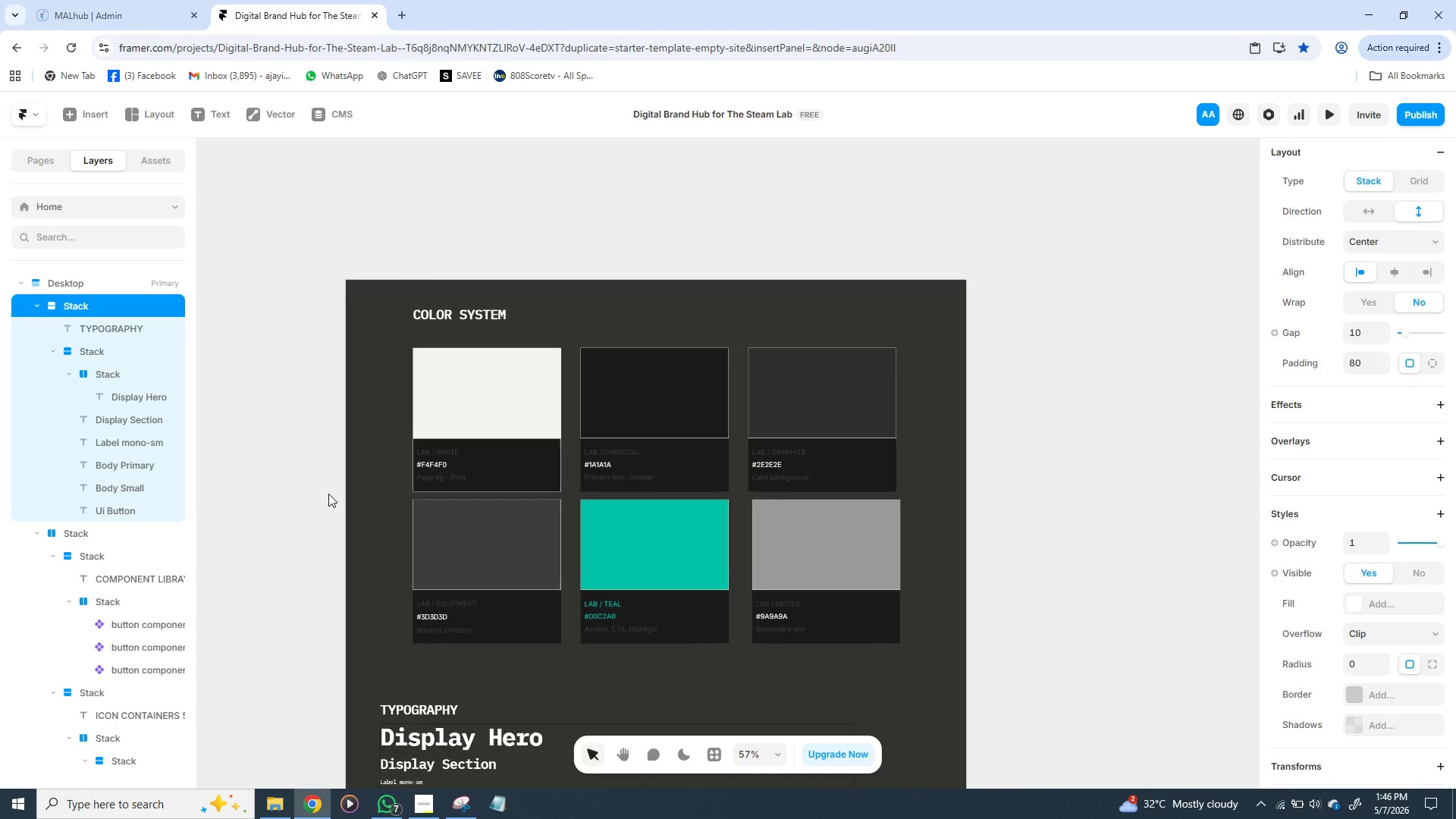 
wait(7.53)
 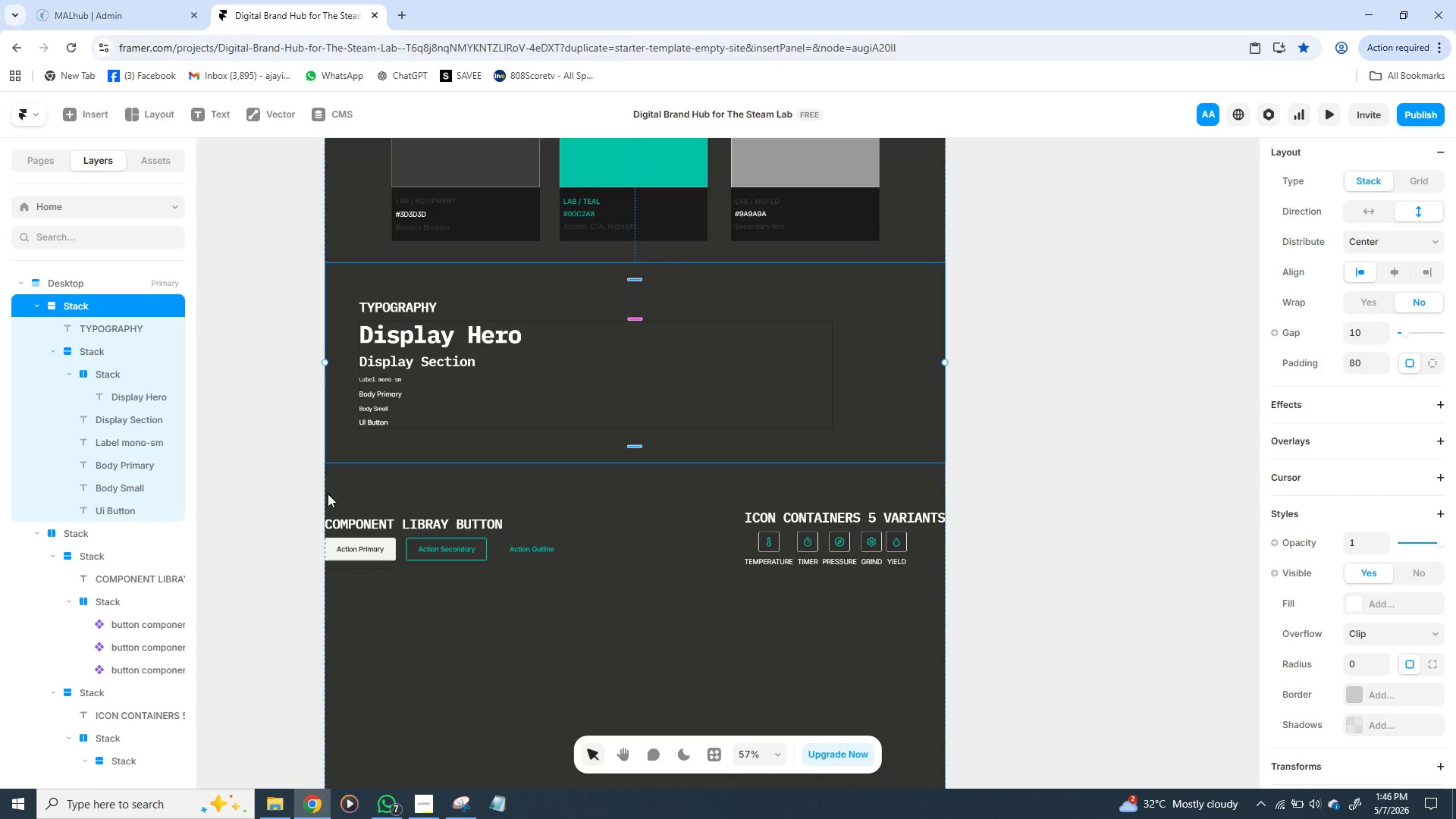 
key(F)
 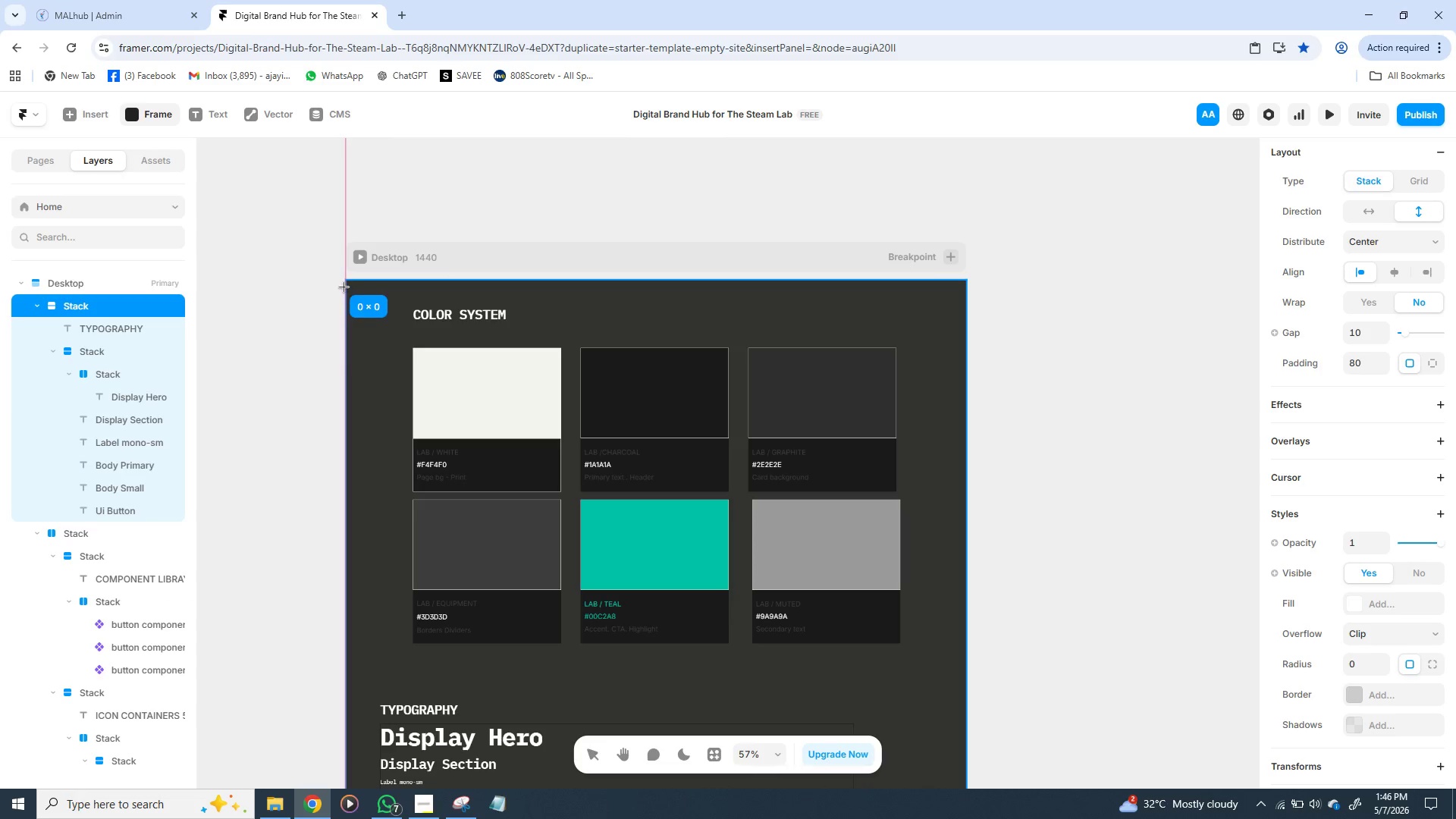 
left_click_drag(start_coordinate=[344, 289], to_coordinate=[965, 664])
 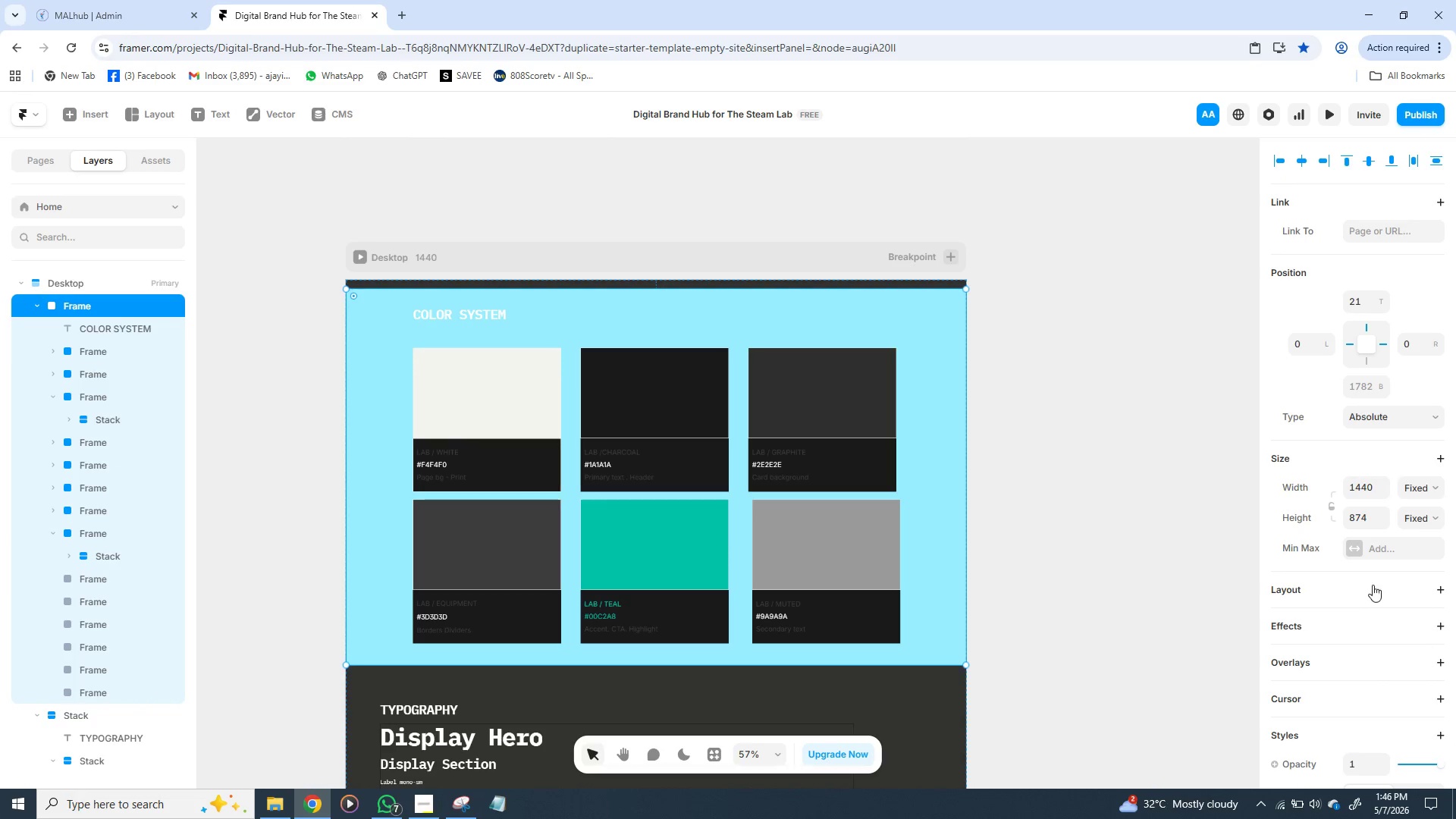 
mouse_move([1367, 570])
 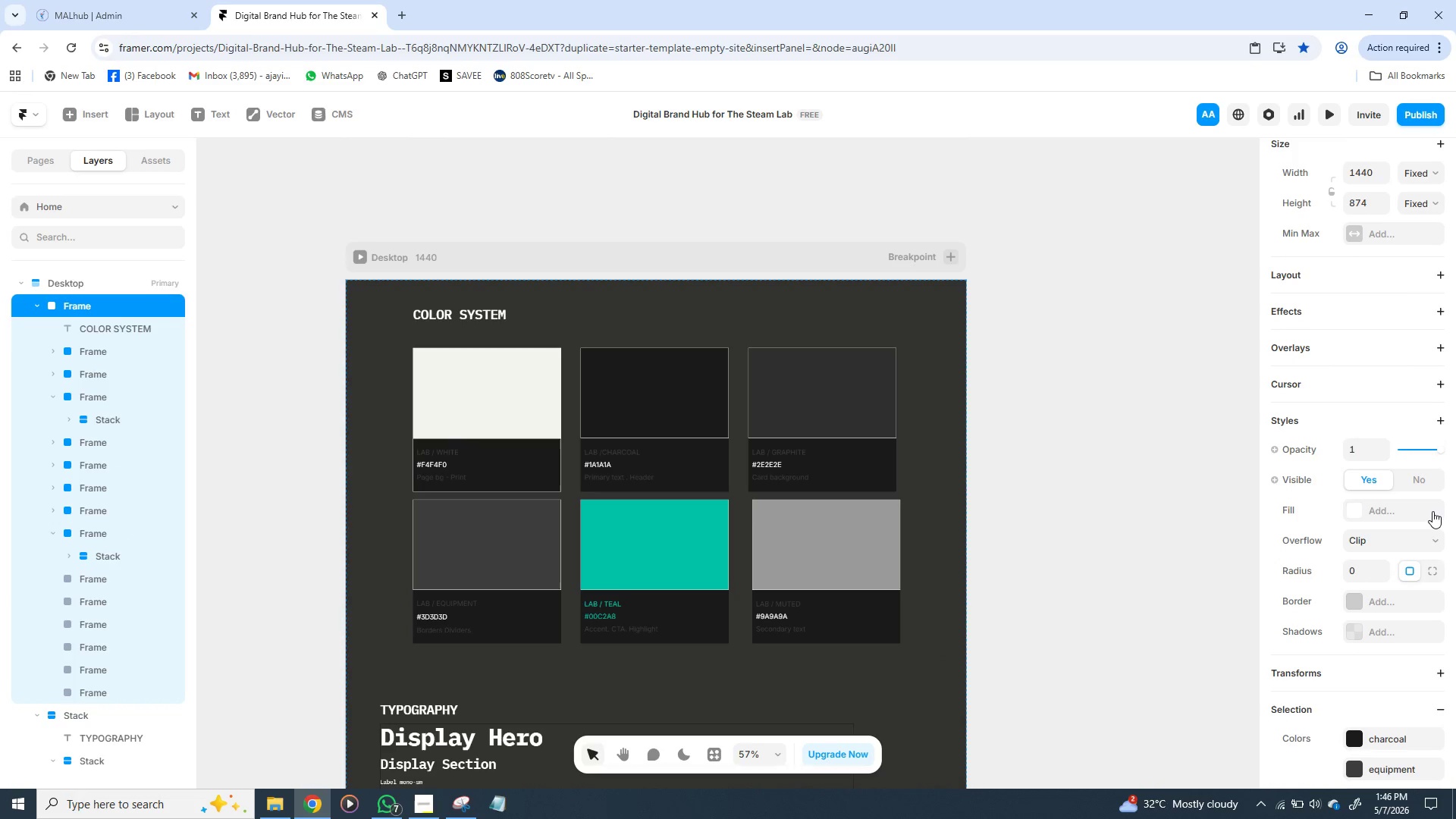 
left_click([1432, 511])
 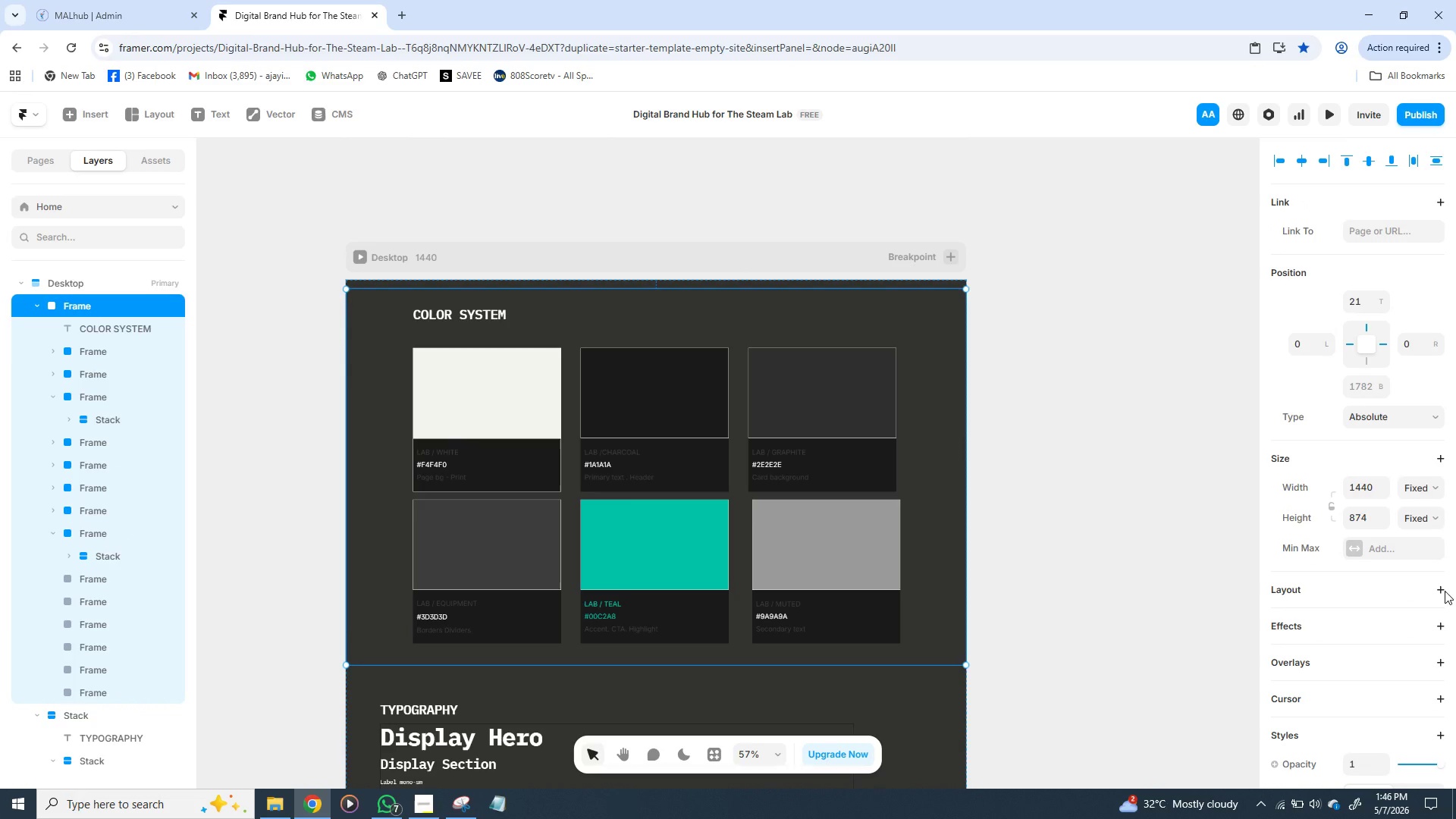 
left_click([1445, 591])
 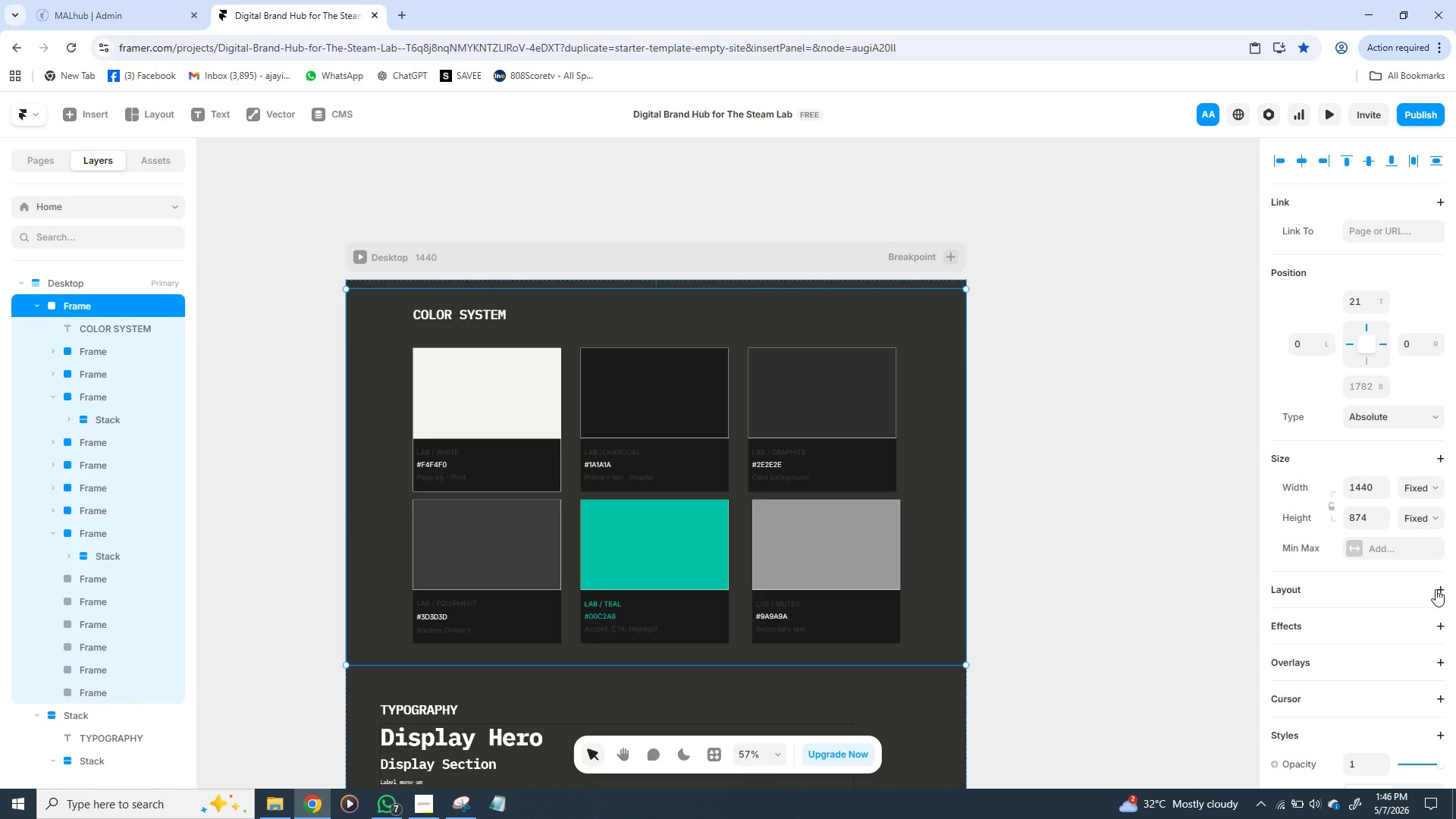 
left_click([1436, 589])
 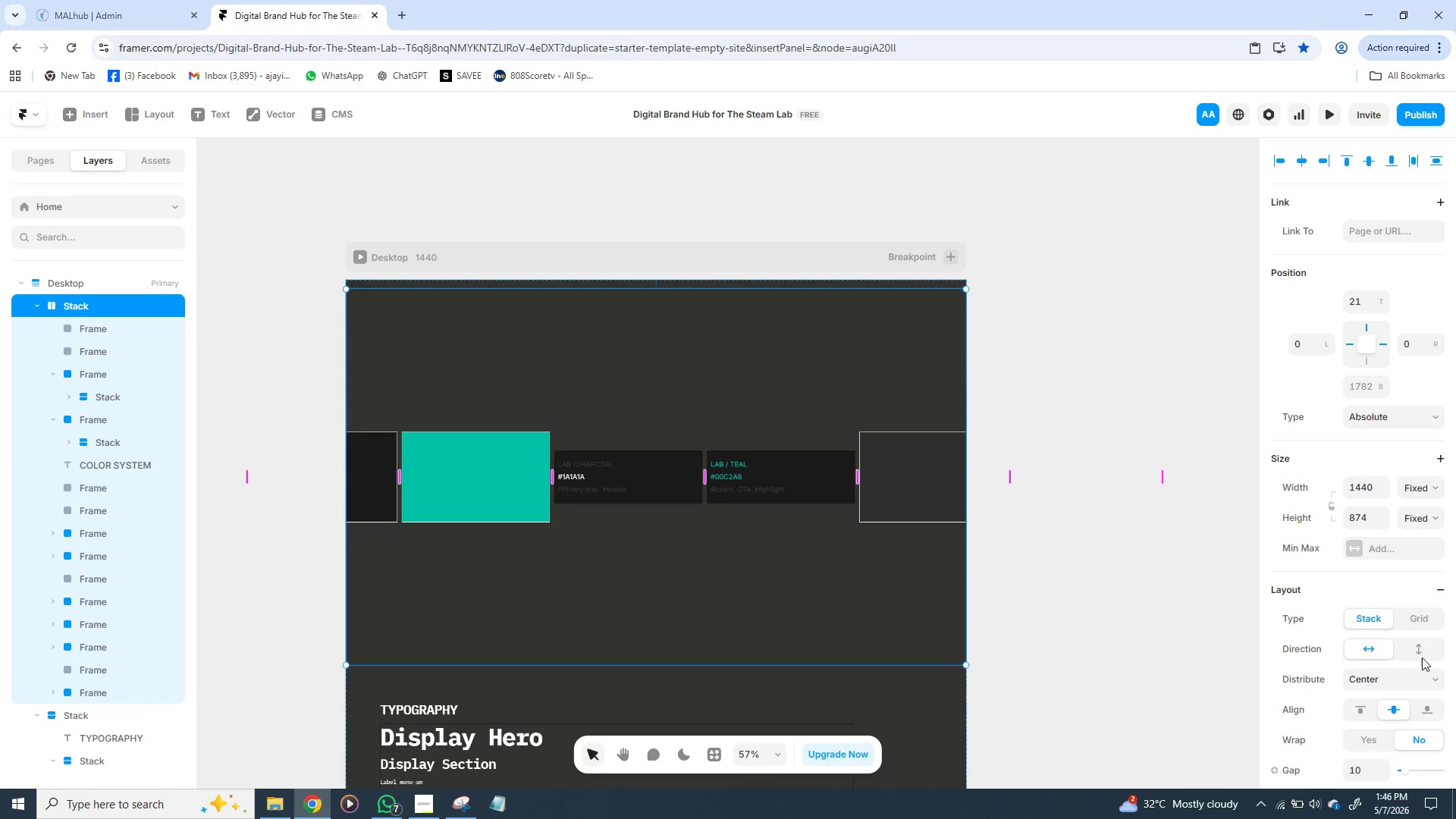 
left_click([1421, 651])
 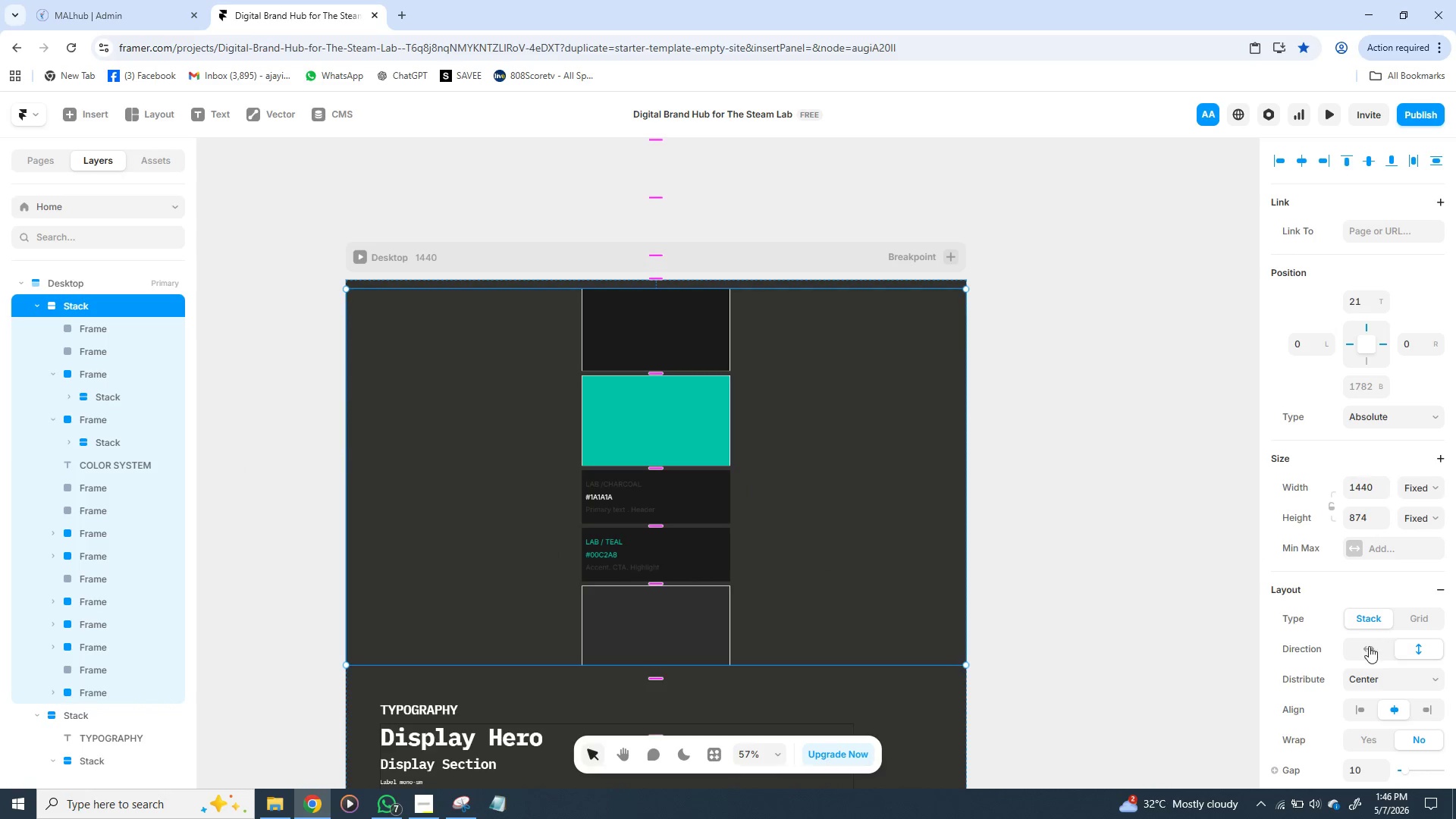 
left_click([1360, 646])
 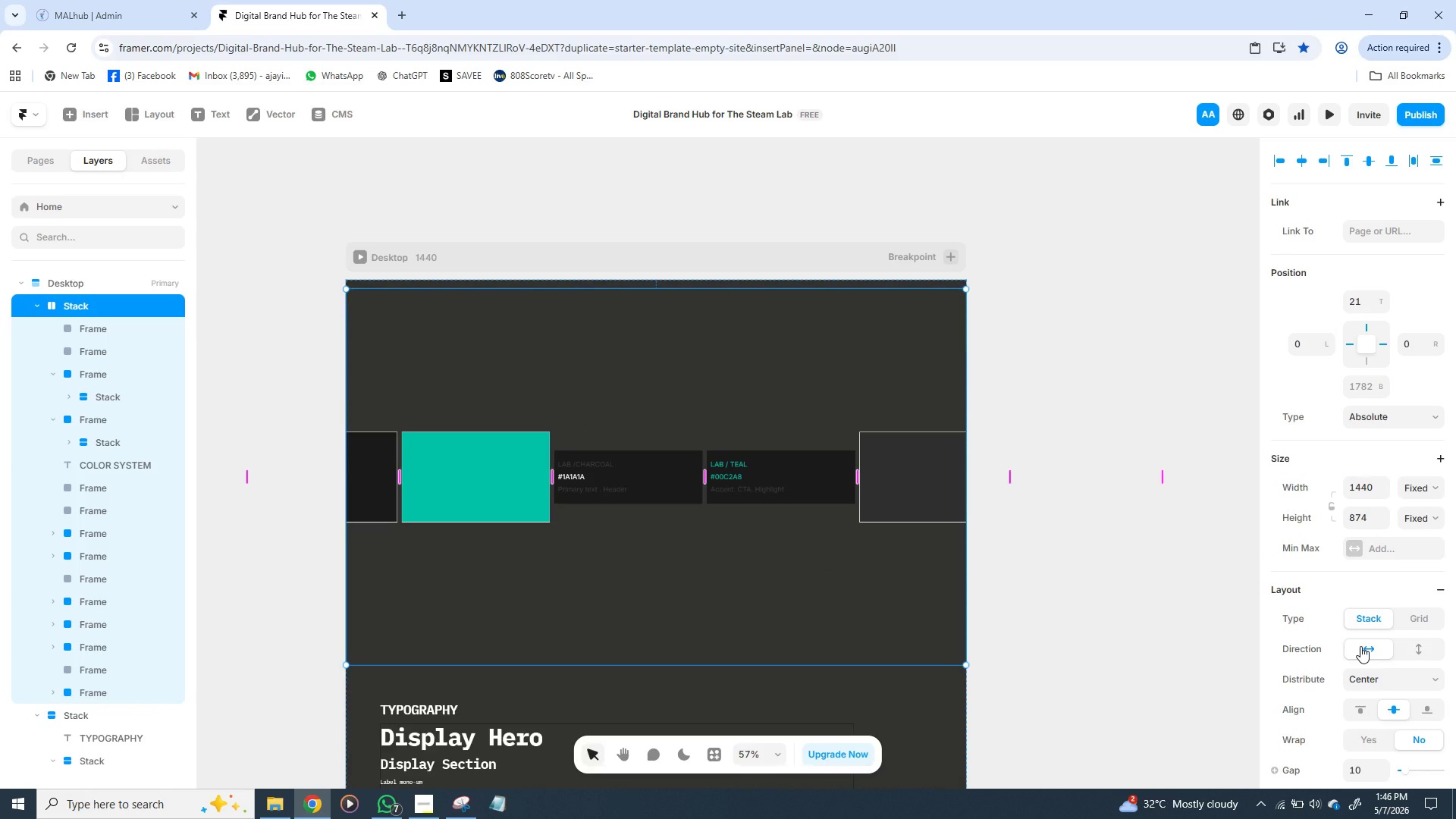 
key(Alt+Z)
 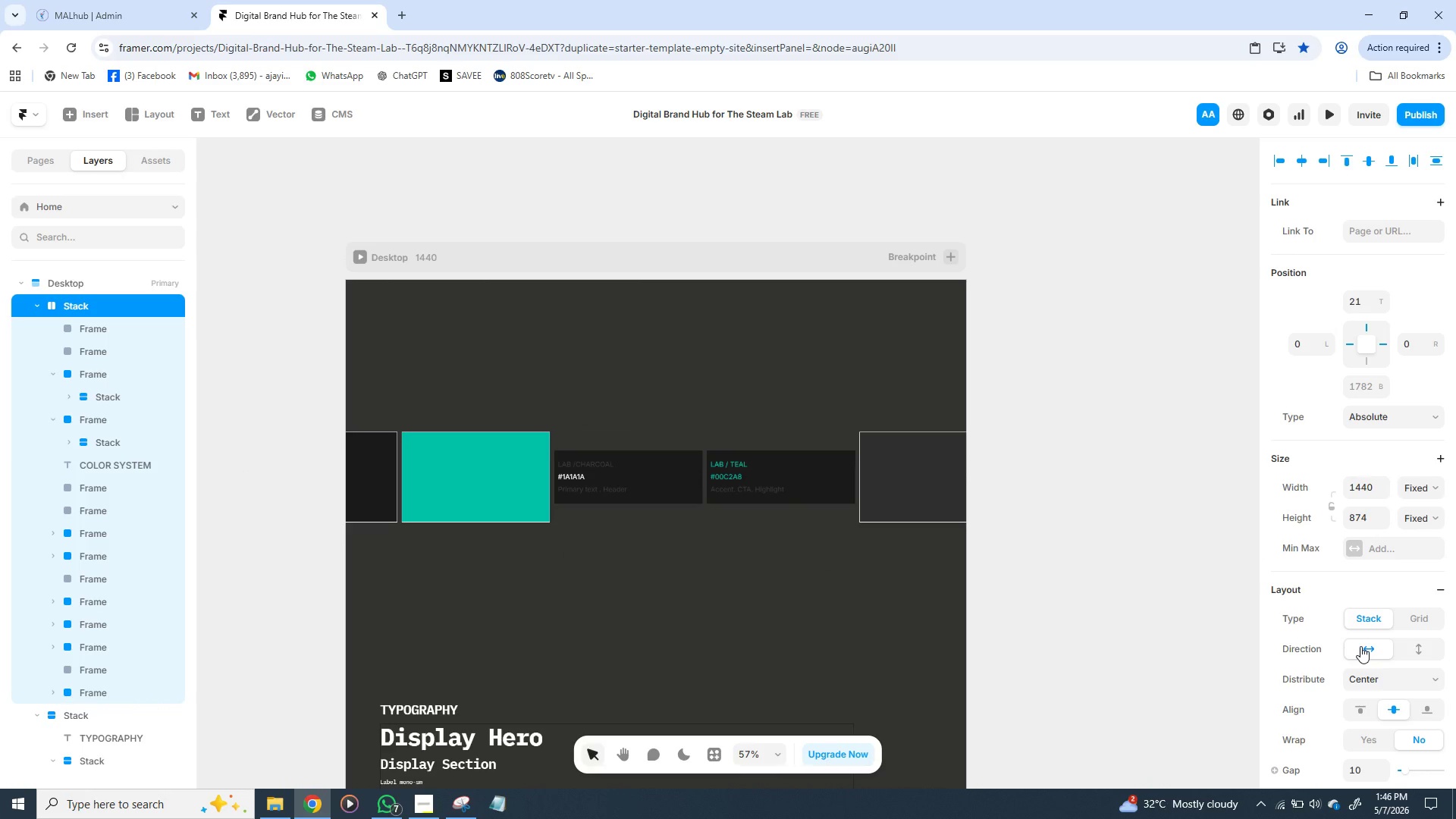 
hold_key(key=AltLeft, duration=0.31)
 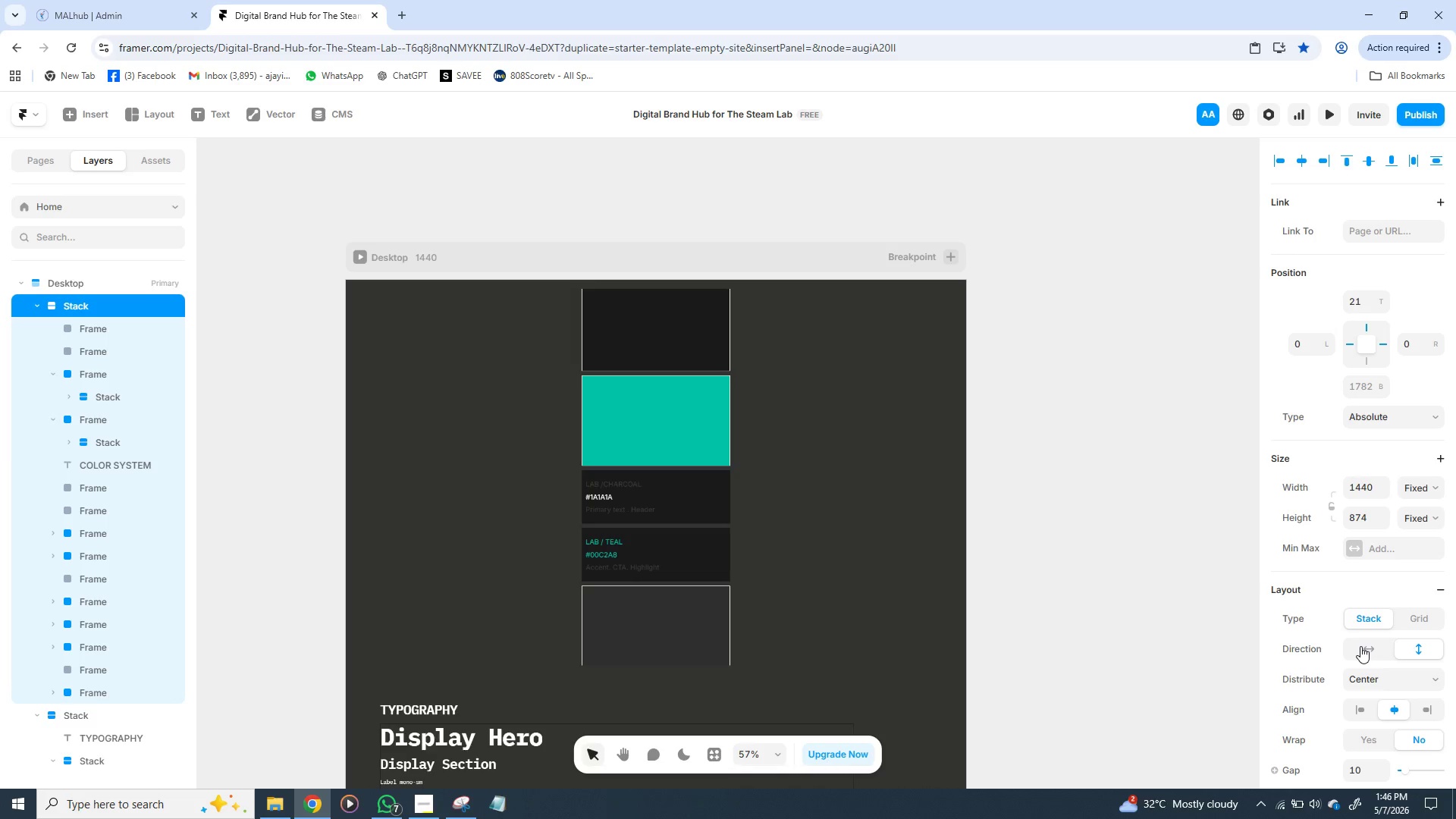 
key(Control+Z)
 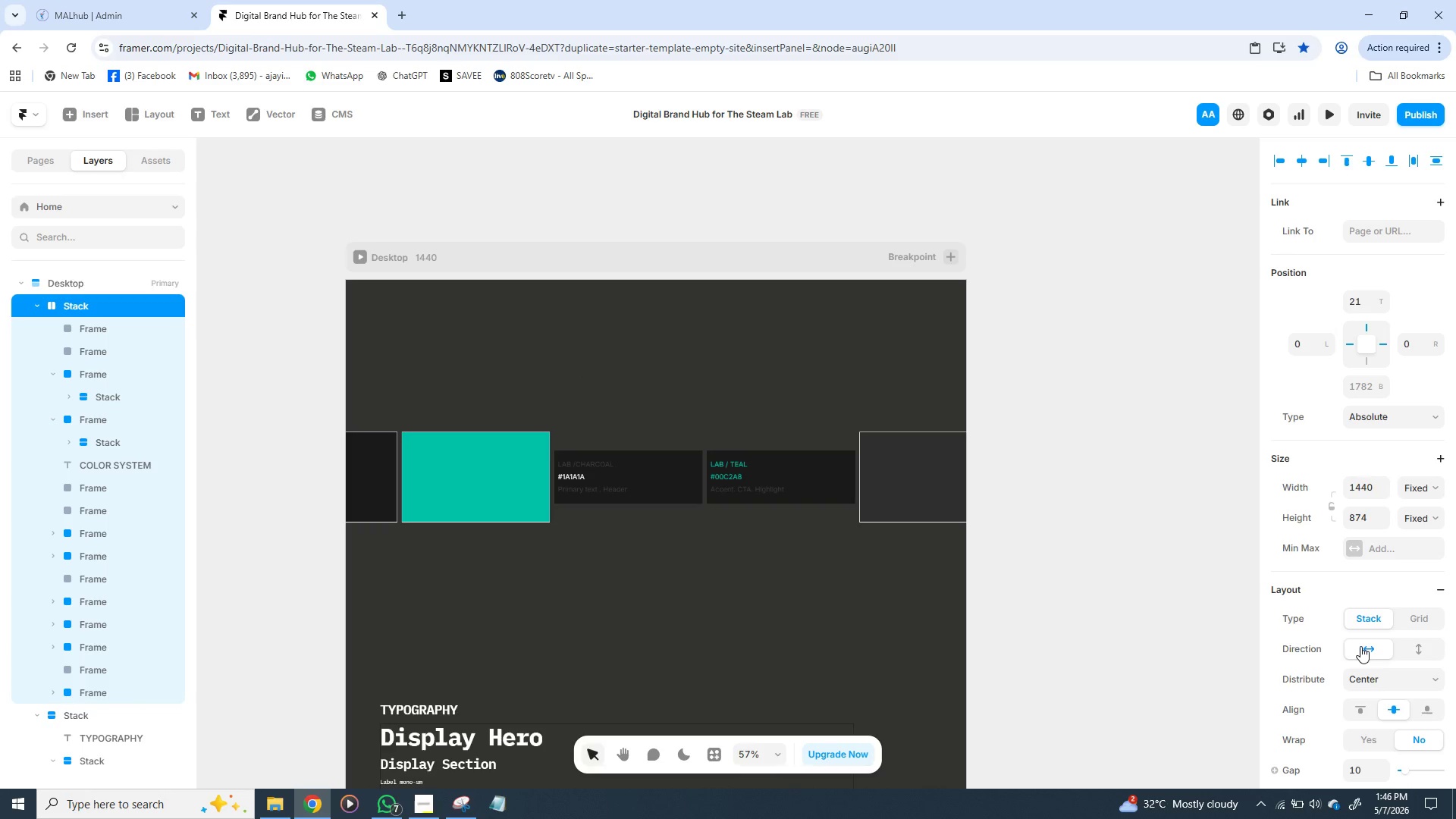 
key(Control+Z)
 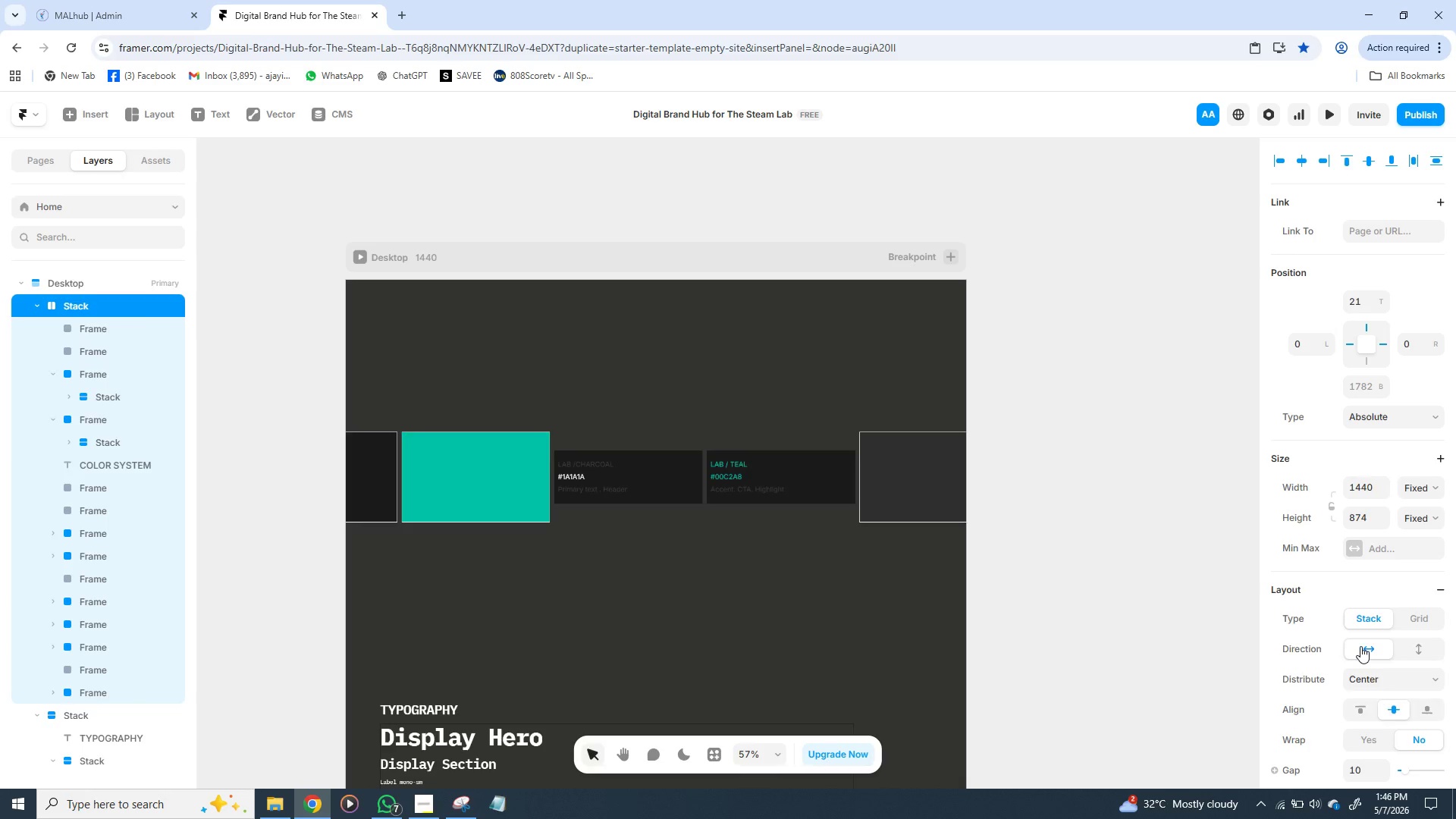 
key(Control+Z)
 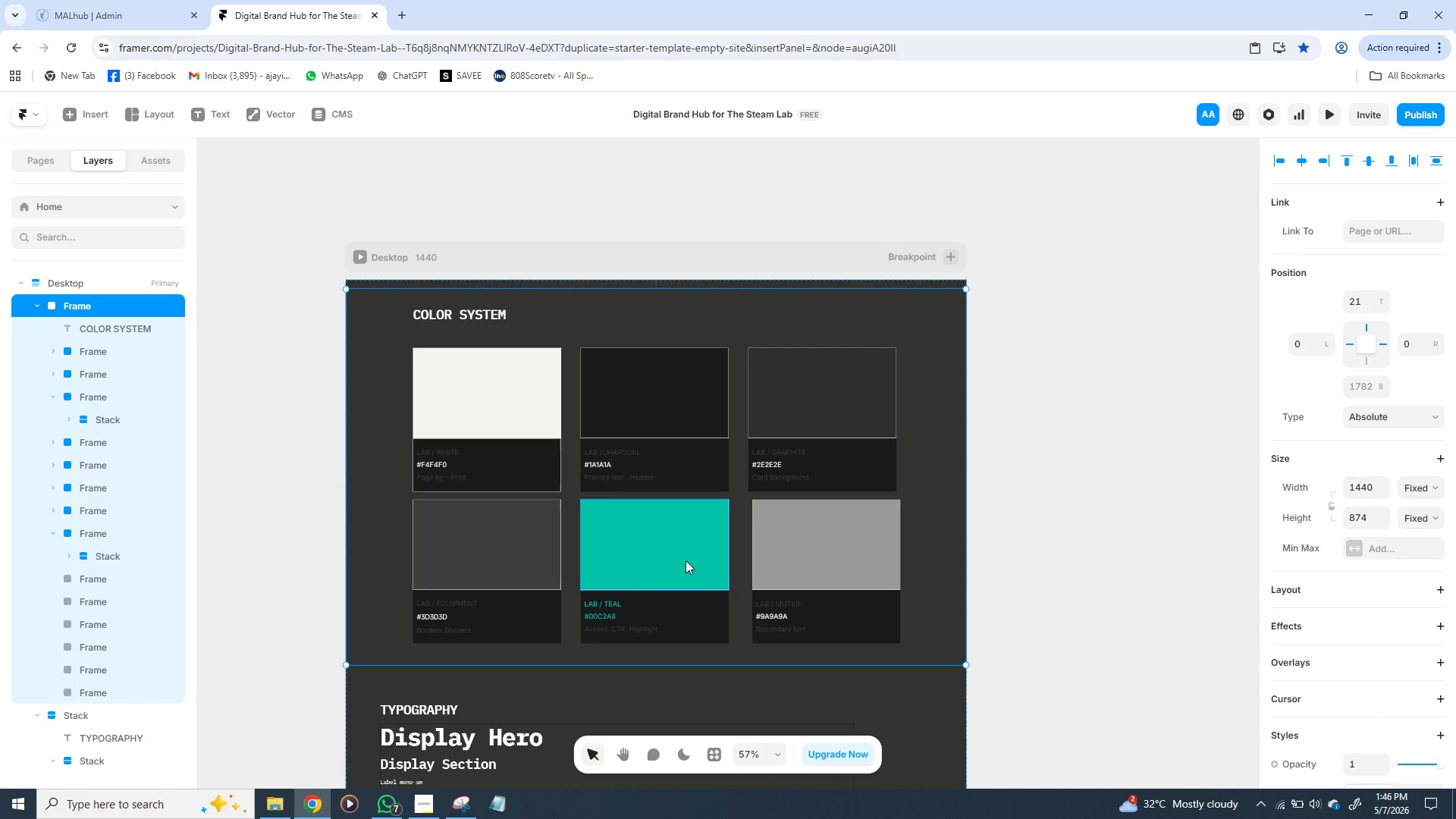 
key(Control+Z)
 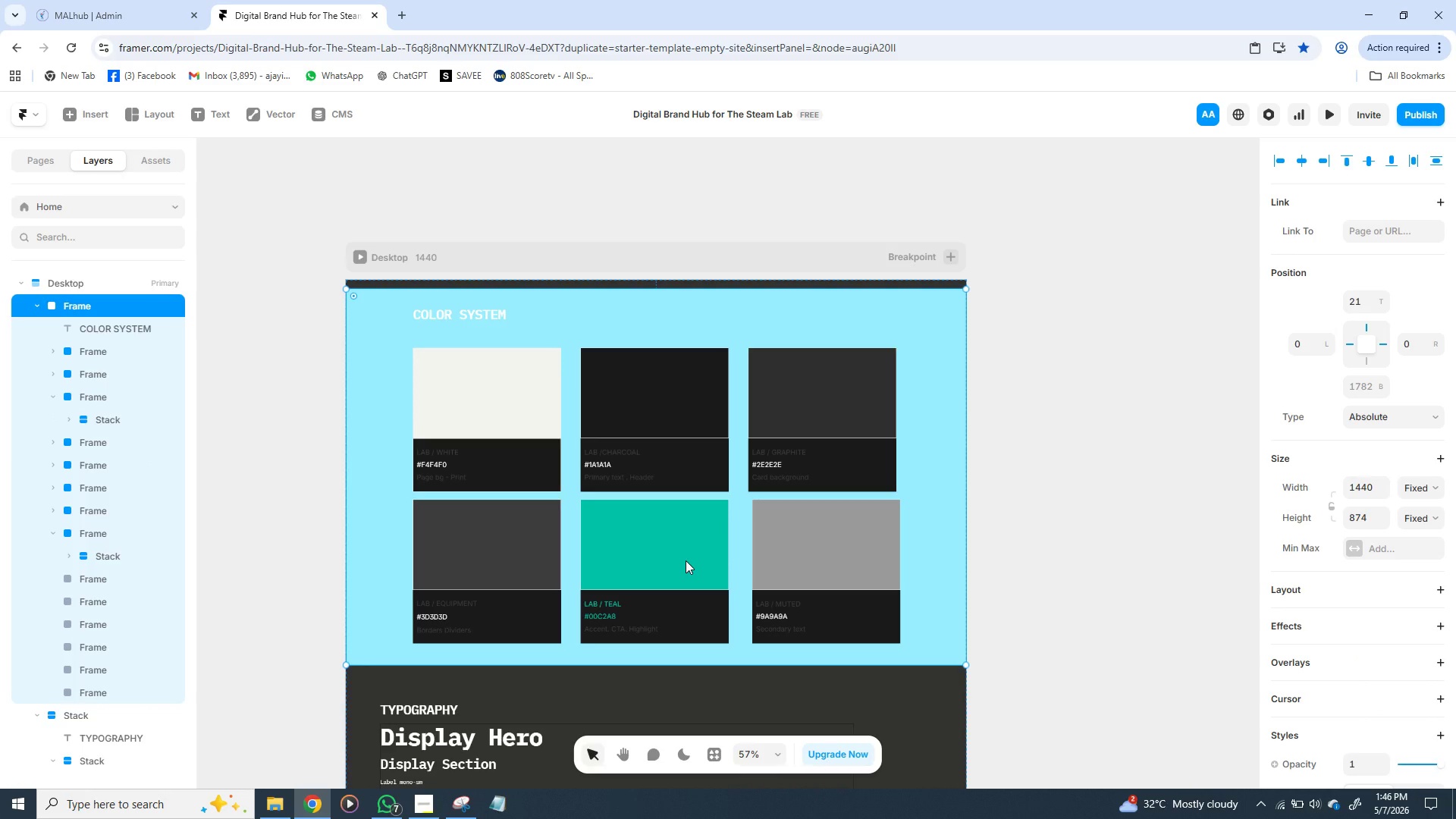 
key(Control+Z)
 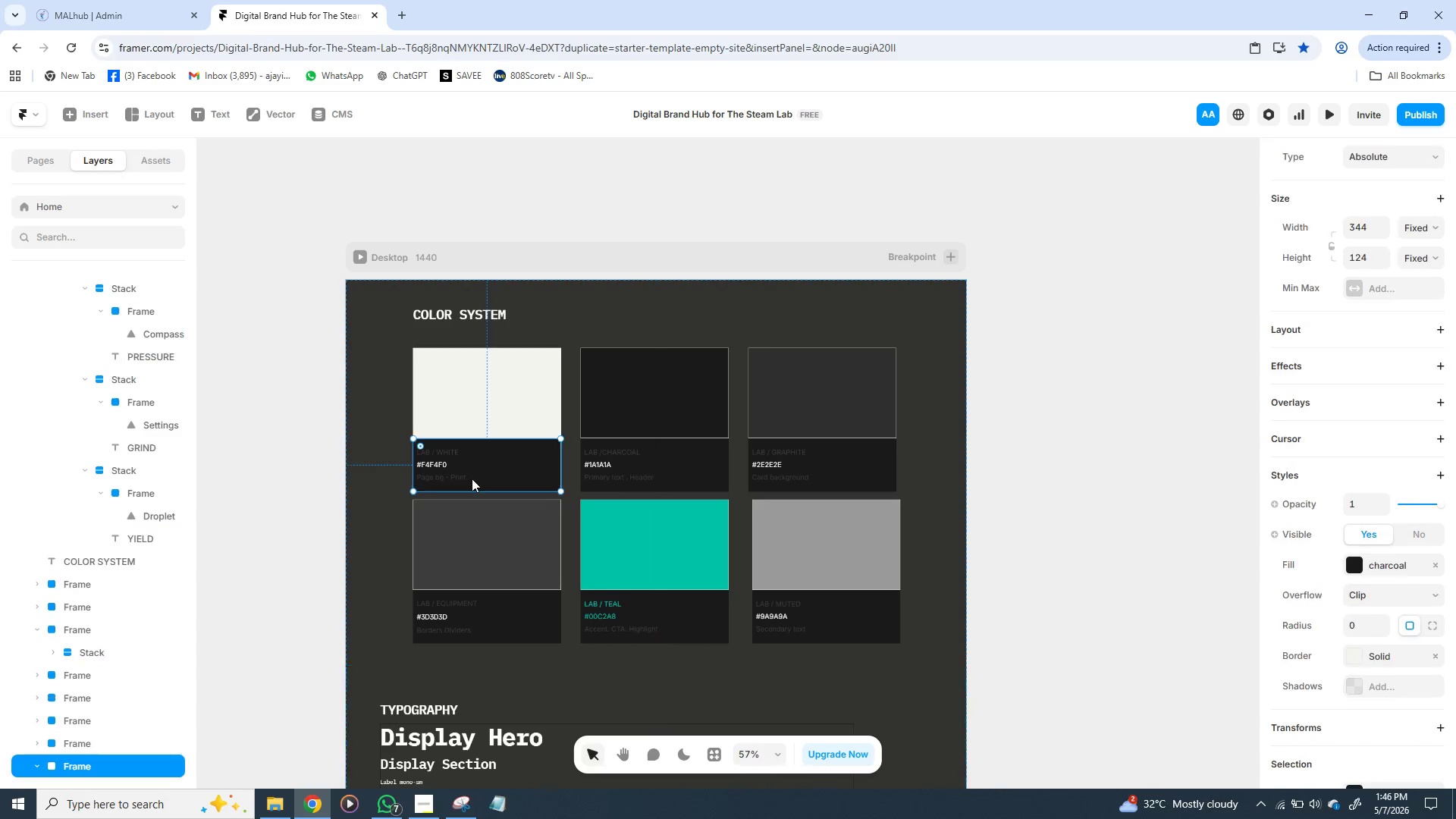 
left_click([472, 479])
 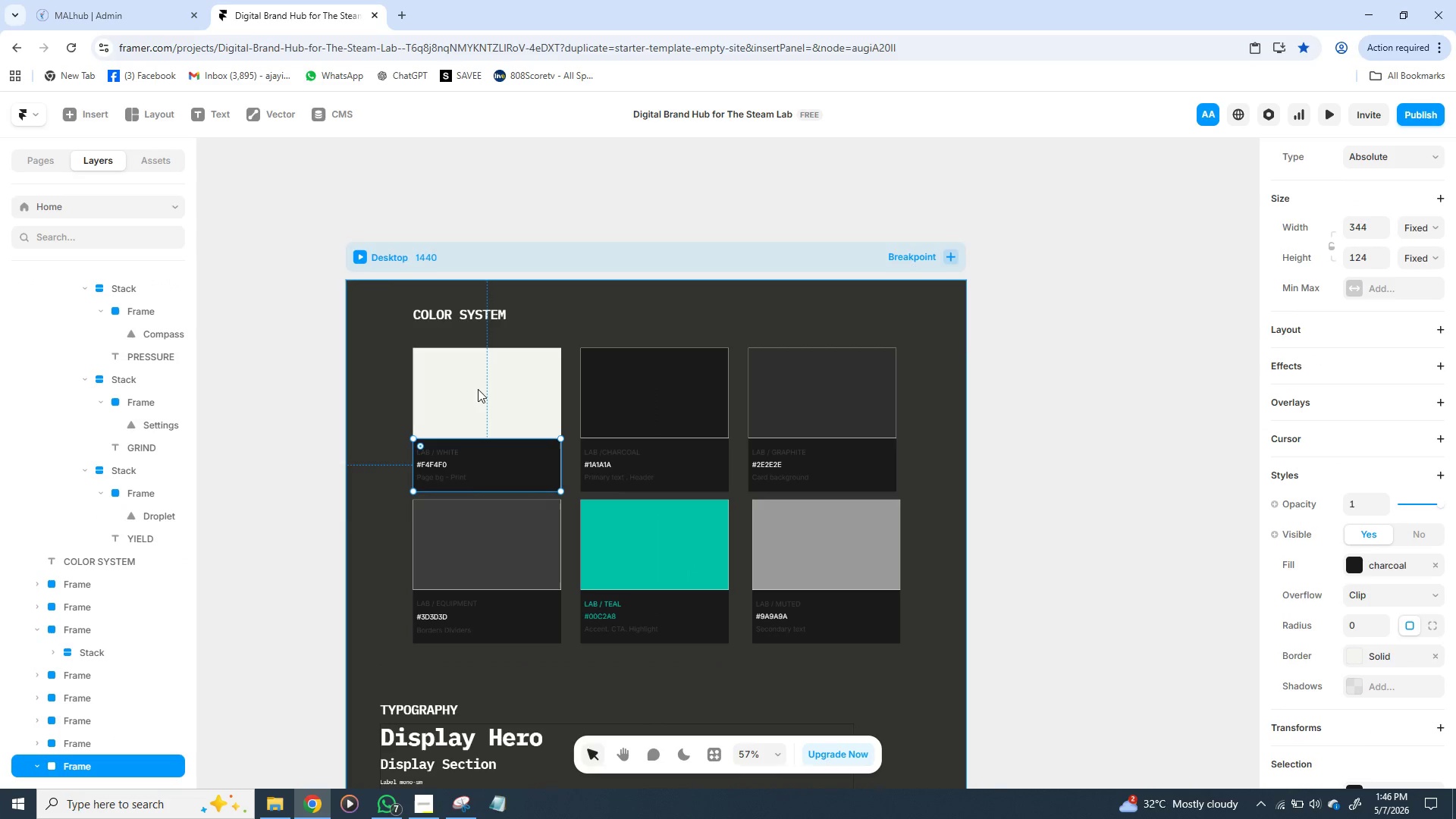 
key(Control+ControlLeft)
 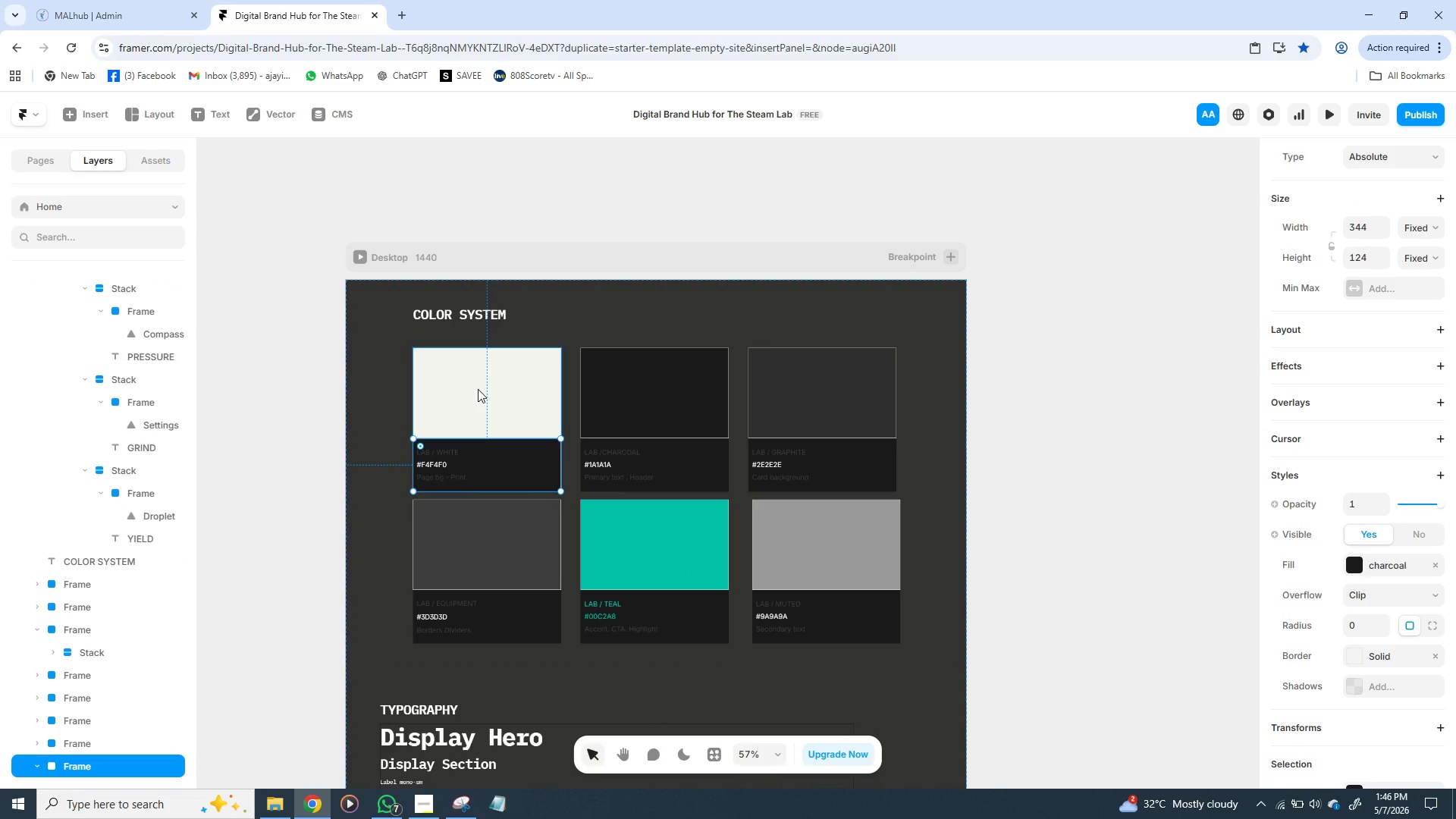 
hold_key(key=ShiftLeft, duration=0.91)
 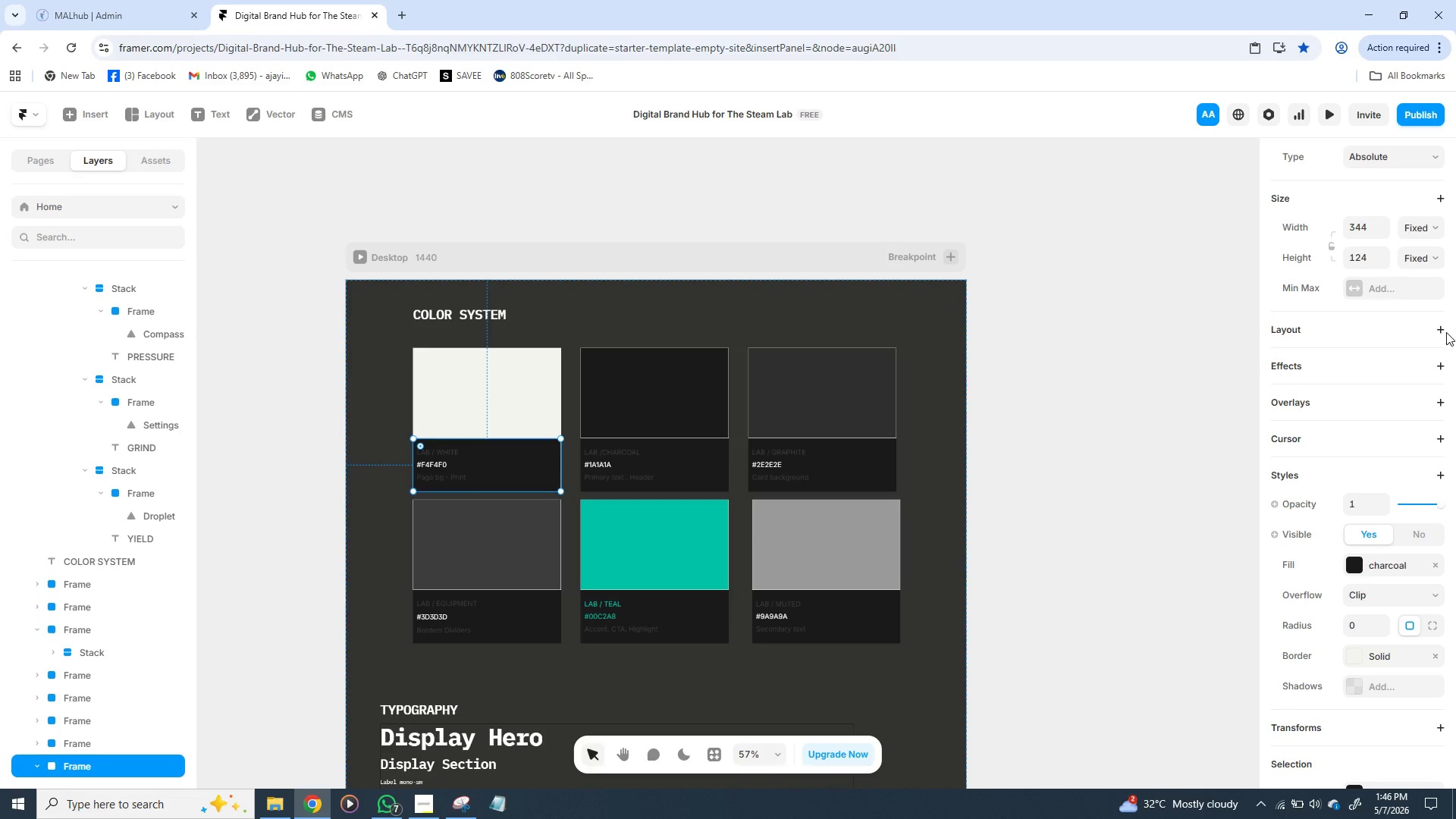 
left_click([1436, 330])
 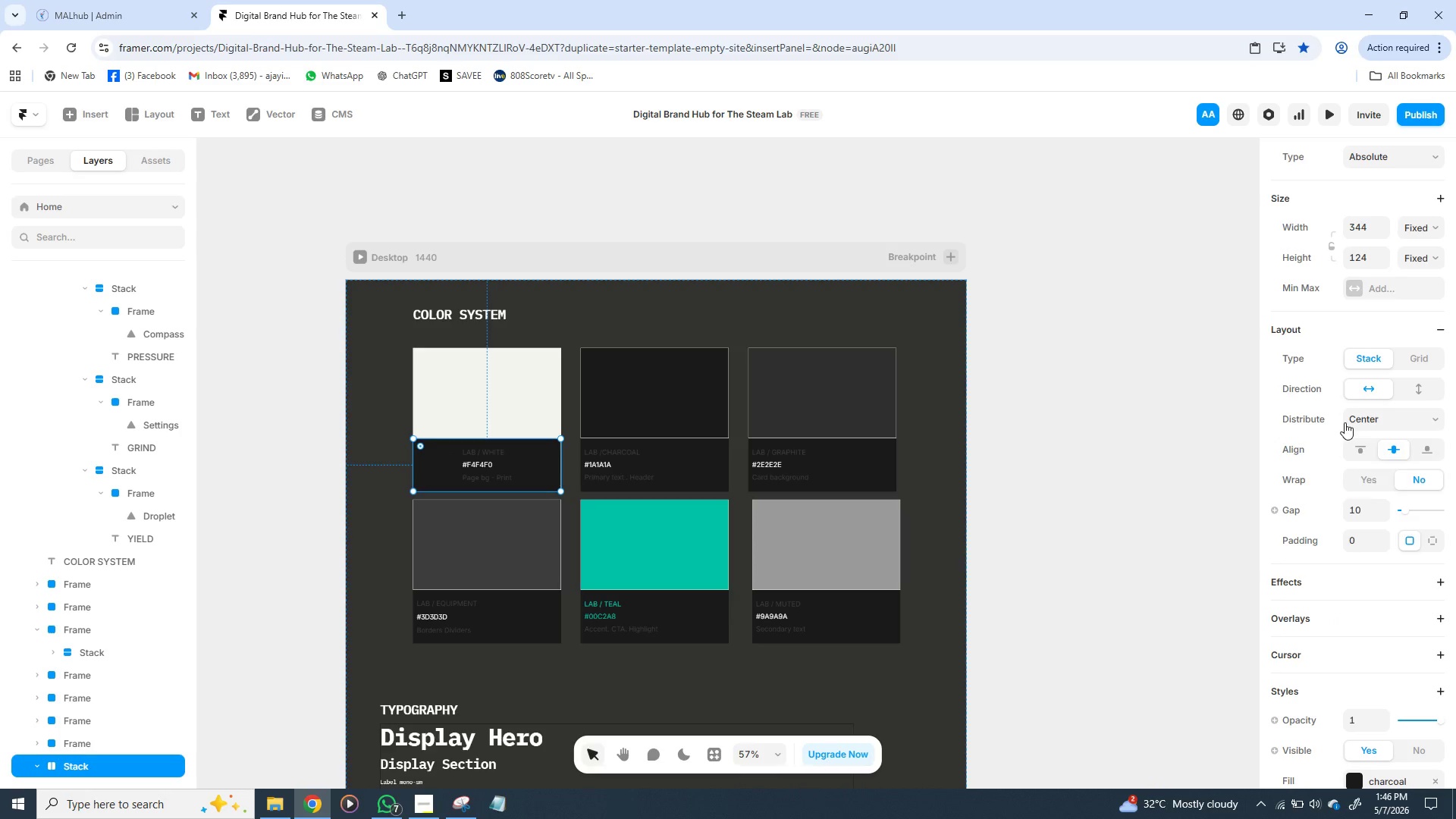 
left_click([1345, 422])
 